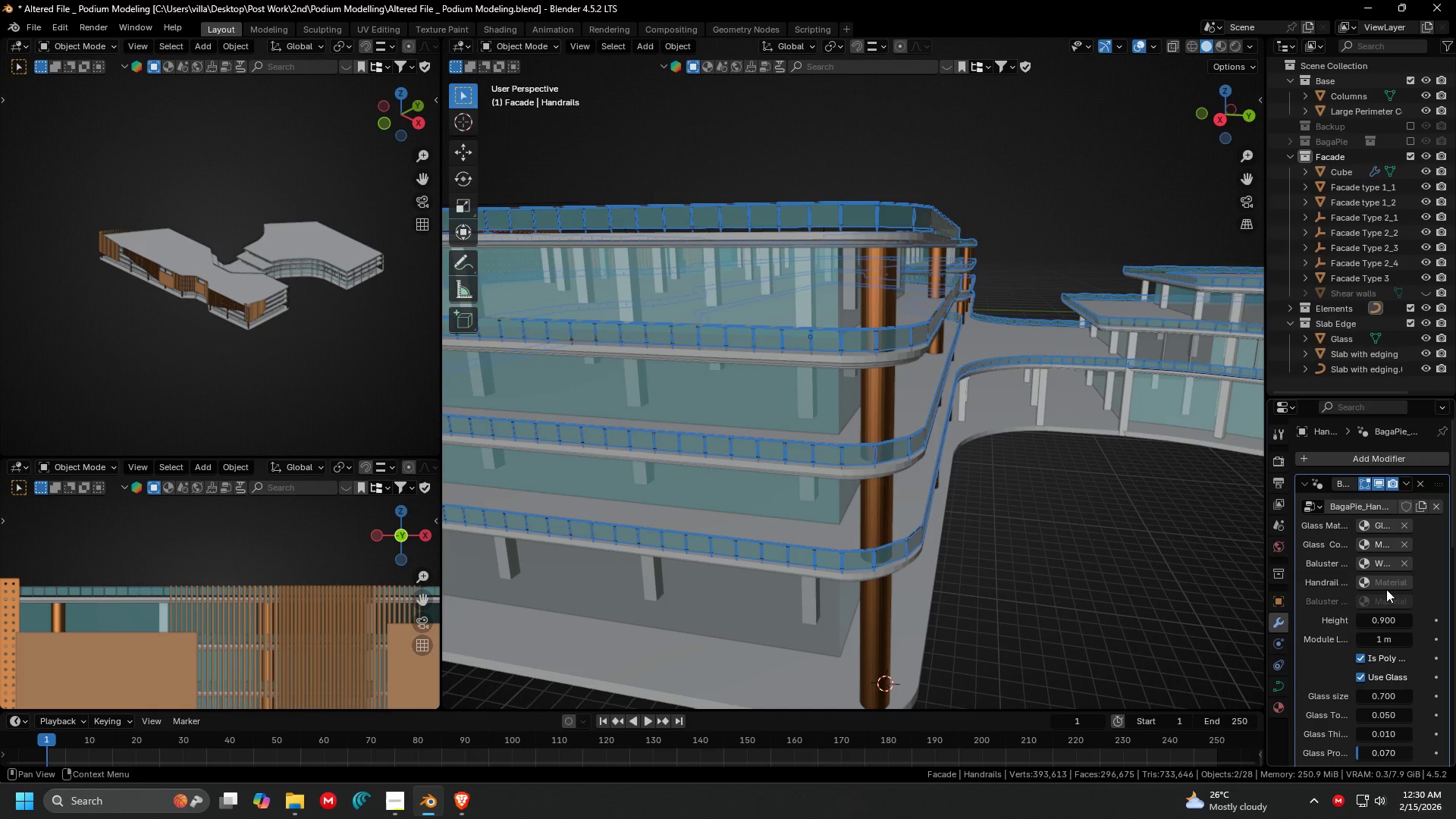 
left_click([1387, 587])
 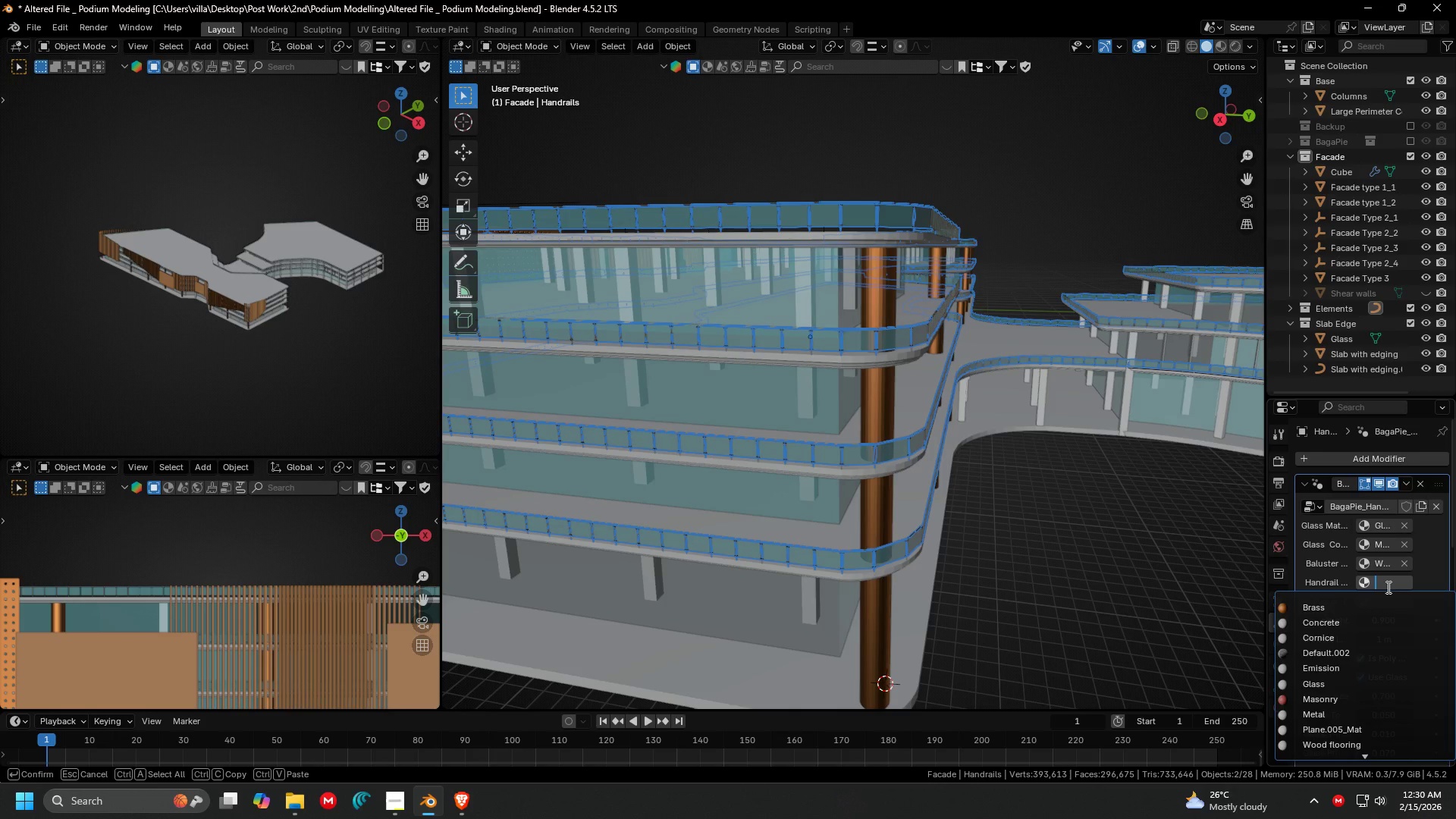 
type(brass)
key(Escape)
 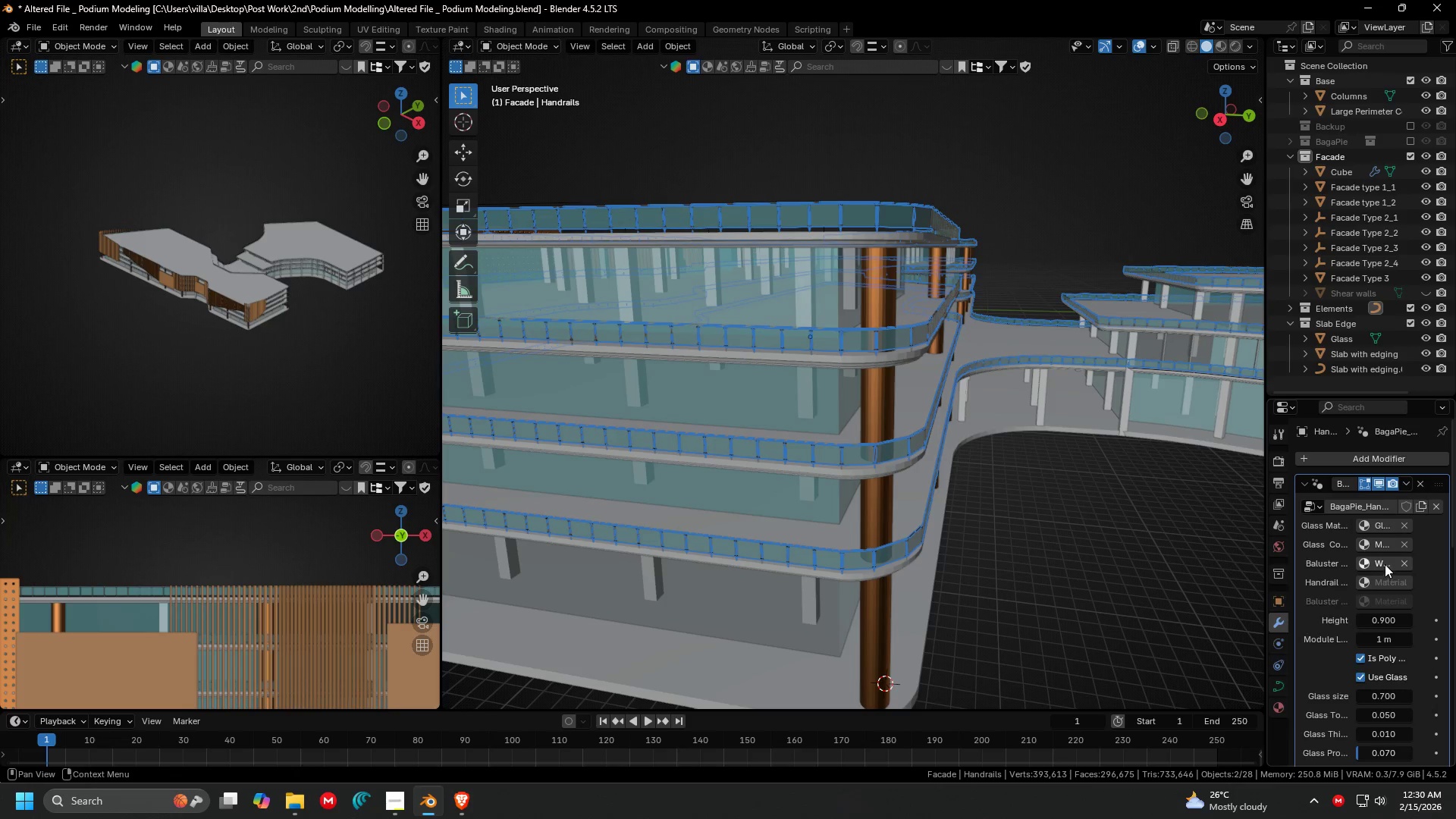 
left_click([1385, 564])
 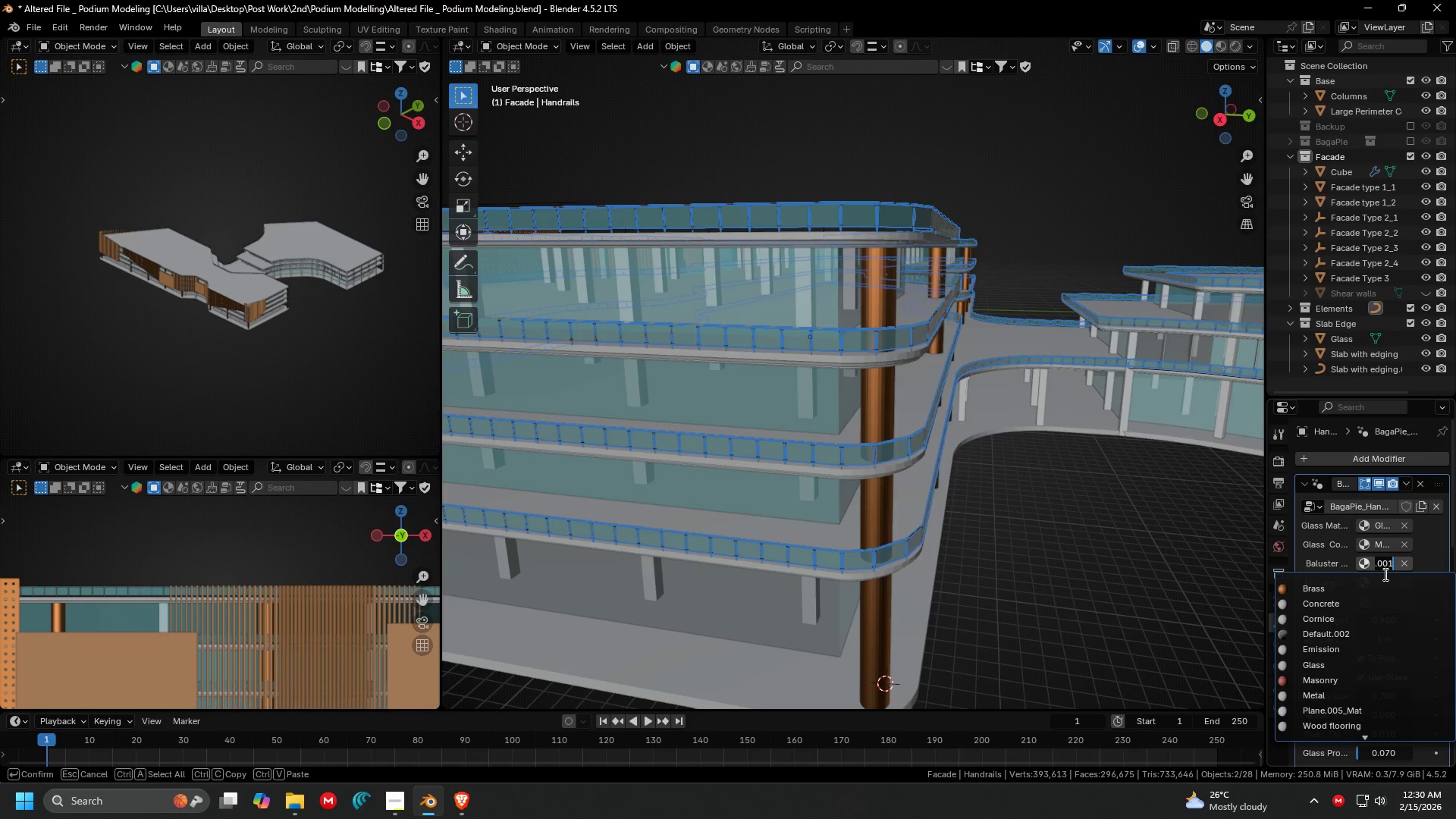 
type(brass)
 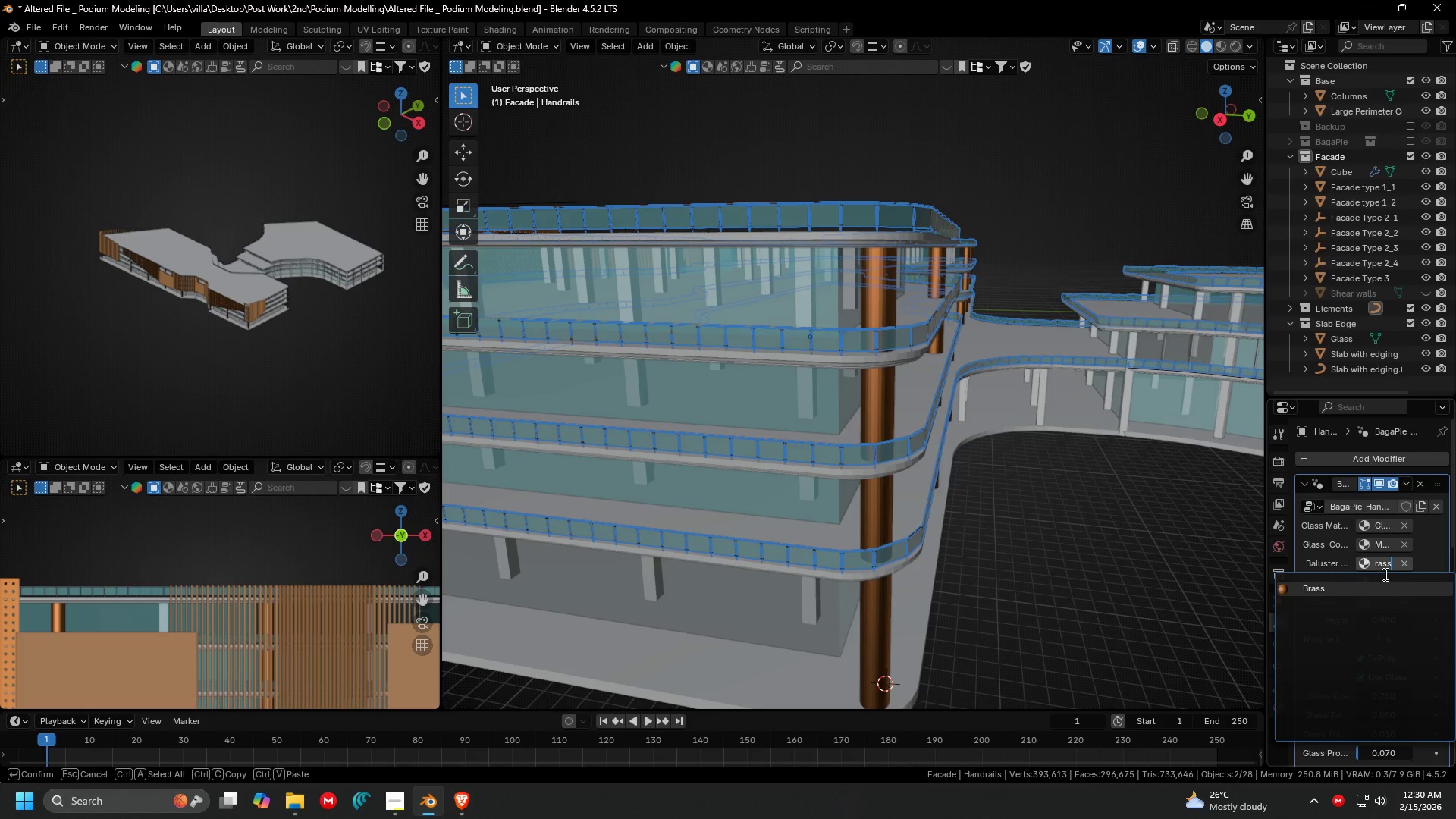 
key(Enter)
 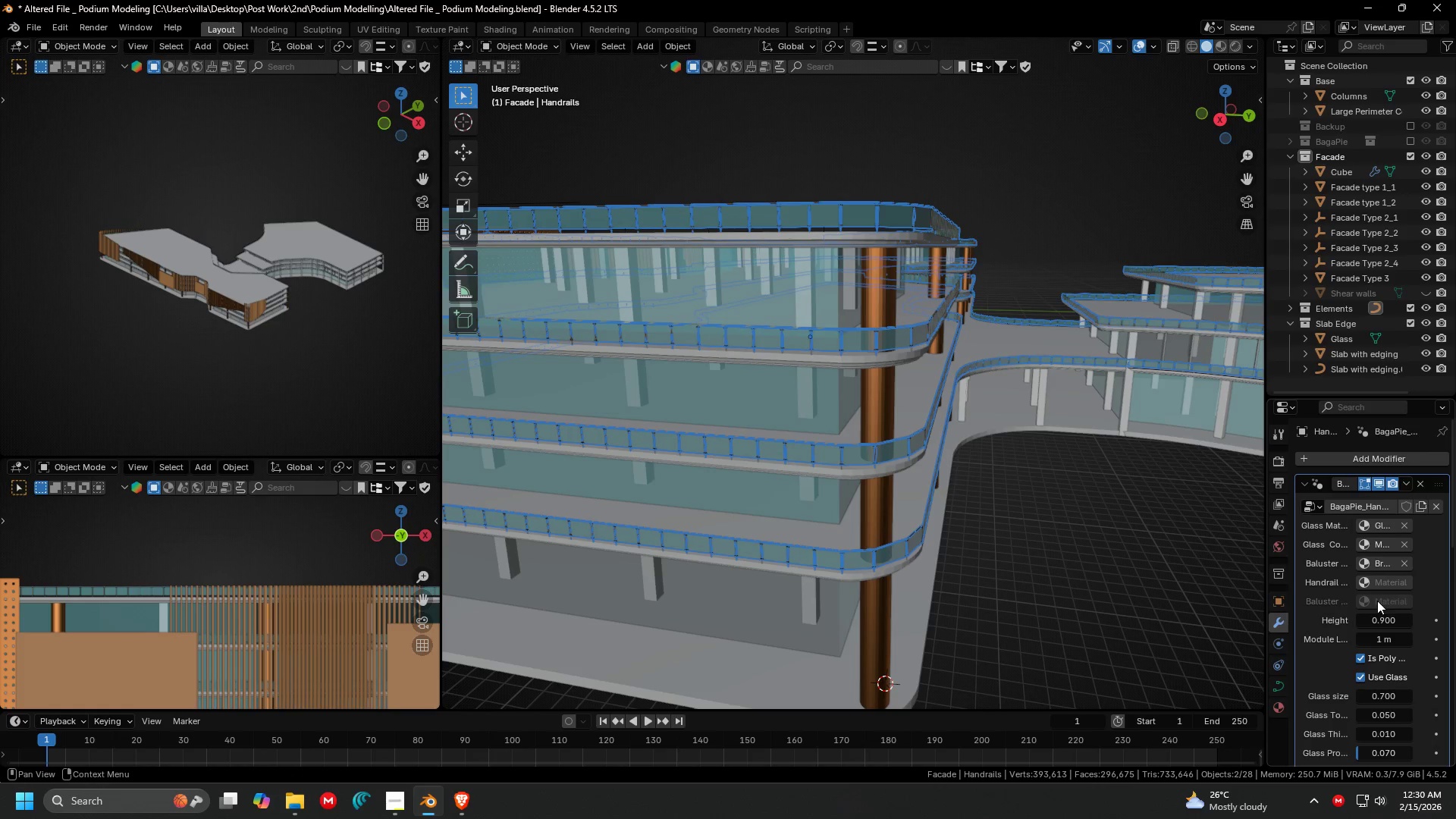 
left_click([1380, 588])
 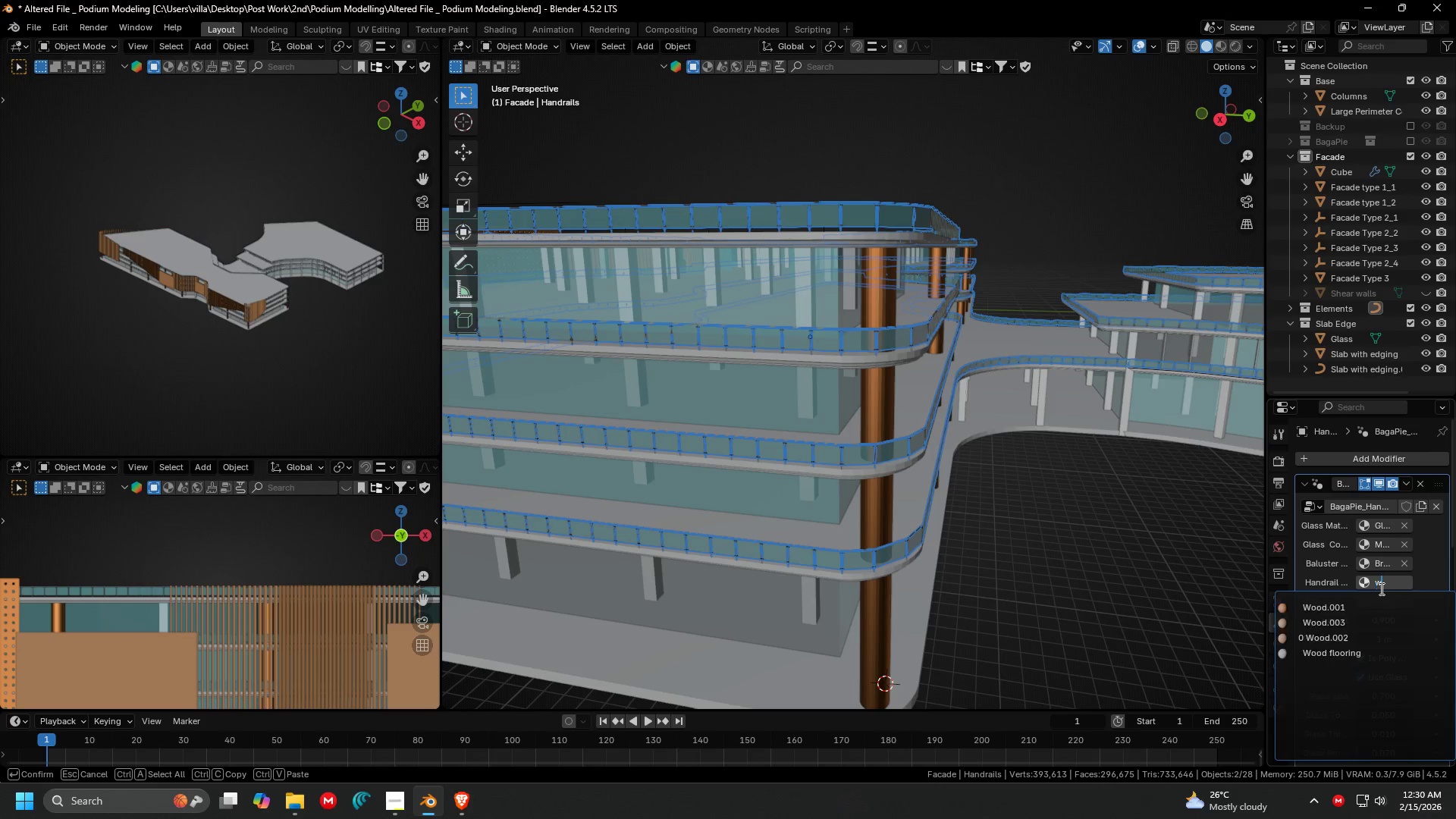 
type(wood)
 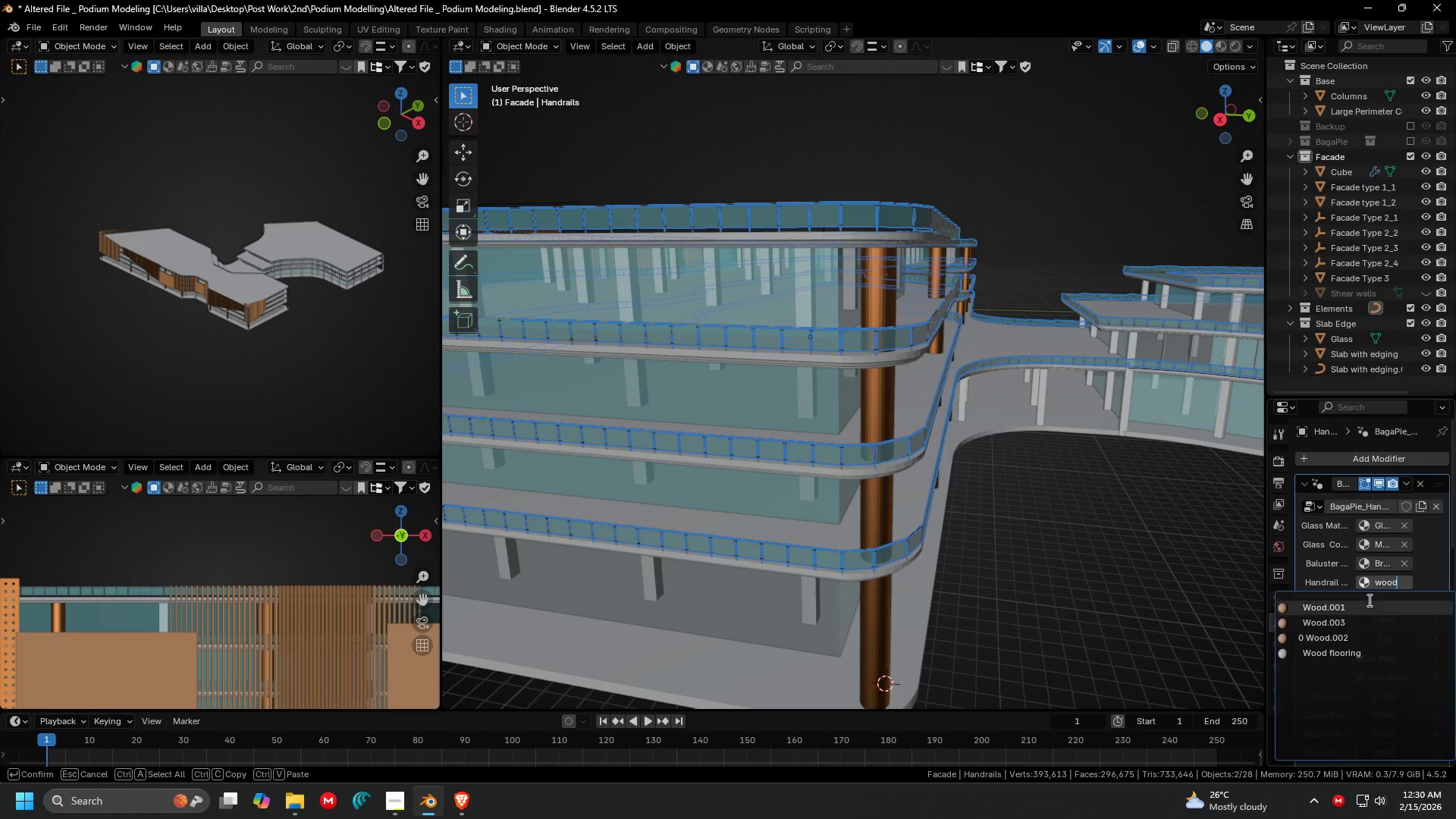 
left_click([1368, 600])
 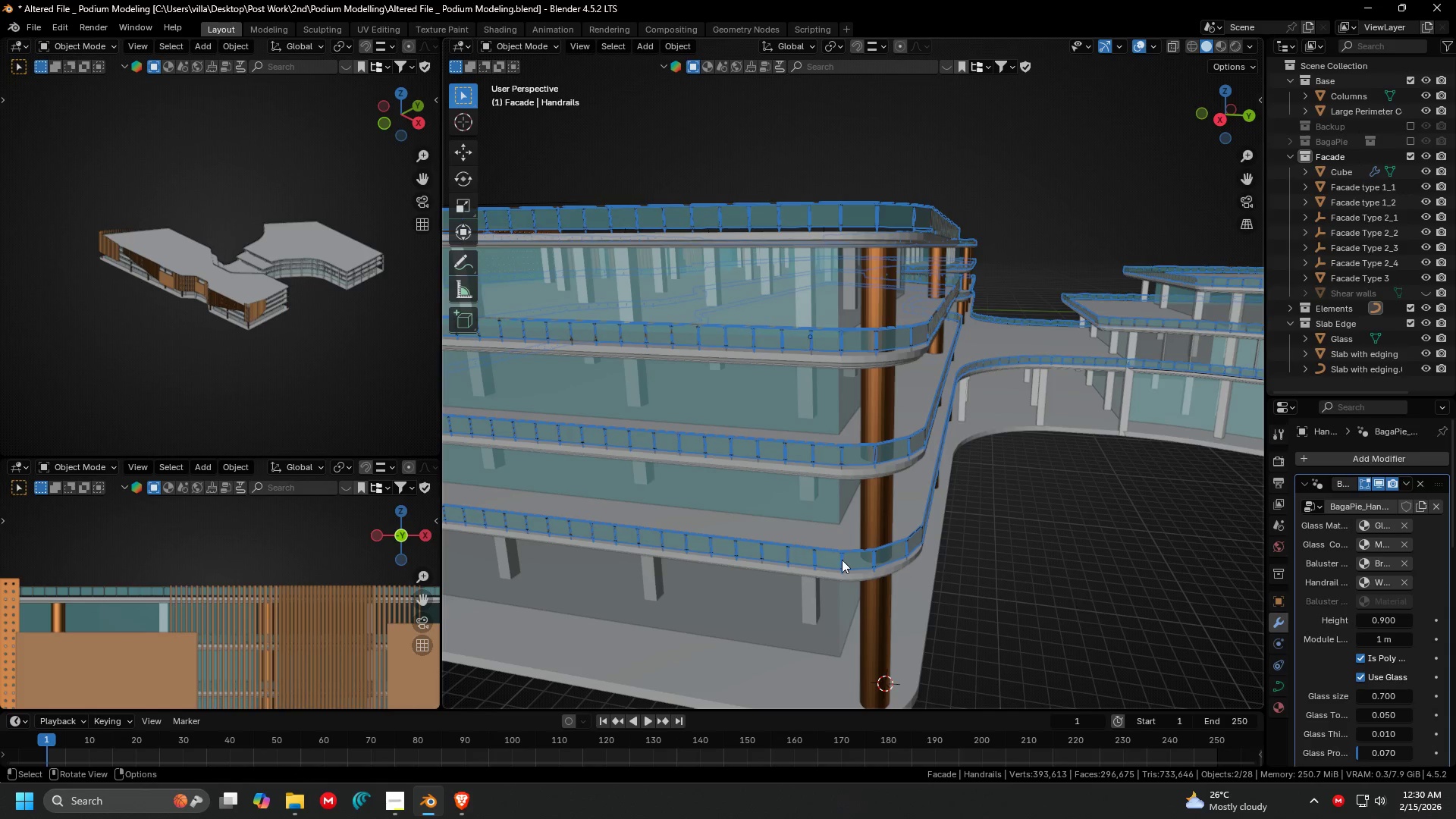 
hold_key(key=ShiftLeft, duration=0.34)
 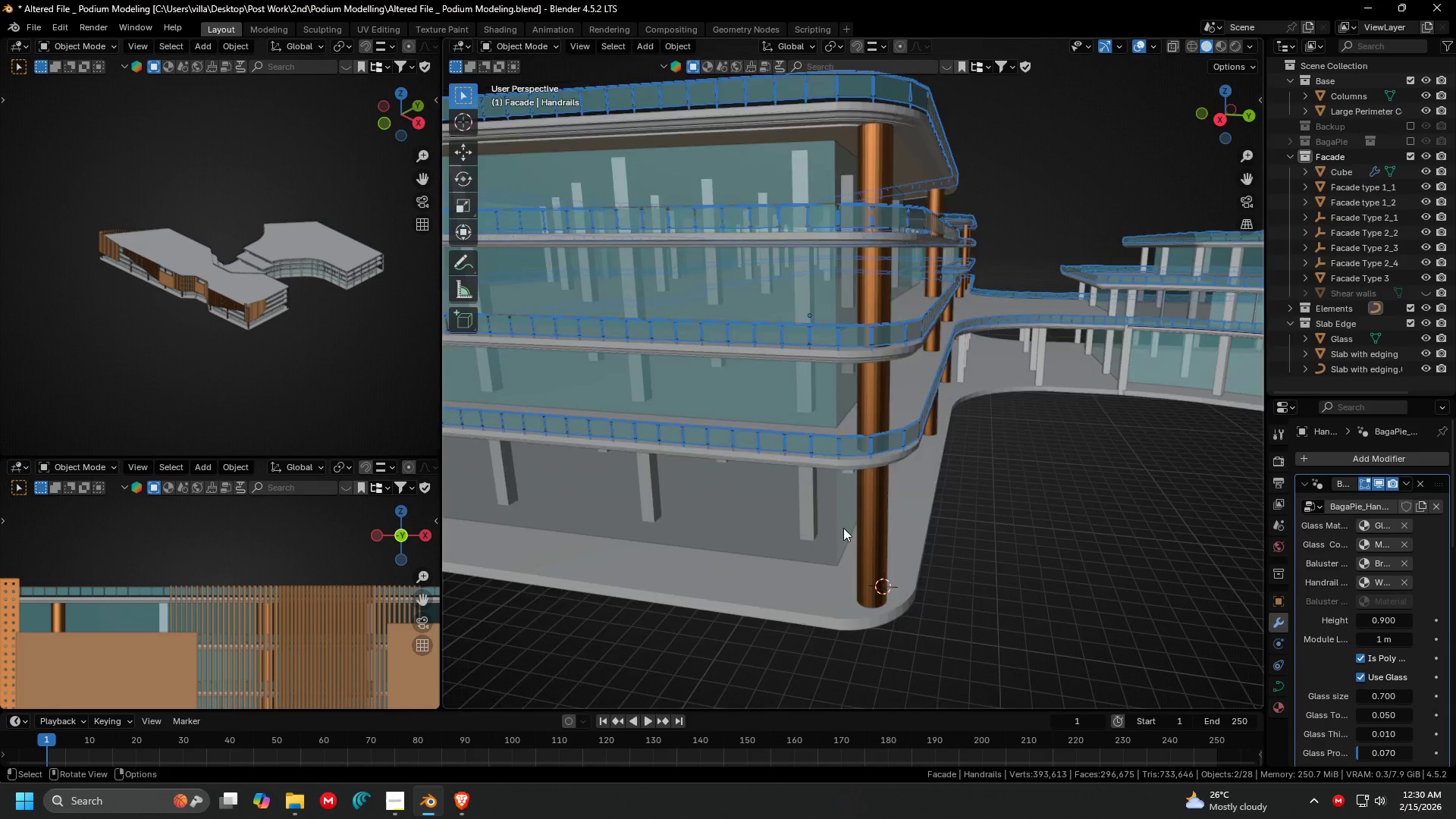 
key(Shift+ShiftLeft)
 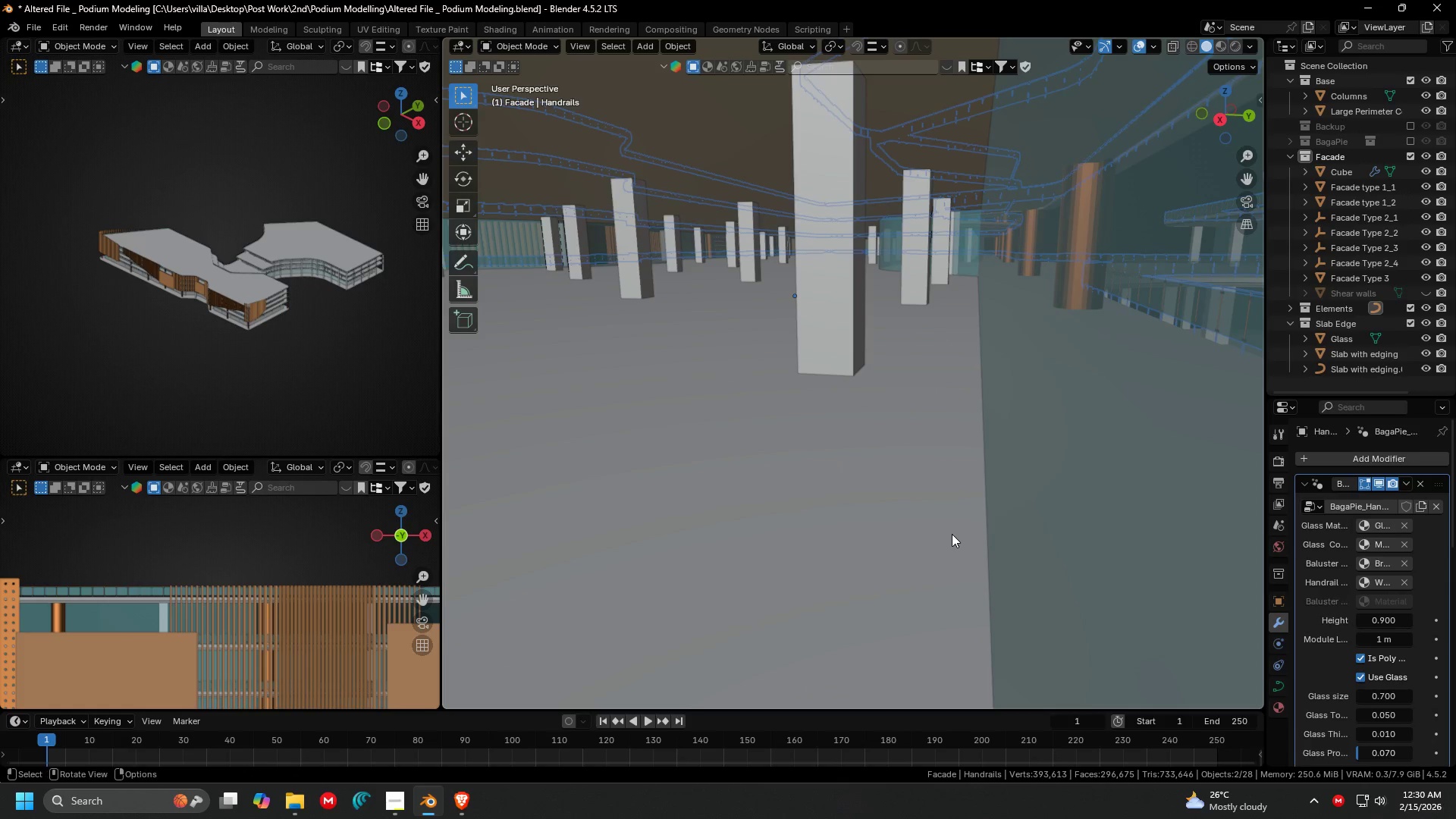 
scroll: coordinate [856, 525], scroll_direction: up, amount: 2.0
 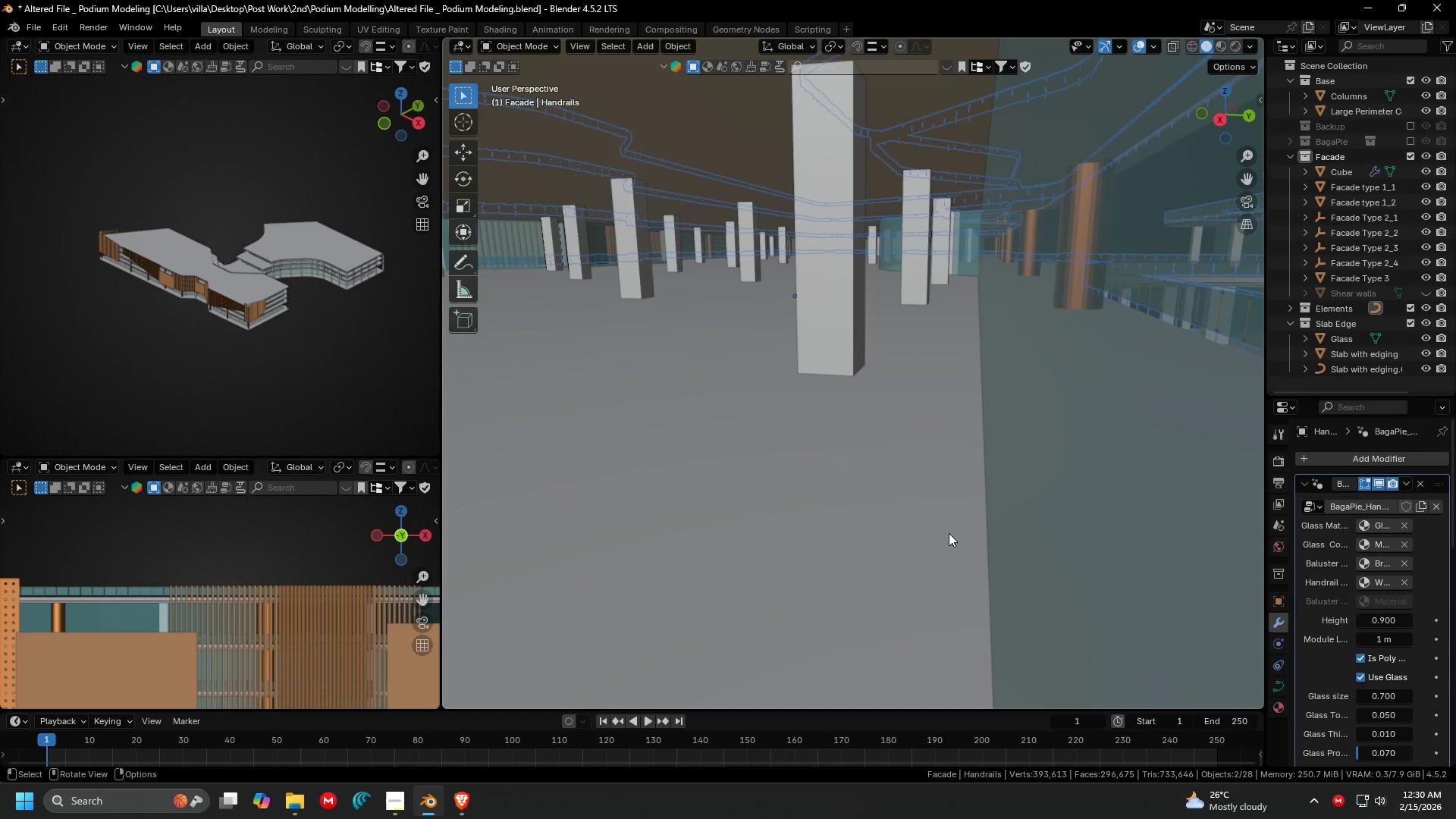 
key(Control+ControlLeft)
 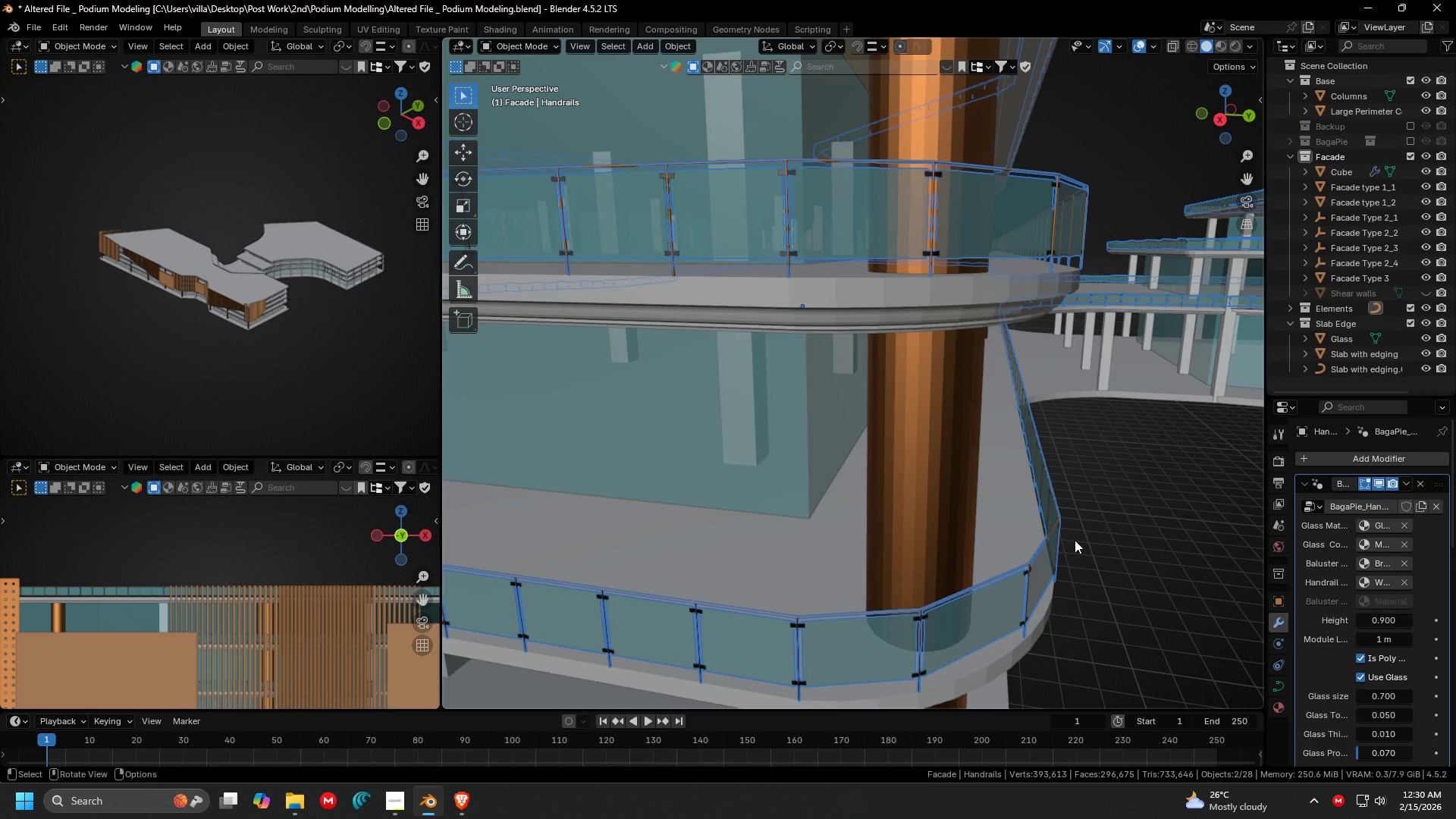 
left_click([1076, 540])
 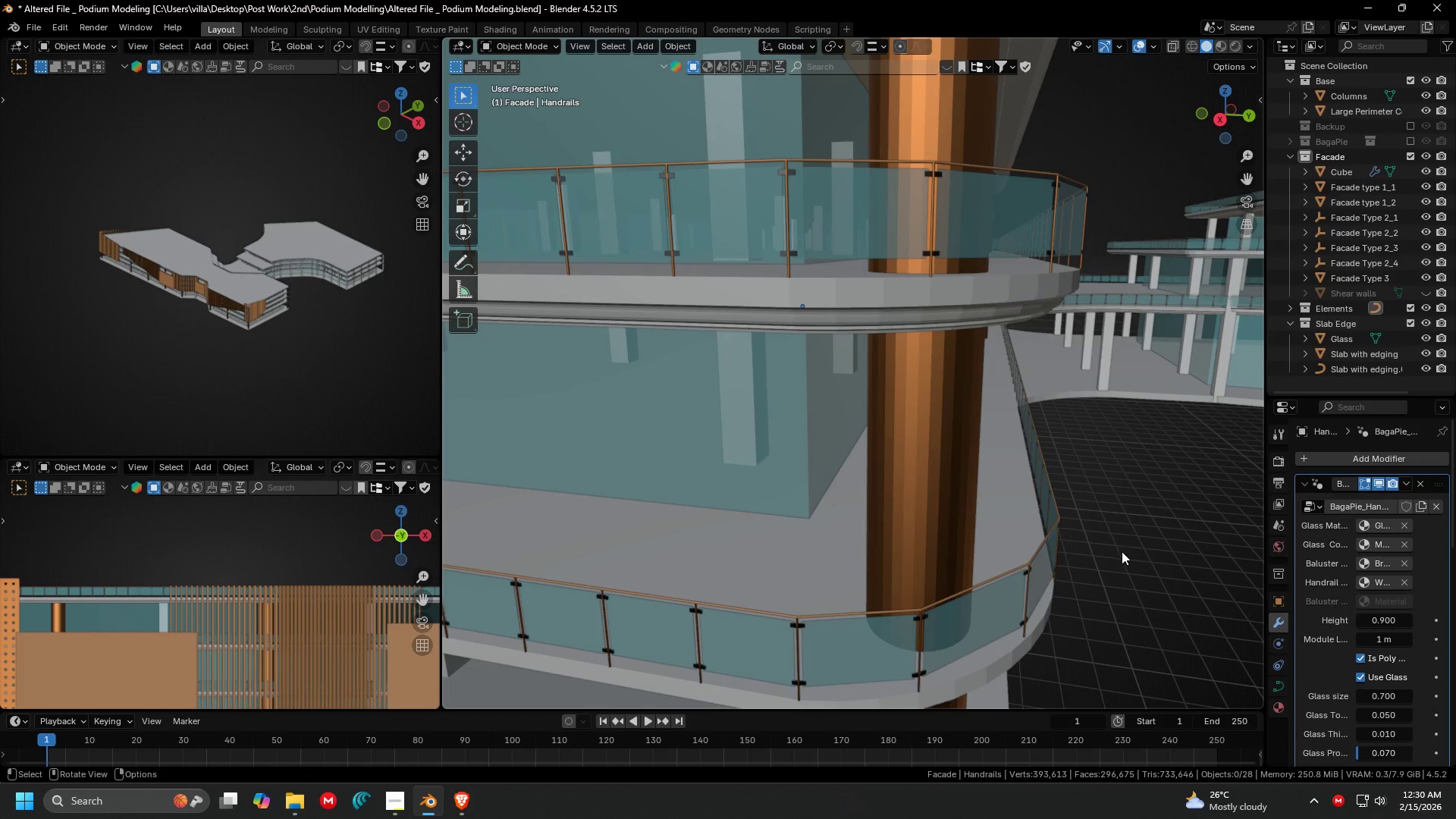 
scroll: coordinate [952, 534], scroll_direction: down, amount: 1.0
 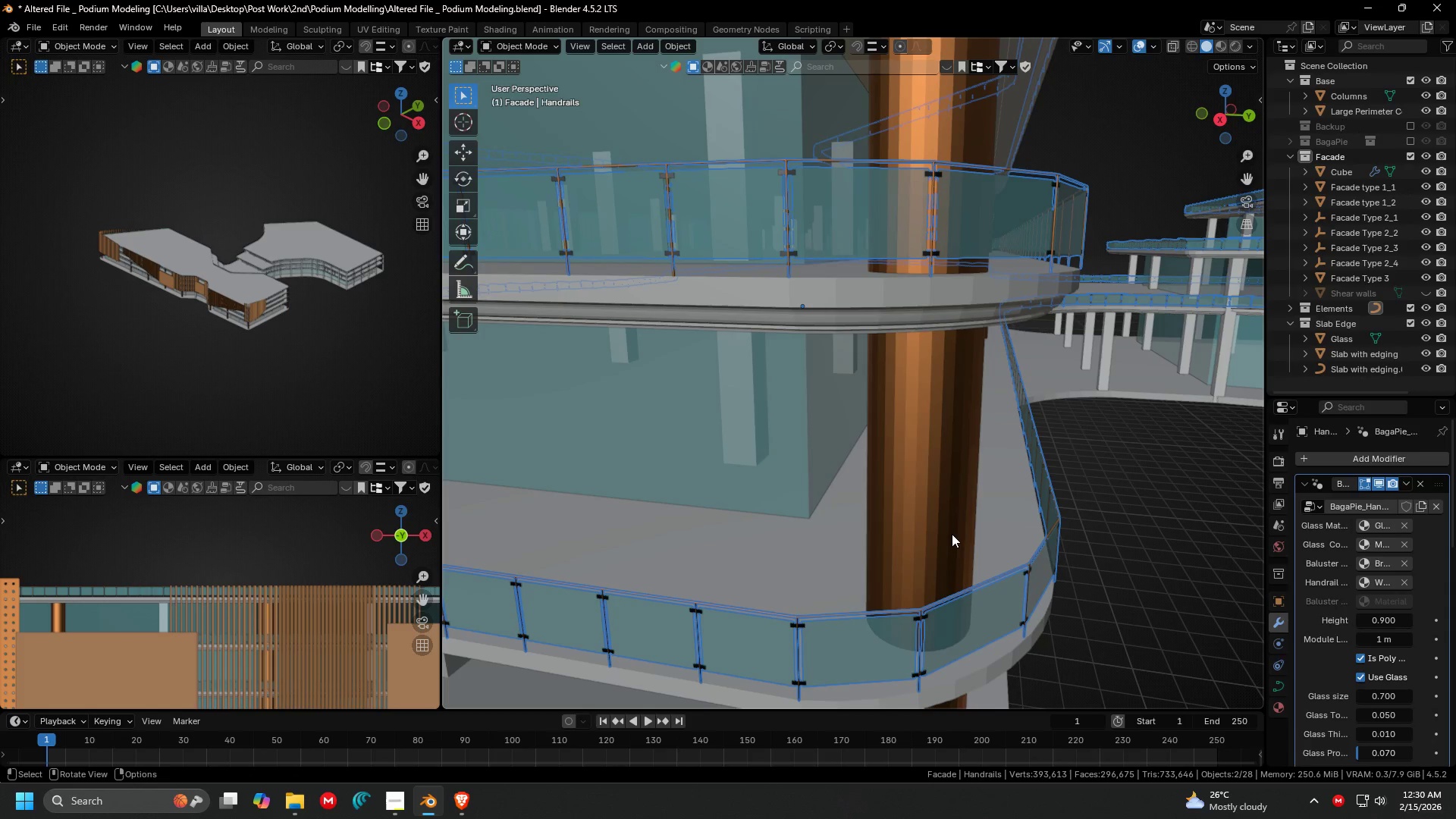 
double_click([1125, 552])
 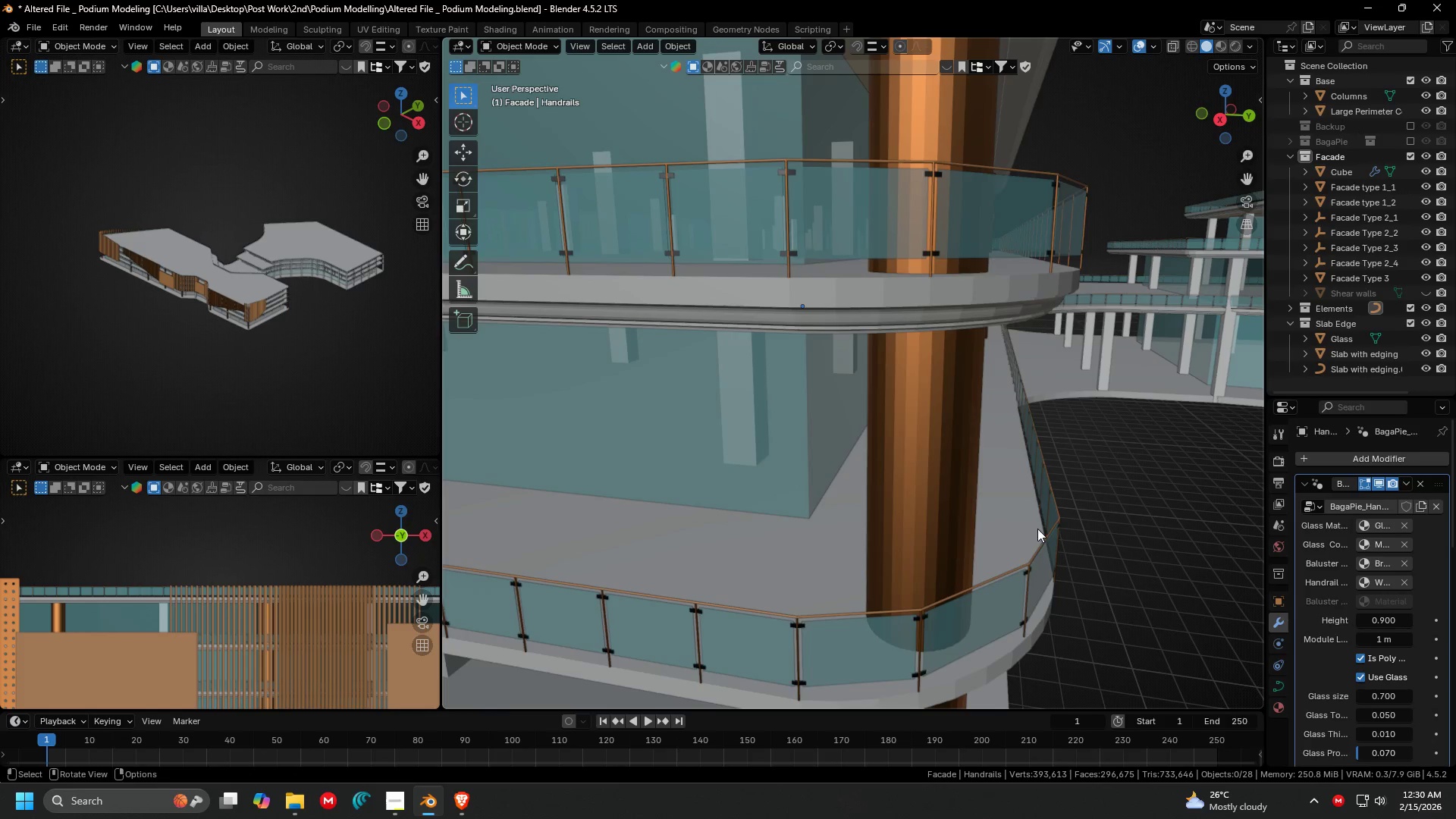 
key(Shift+ShiftLeft)
 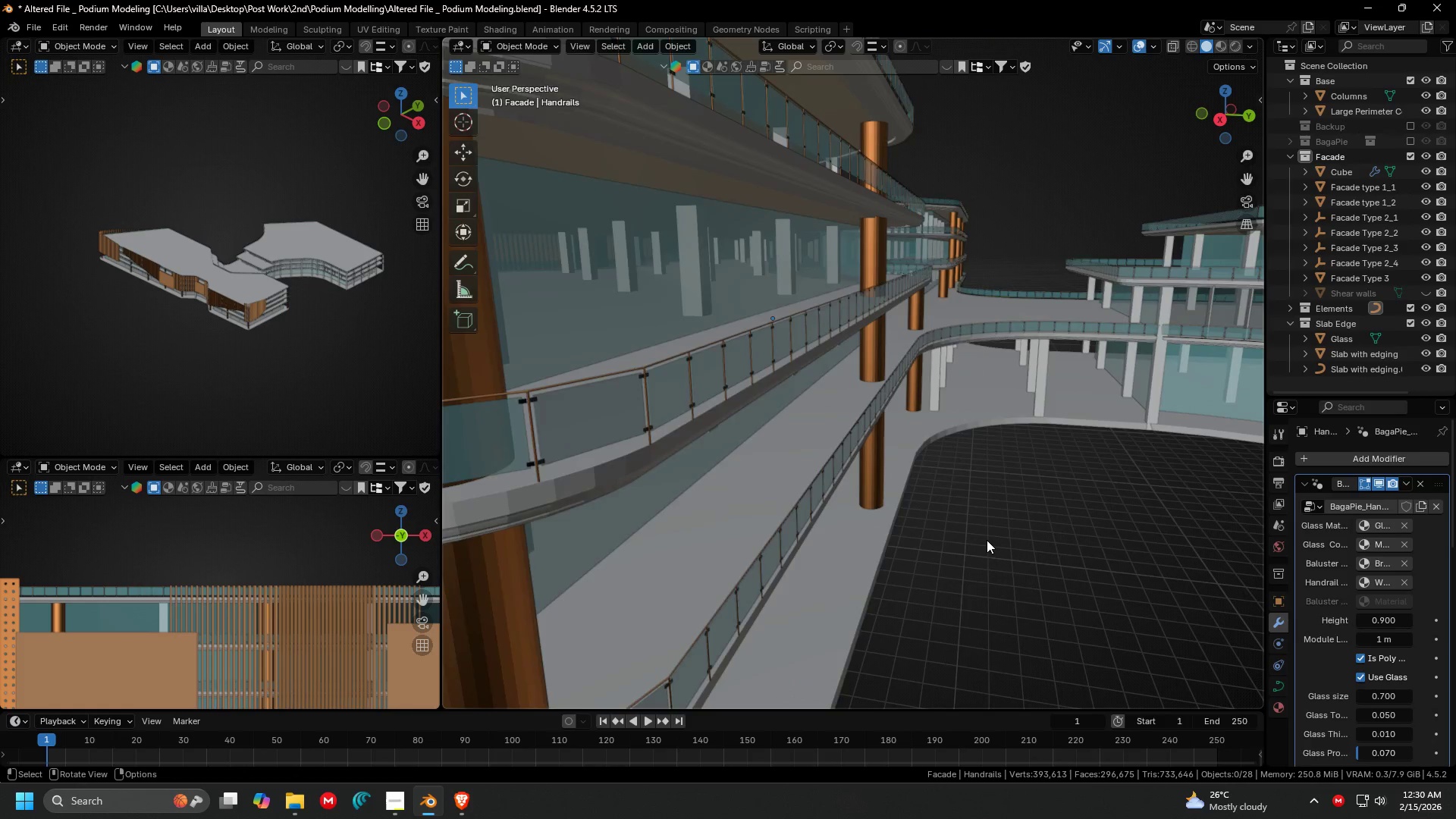 
scroll: coordinate [986, 539], scroll_direction: down, amount: 1.0
 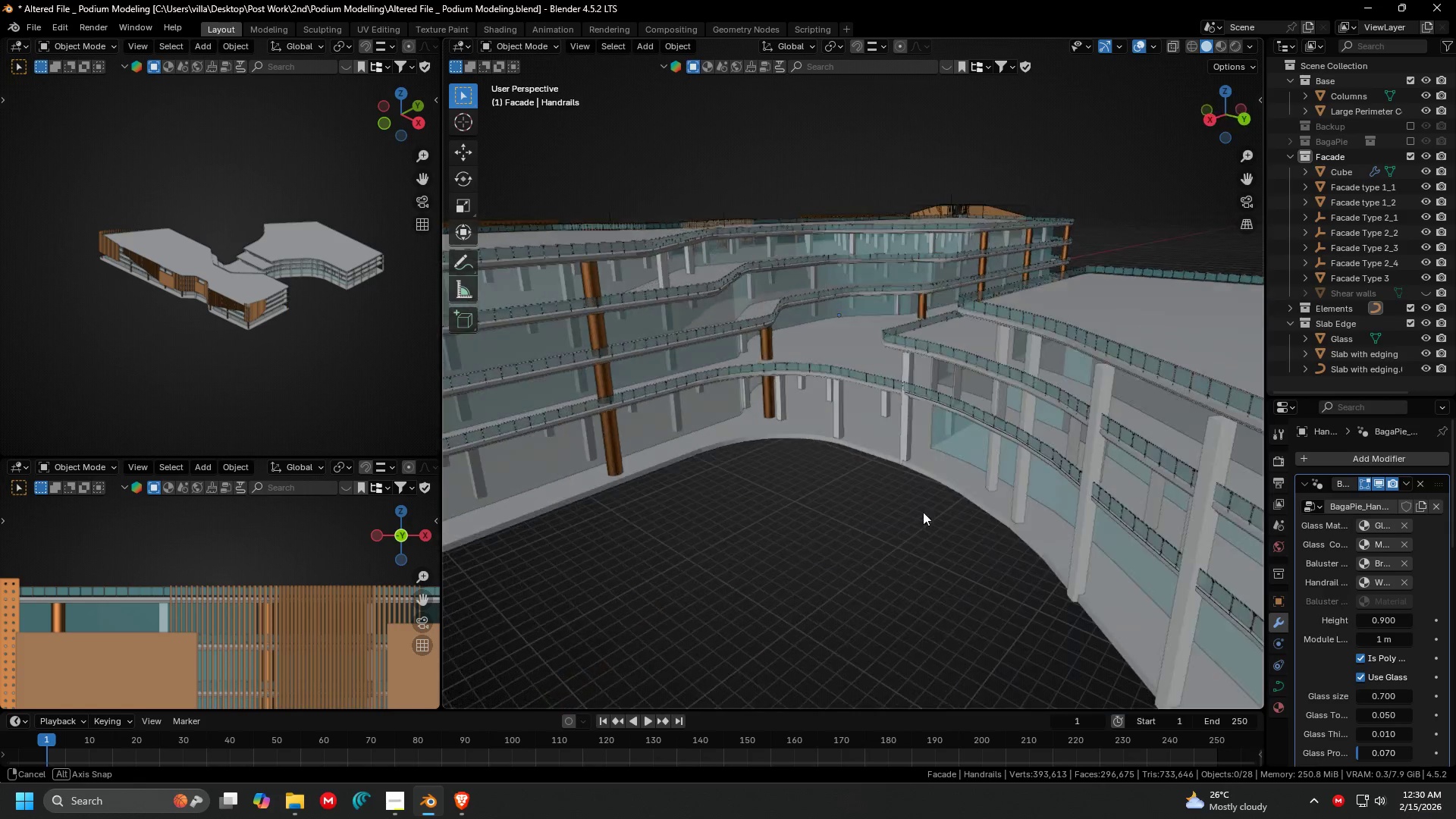 
hold_key(key=ShiftLeft, duration=1.53)
 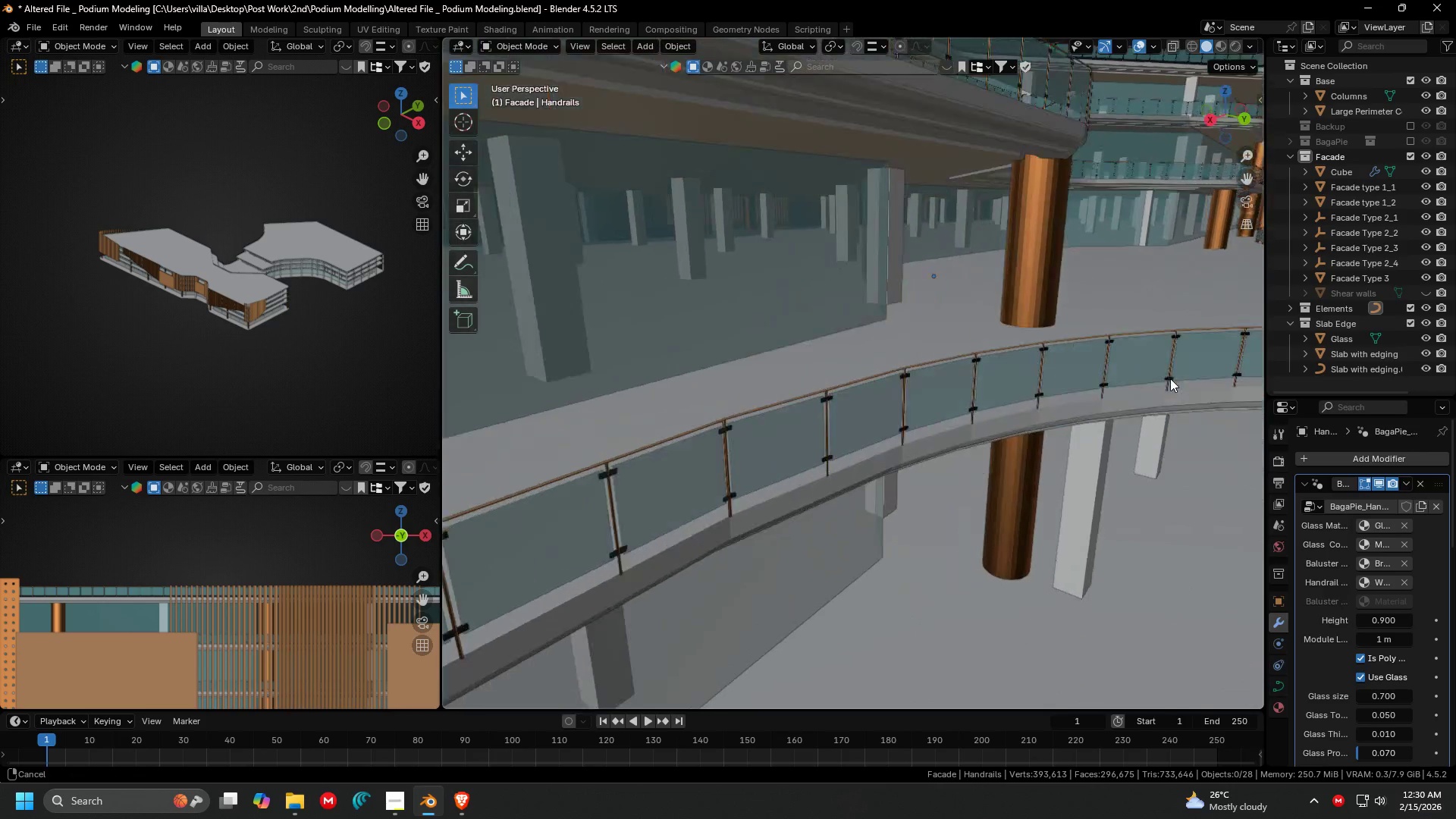 
scroll: coordinate [1020, 419], scroll_direction: up, amount: 4.0
 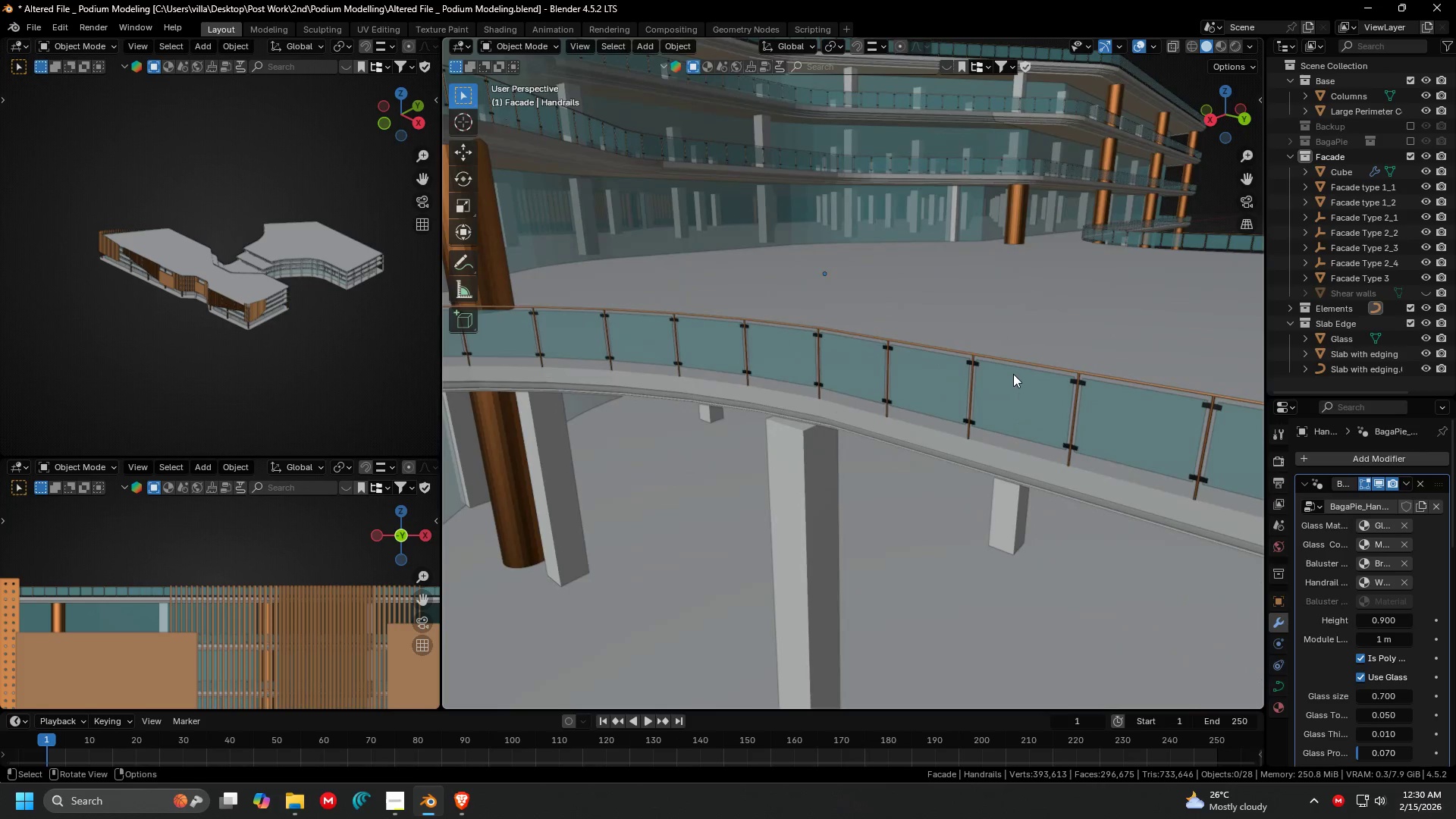 
hold_key(key=ShiftLeft, duration=1.06)
 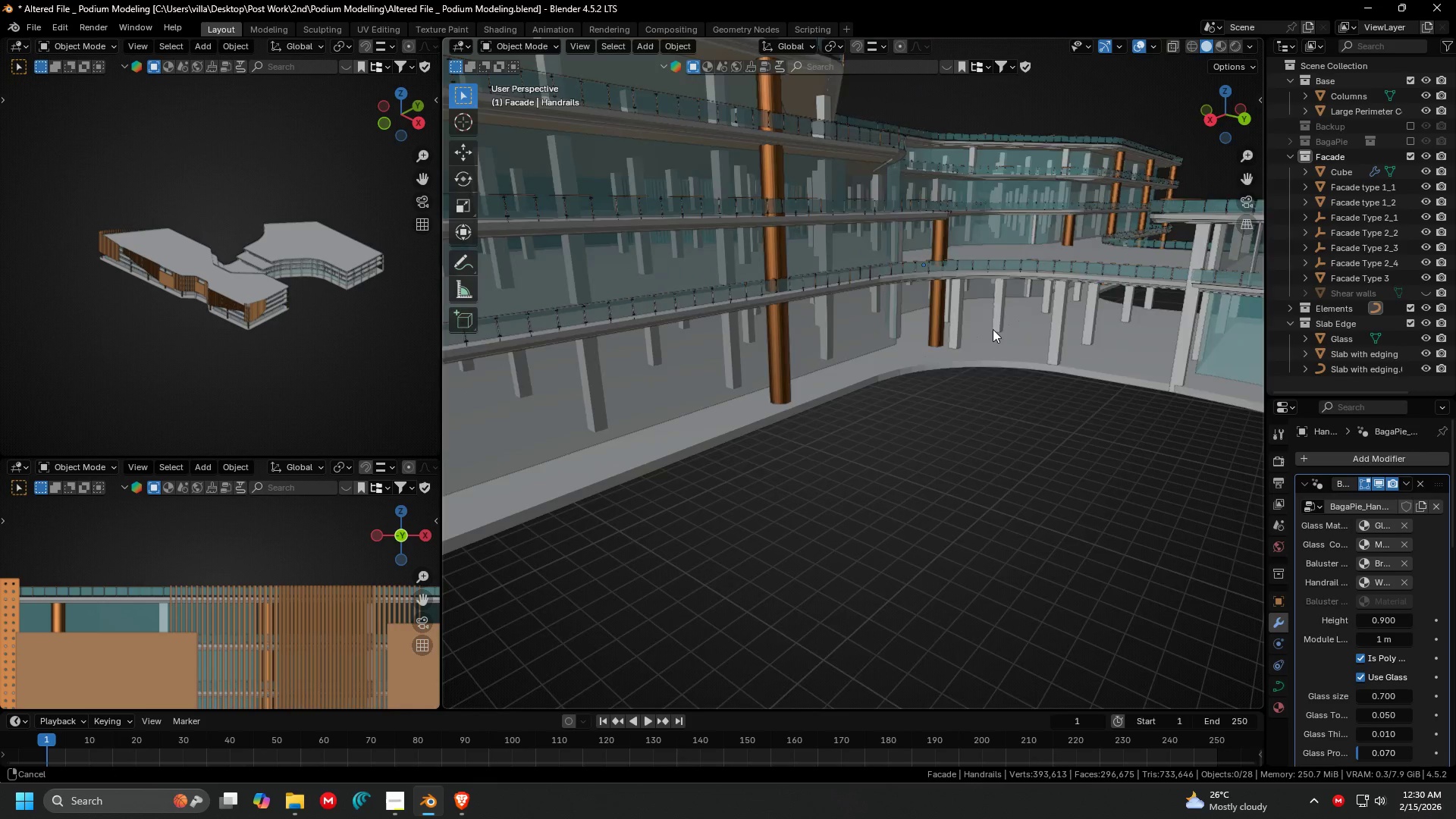 
hold_key(key=ShiftLeft, duration=0.53)
scroll: coordinate [962, 337], scroll_direction: down, amount: 3.0
 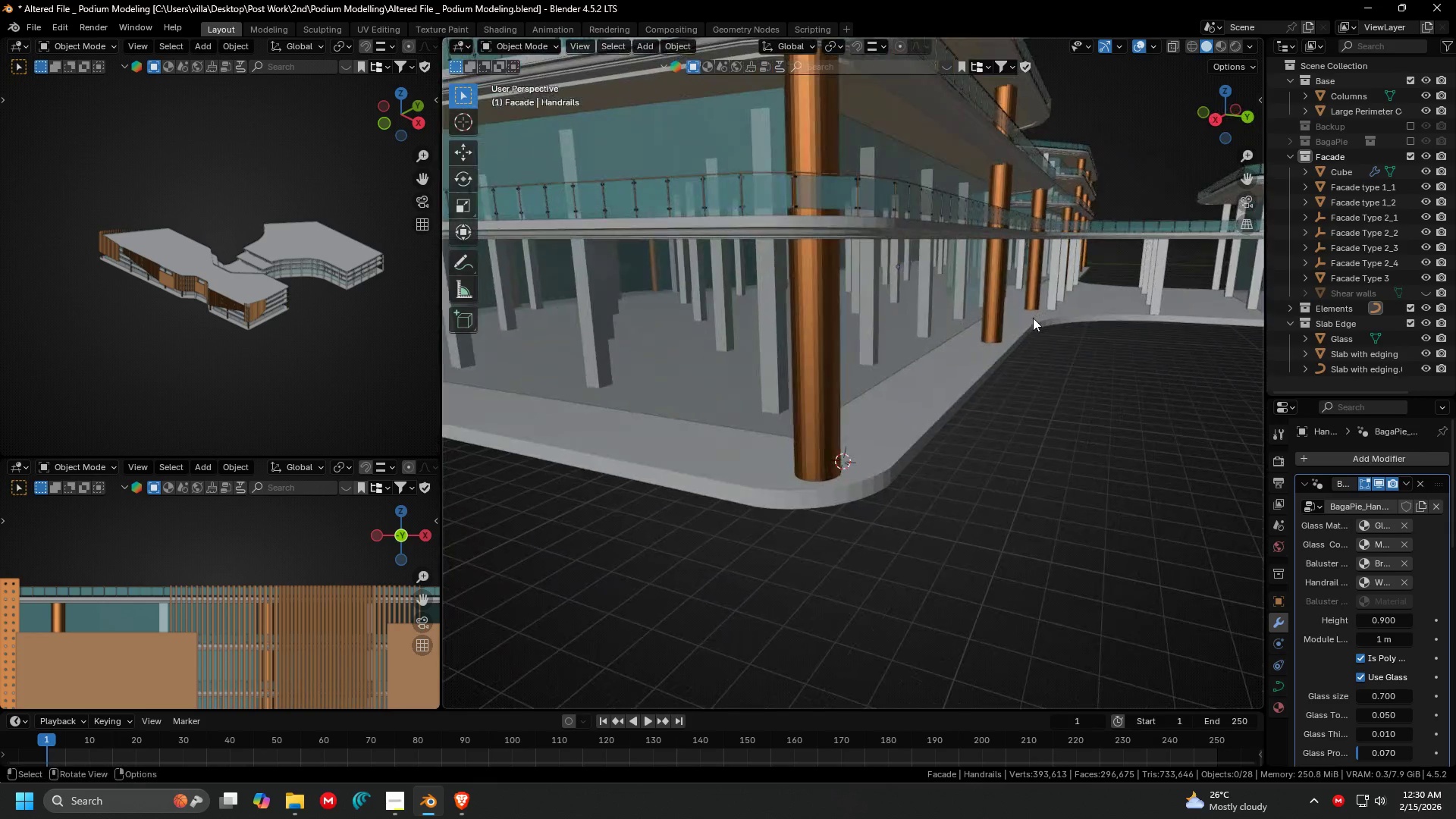 
left_click([893, 319])
 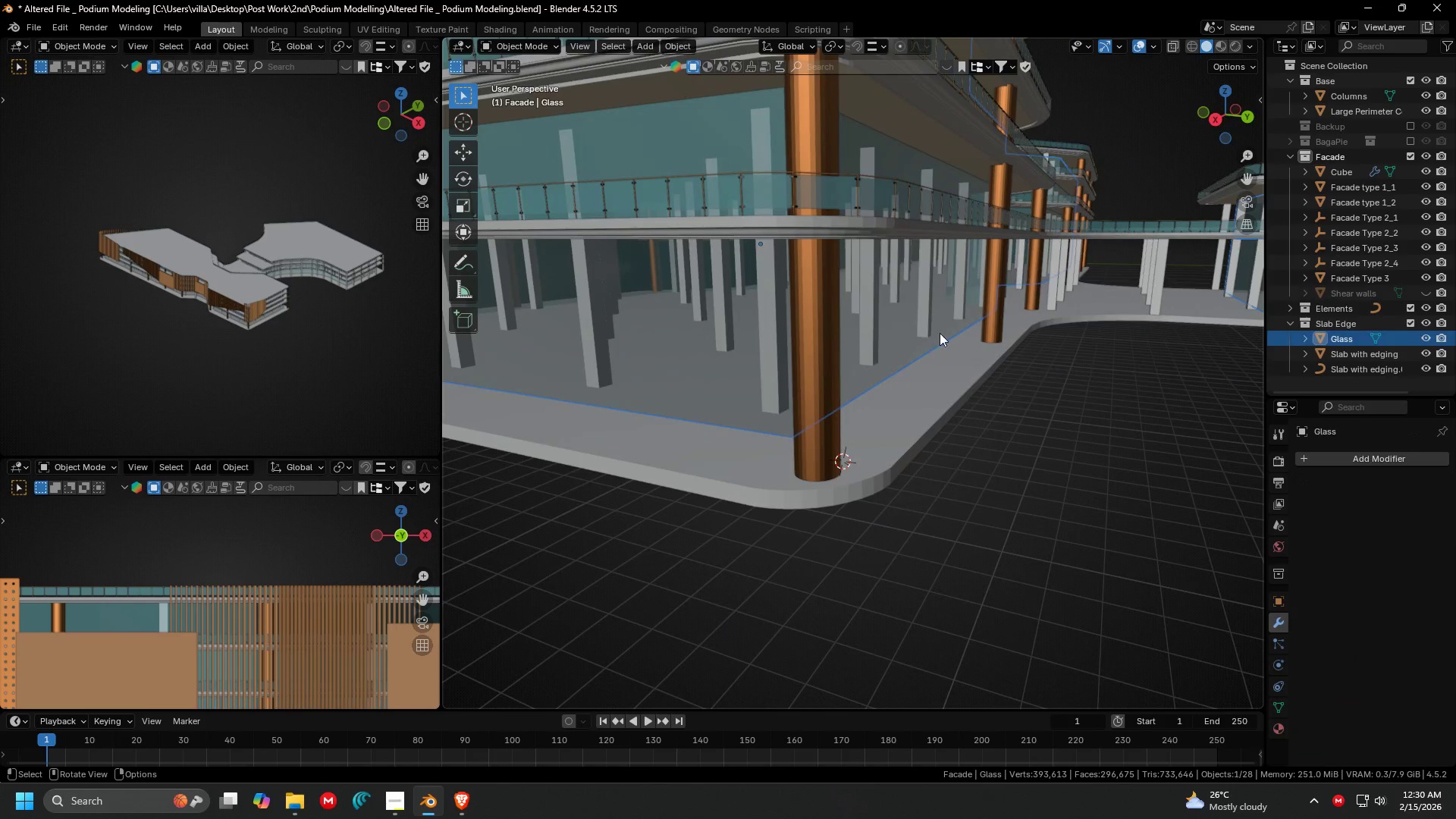 
key(Shift+ShiftLeft)
 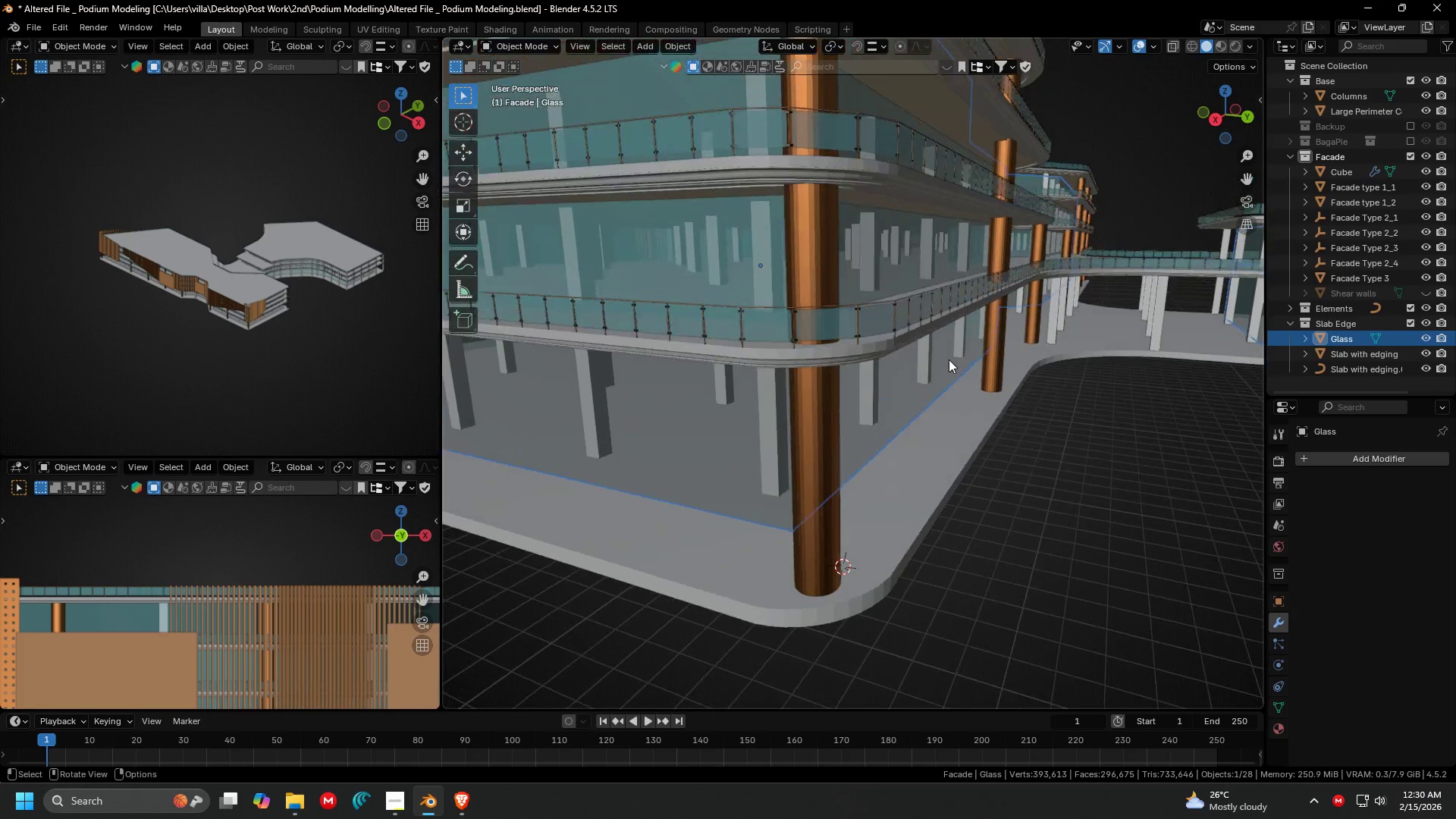 
scroll: coordinate [949, 359], scroll_direction: down, amount: 1.0
 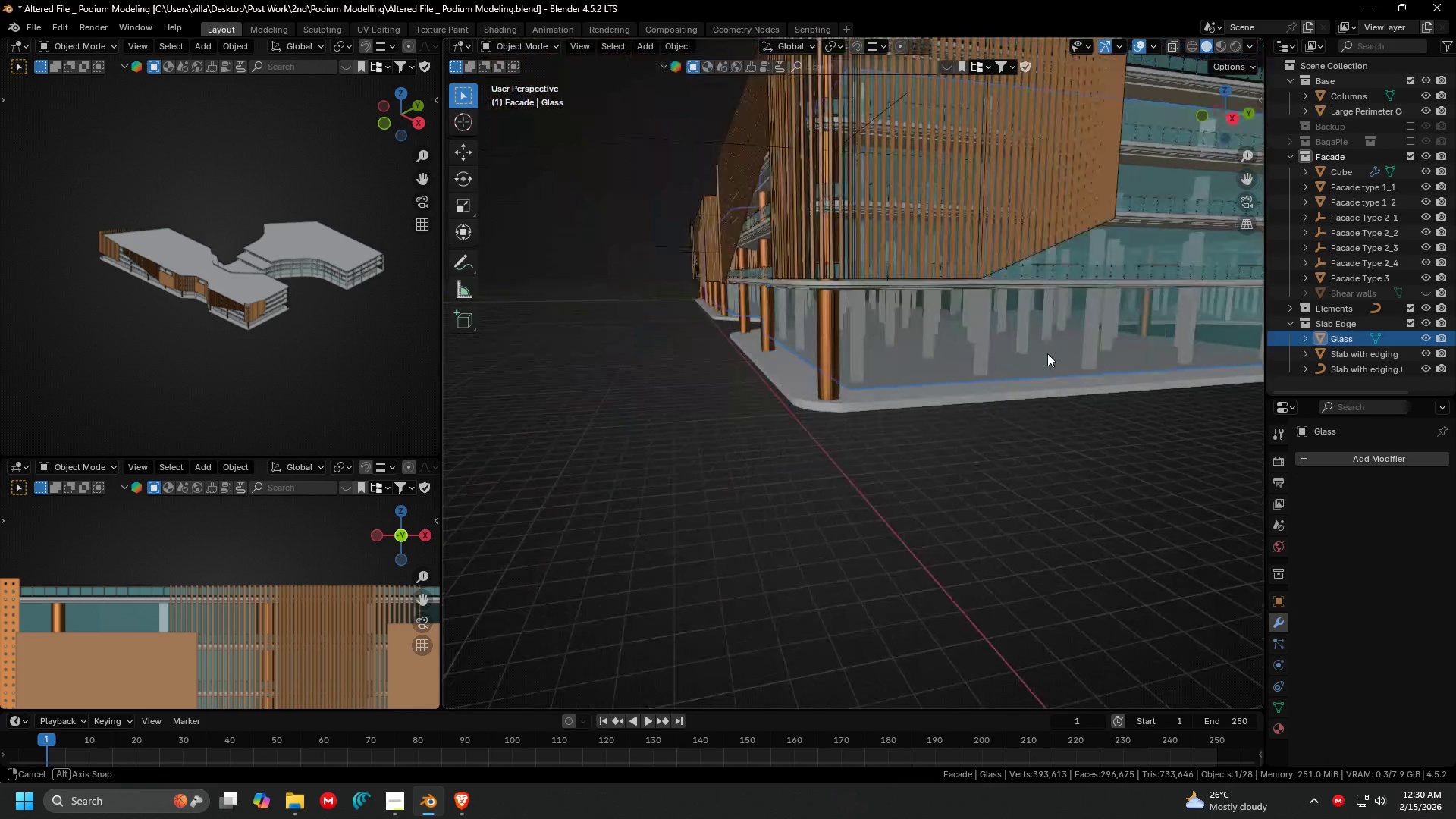 
left_click([1087, 434])
 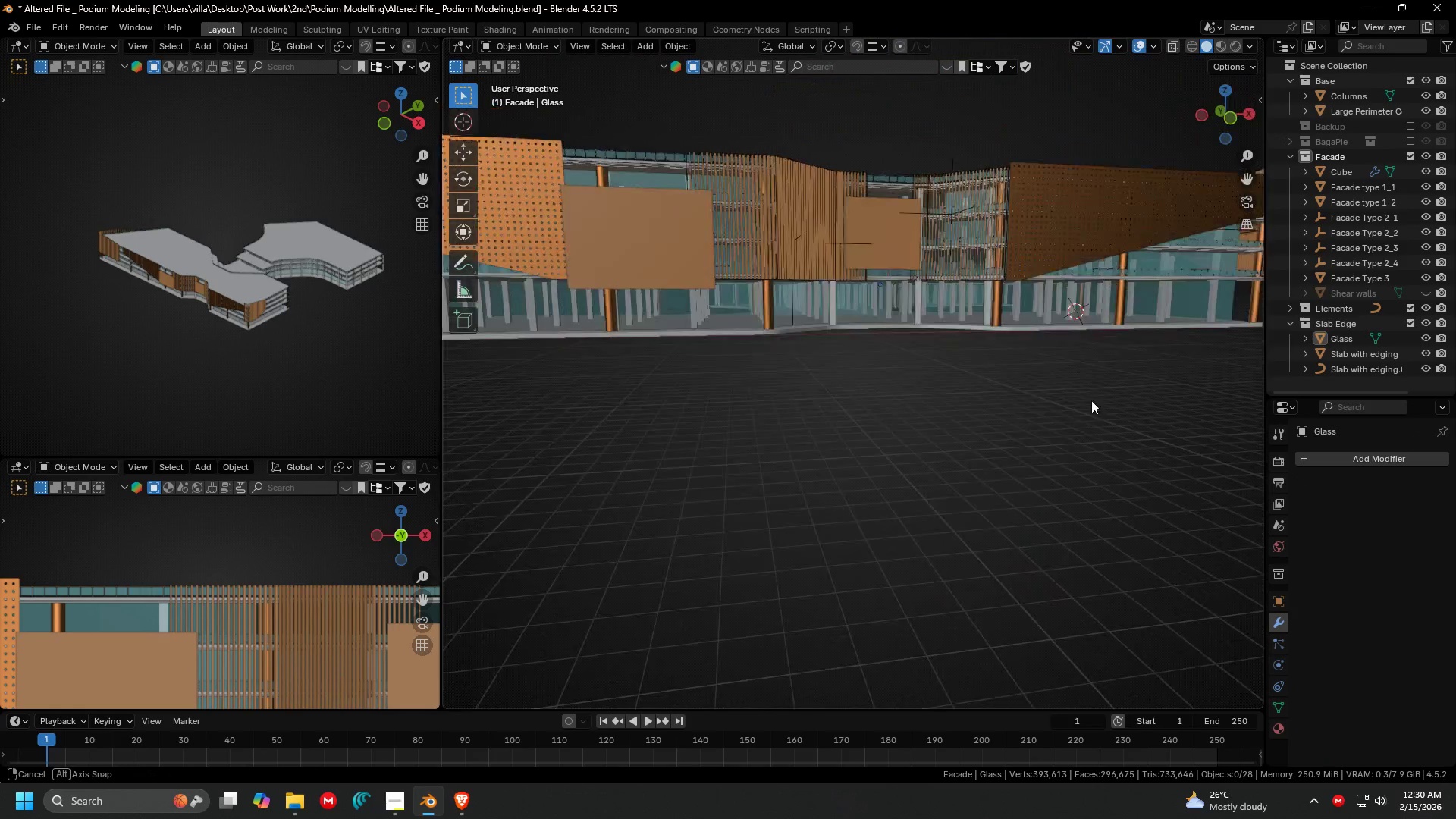 
left_click([1015, 347])
 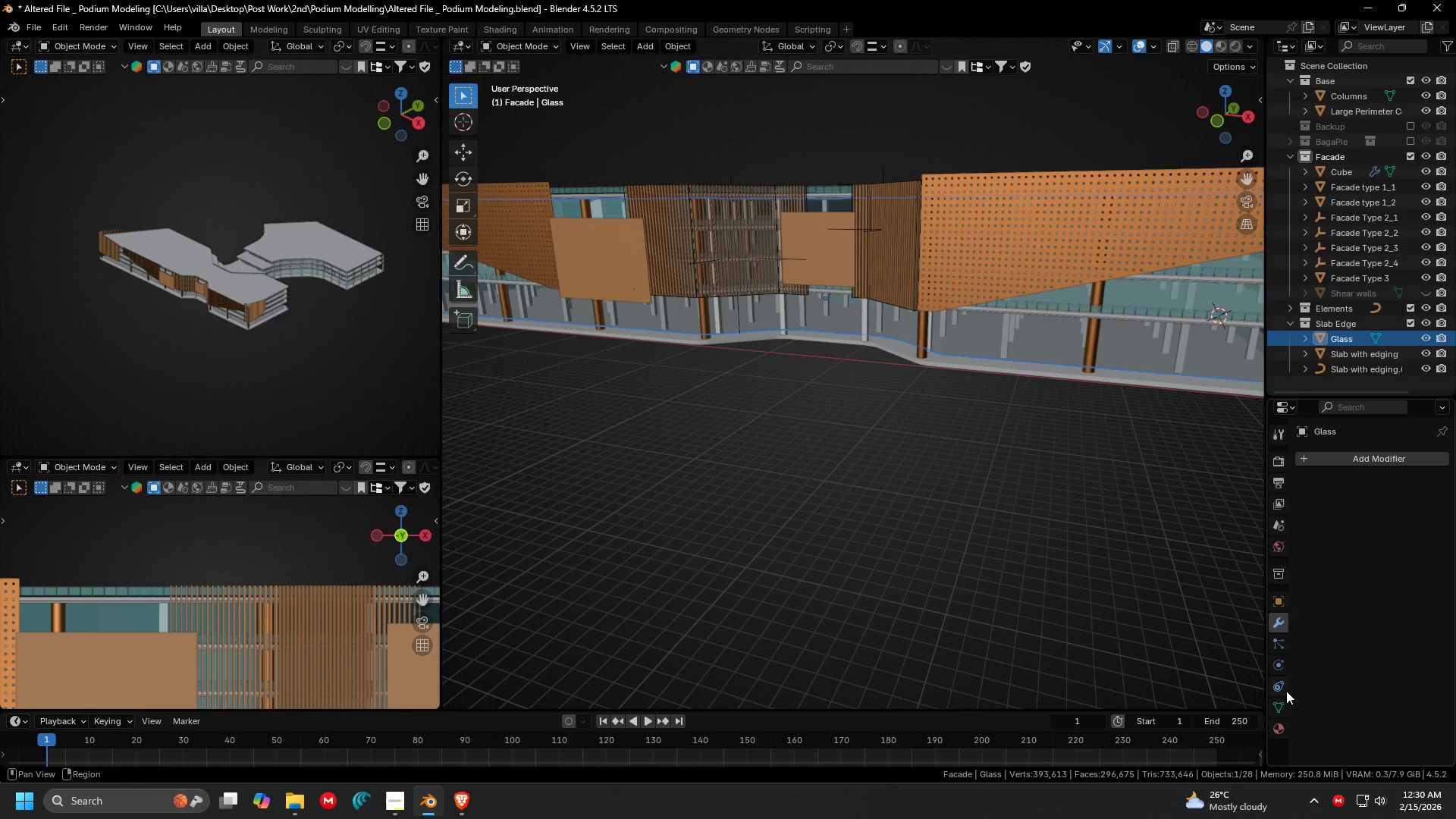 
left_click([1275, 721])
 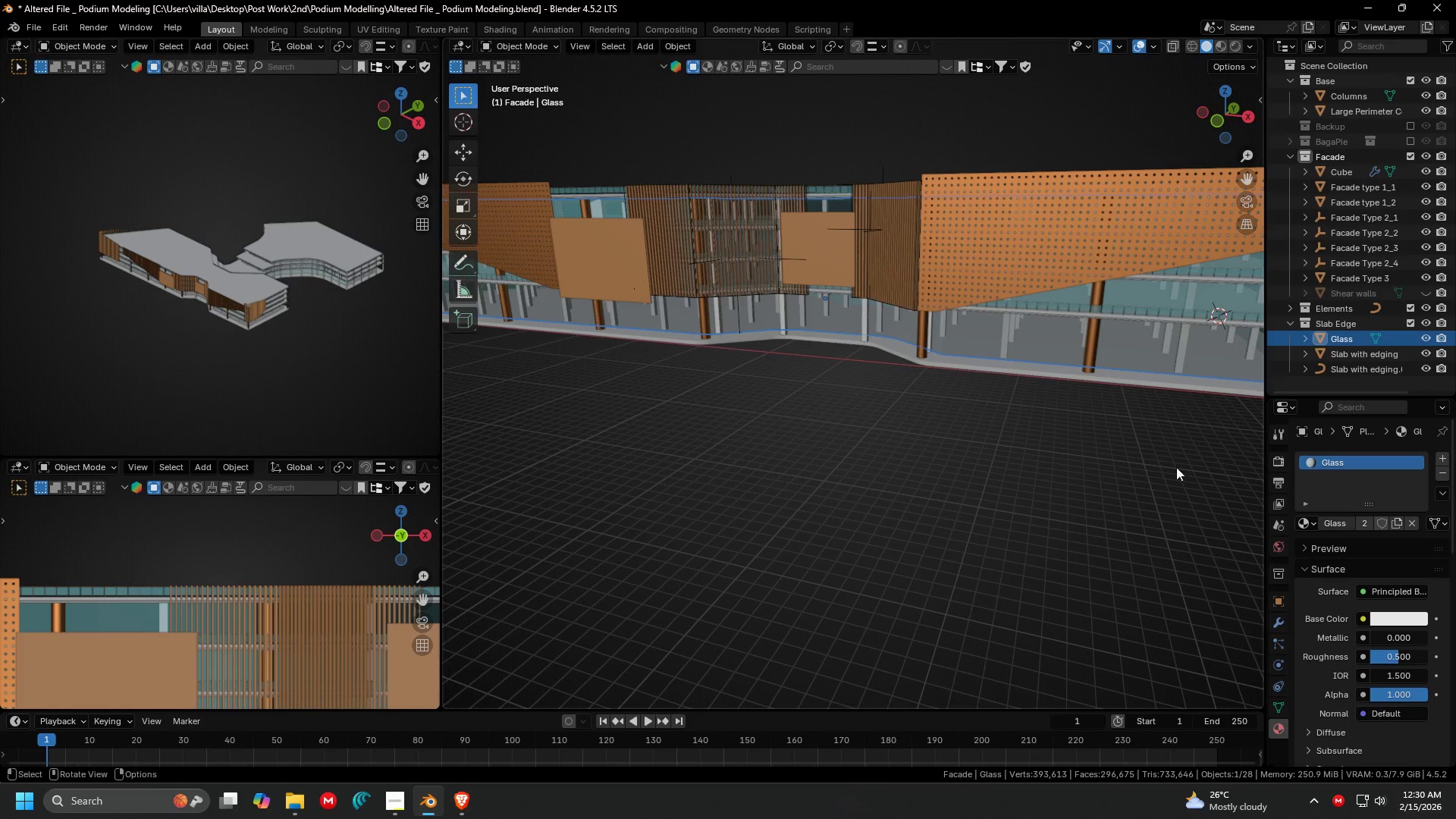 
hold_key(key=ShiftLeft, duration=0.52)
 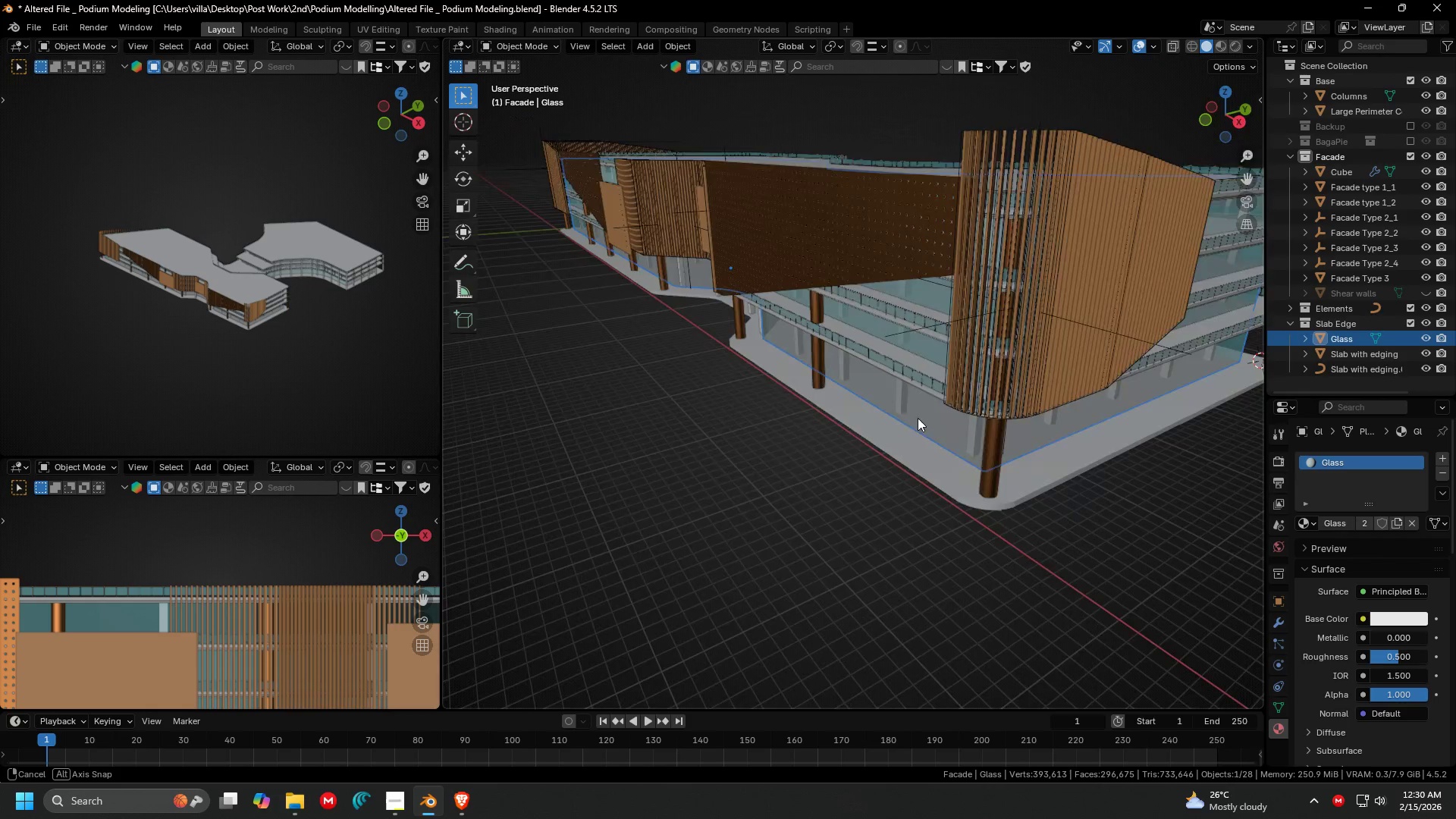 
hold_key(key=ShiftLeft, duration=0.36)
 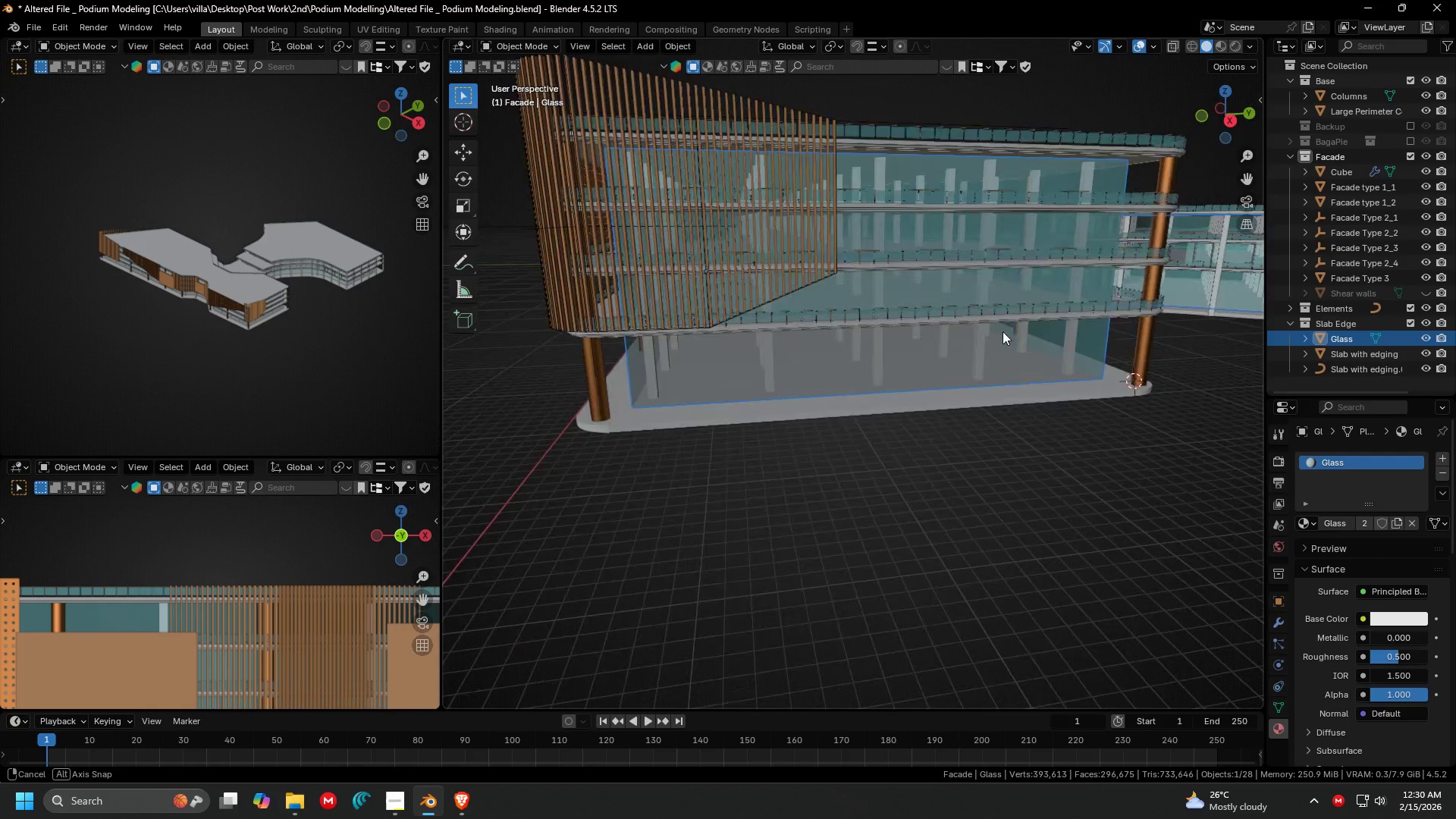 
scroll: coordinate [911, 413], scroll_direction: up, amount: 1.0
 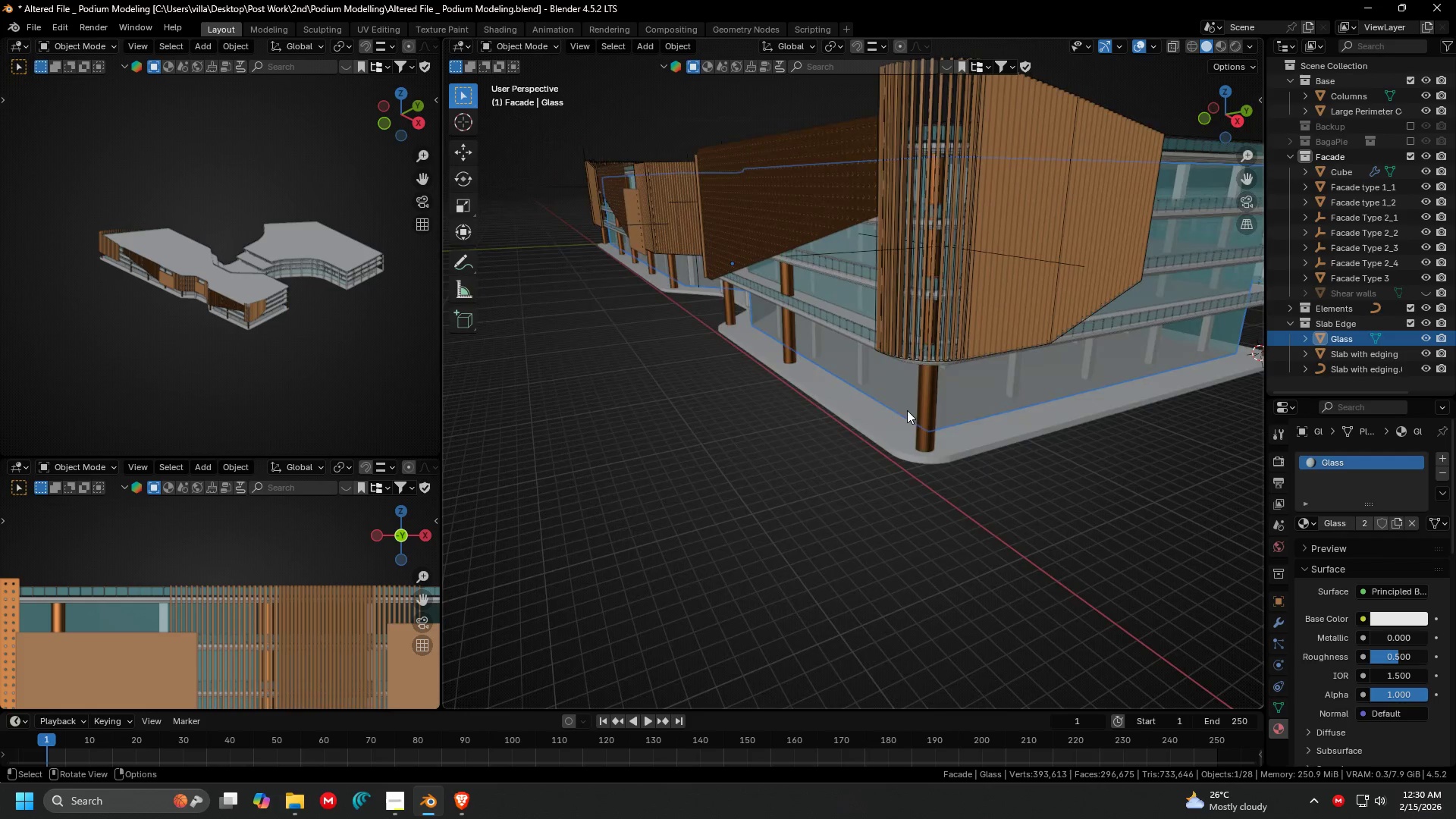 
key(Tab)
 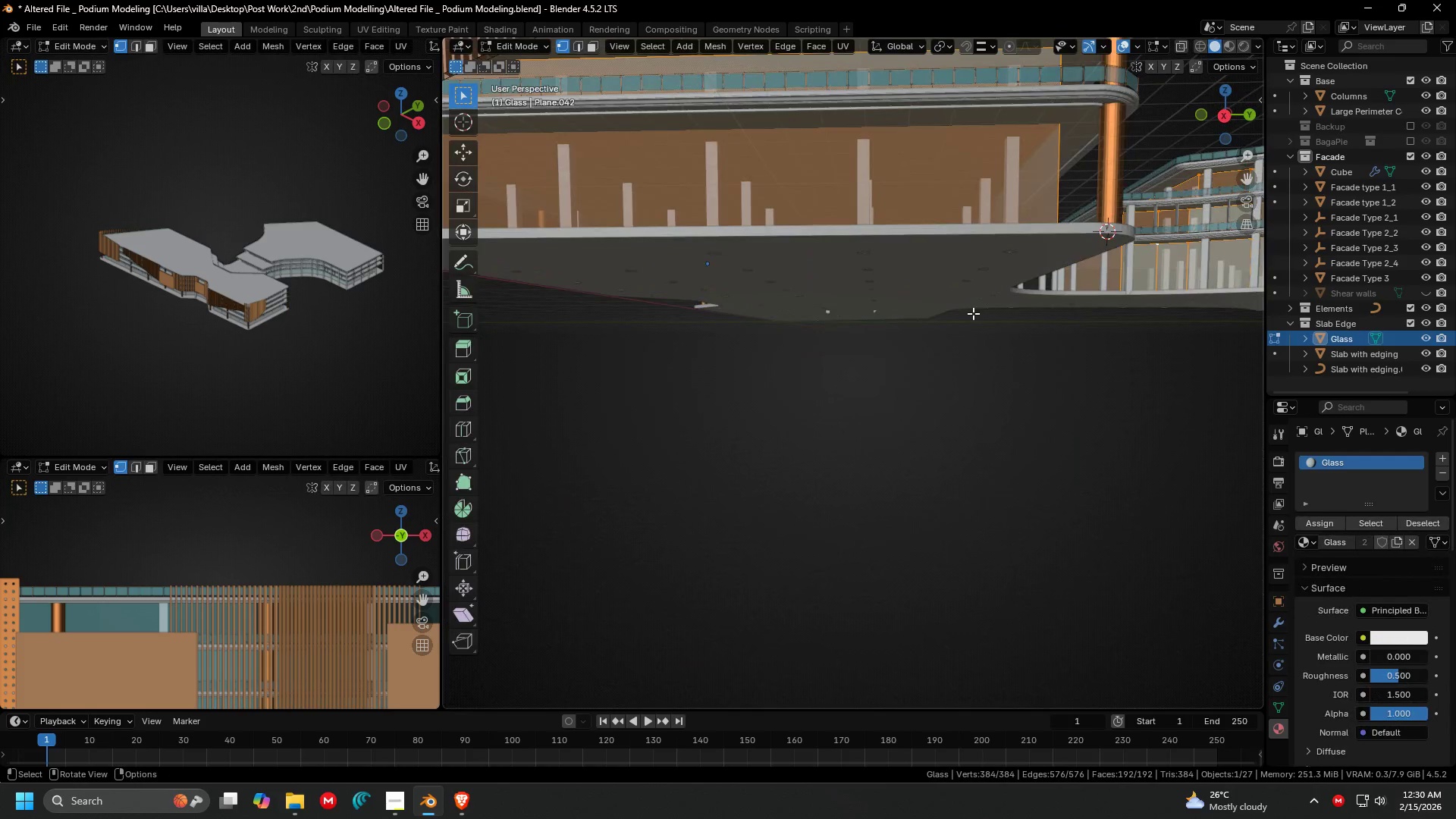 
scroll: coordinate [974, 309], scroll_direction: up, amount: 2.0
 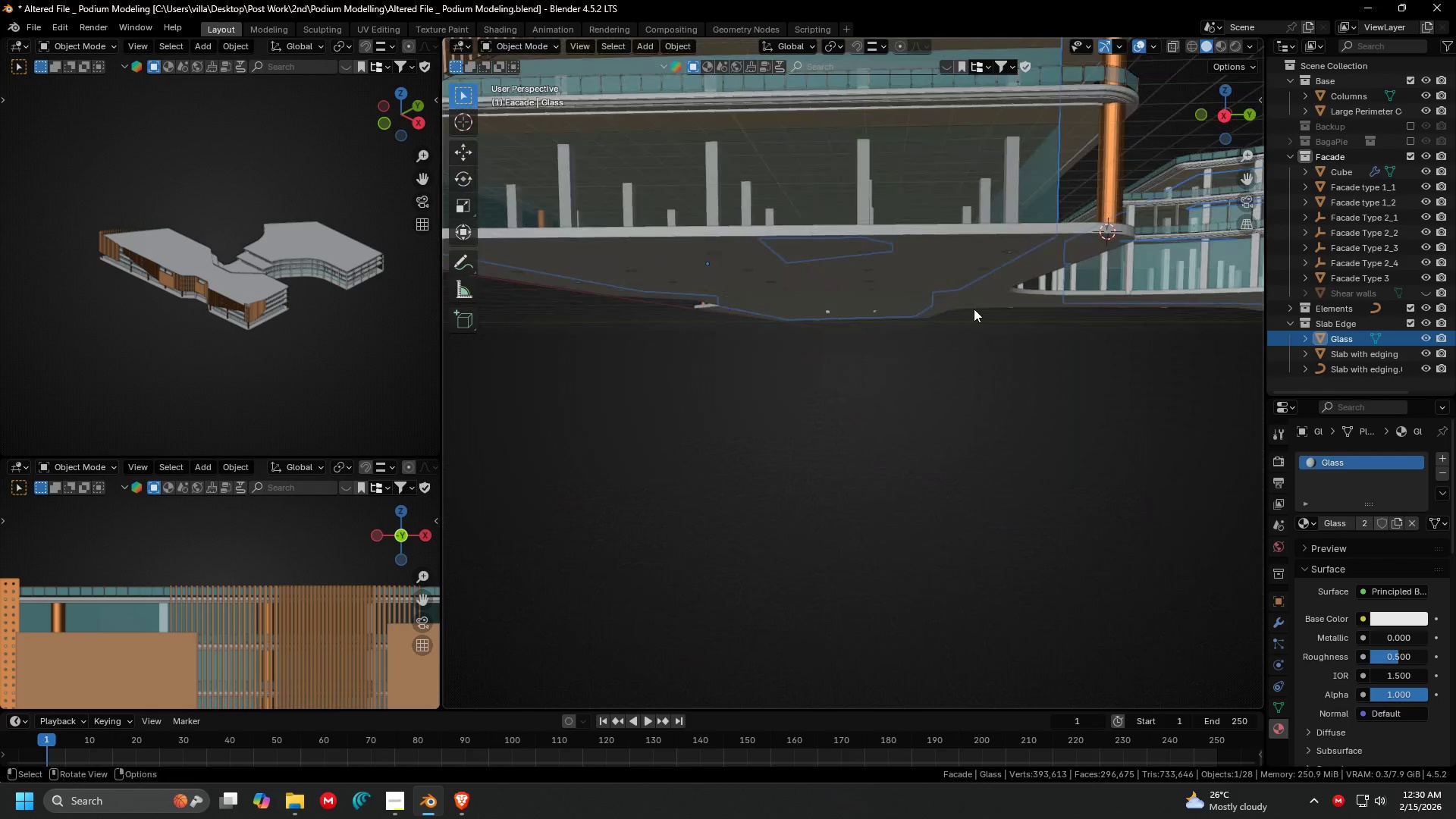 
type(au)
 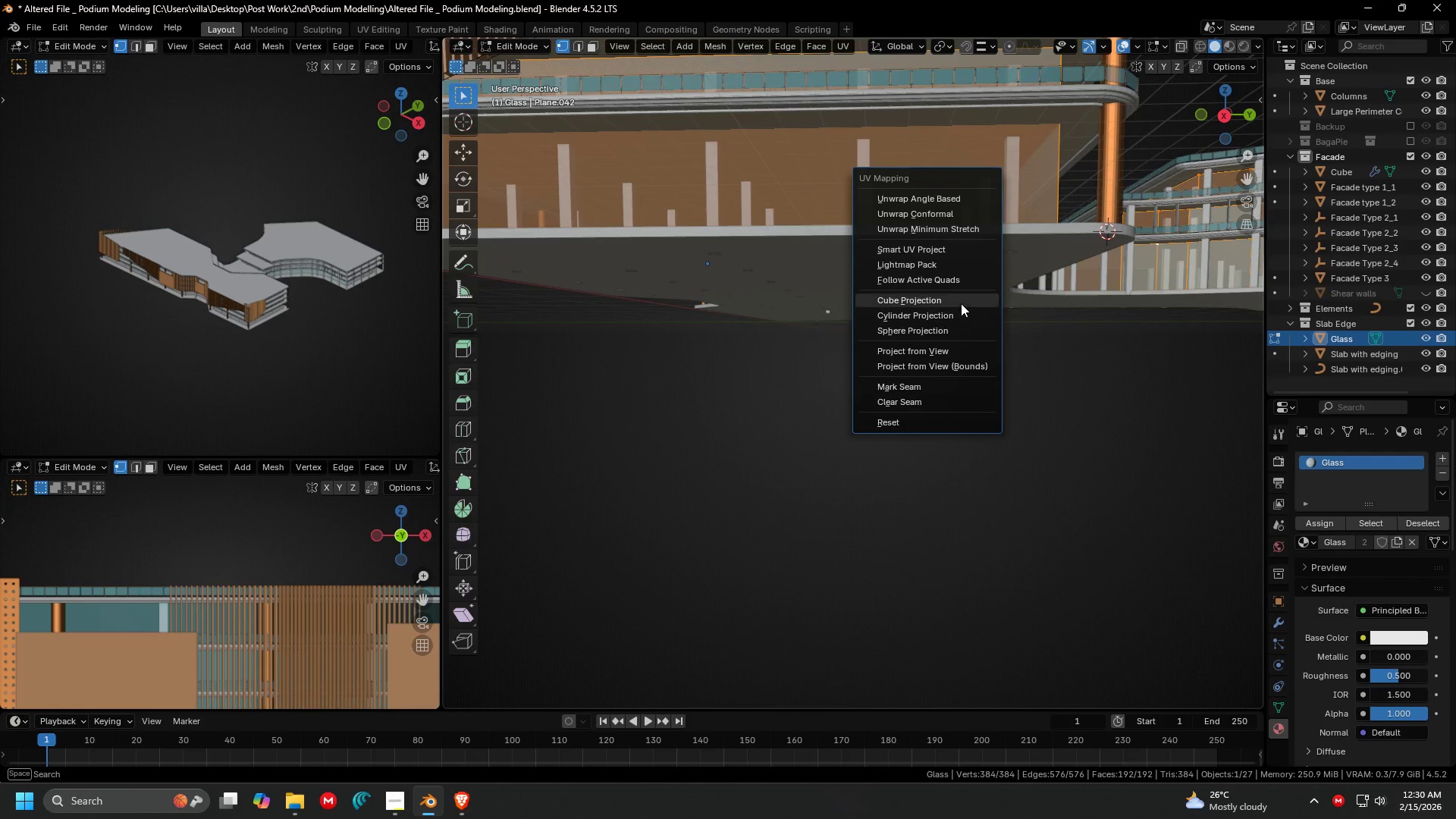 
left_click([960, 303])
 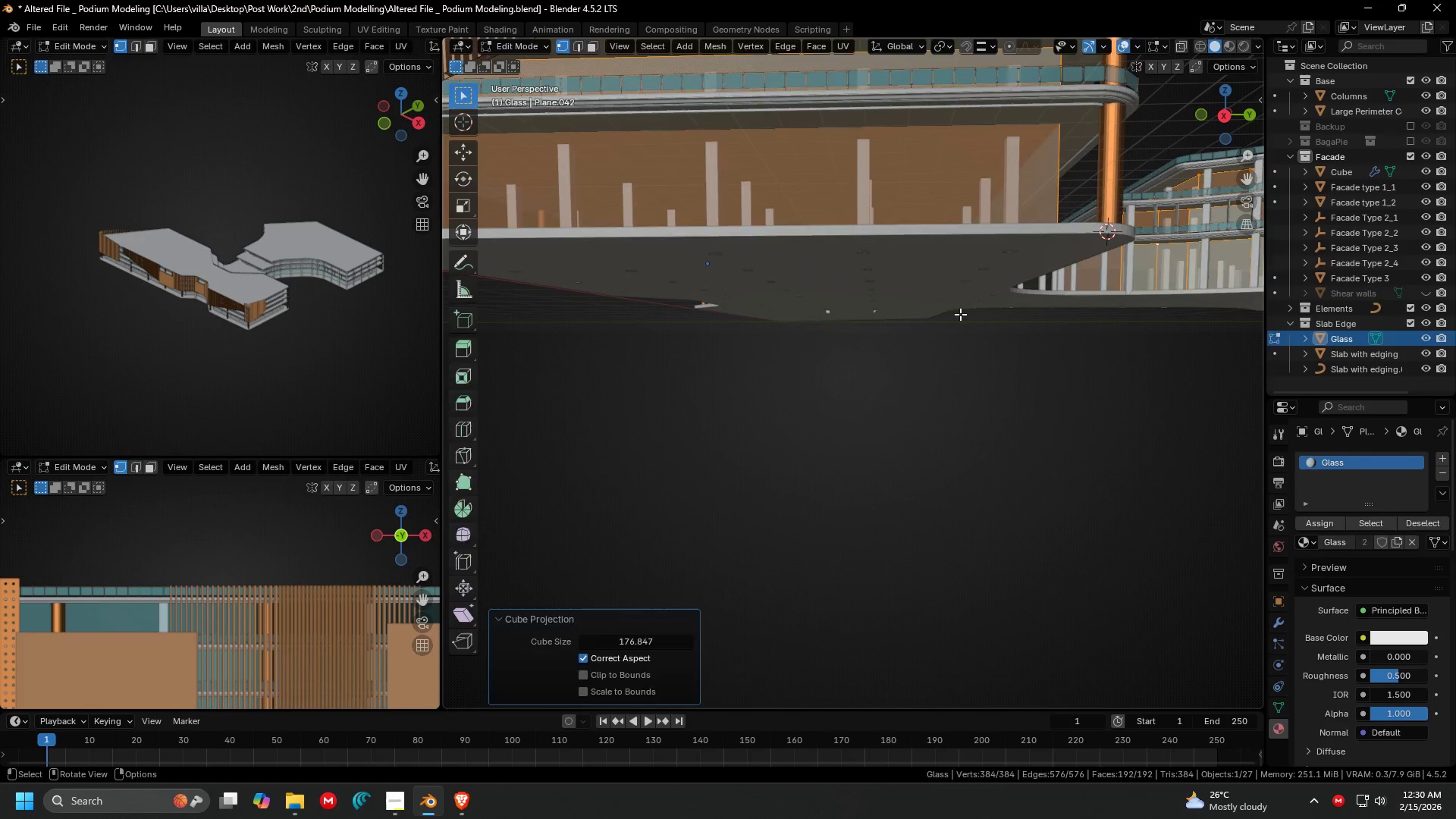 
key(Tab)
 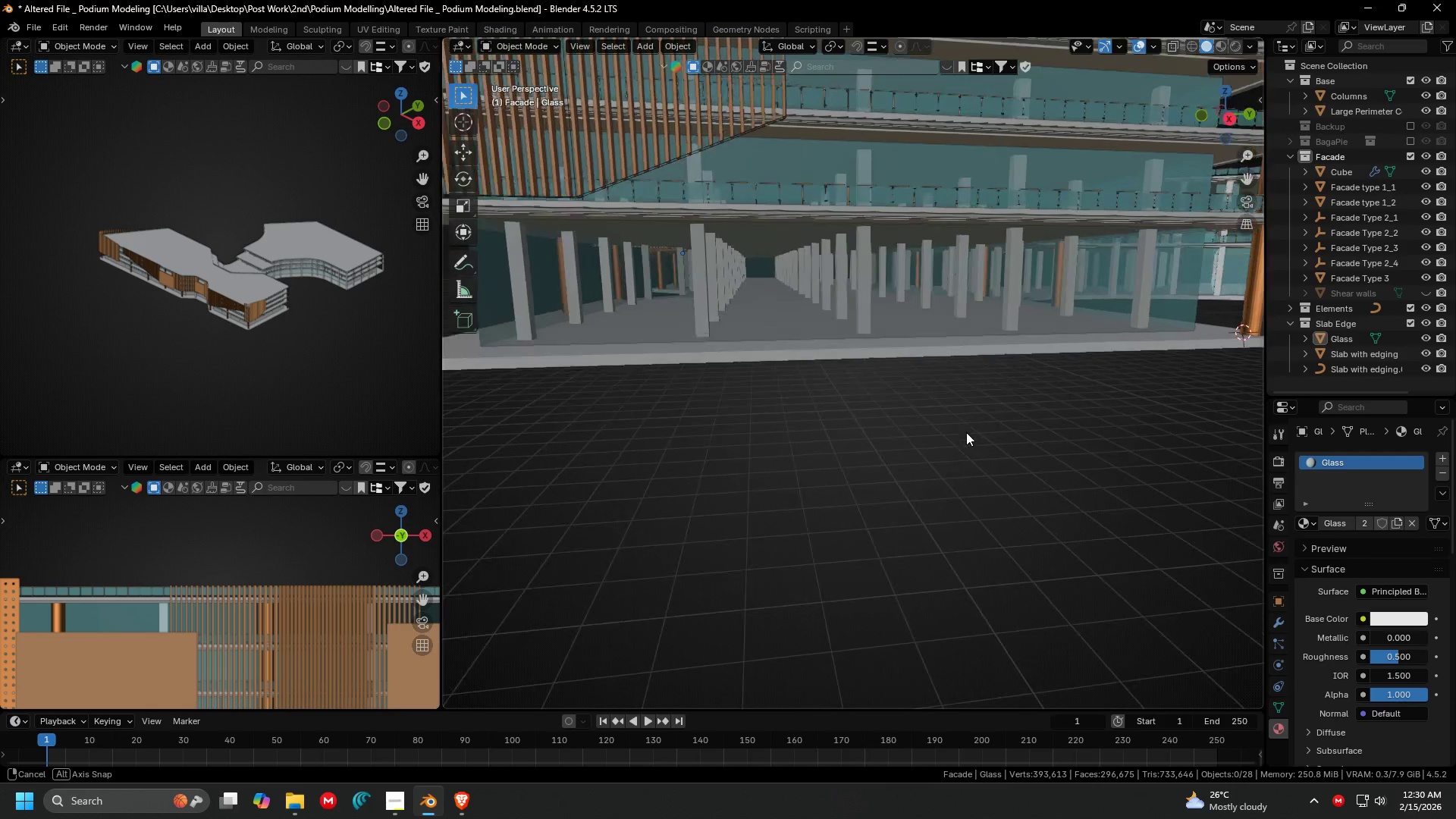 
key(Control+ControlLeft)
 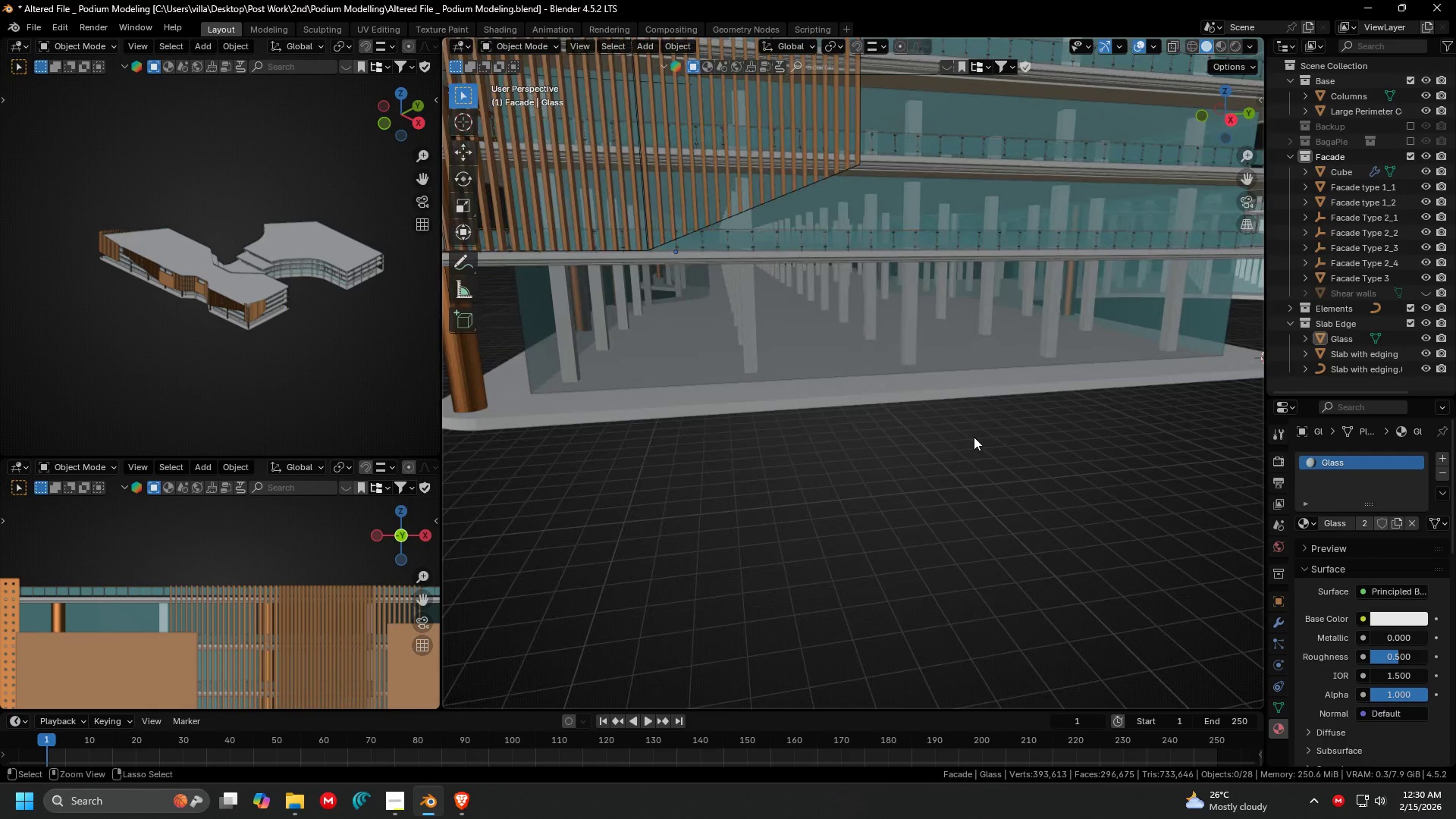 
key(Control+S)
 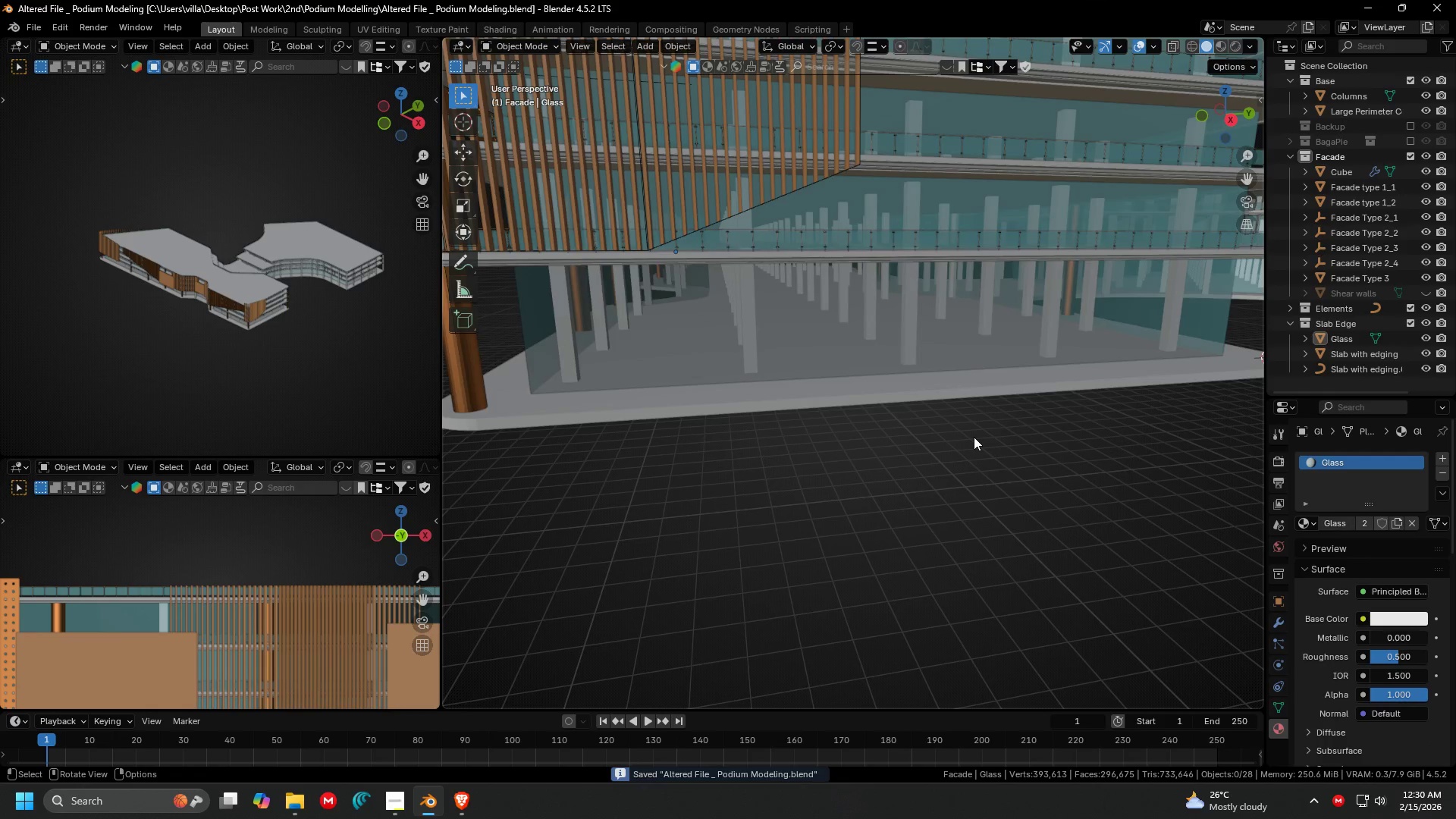 
scroll: coordinate [1145, 424], scroll_direction: down, amount: 3.0
 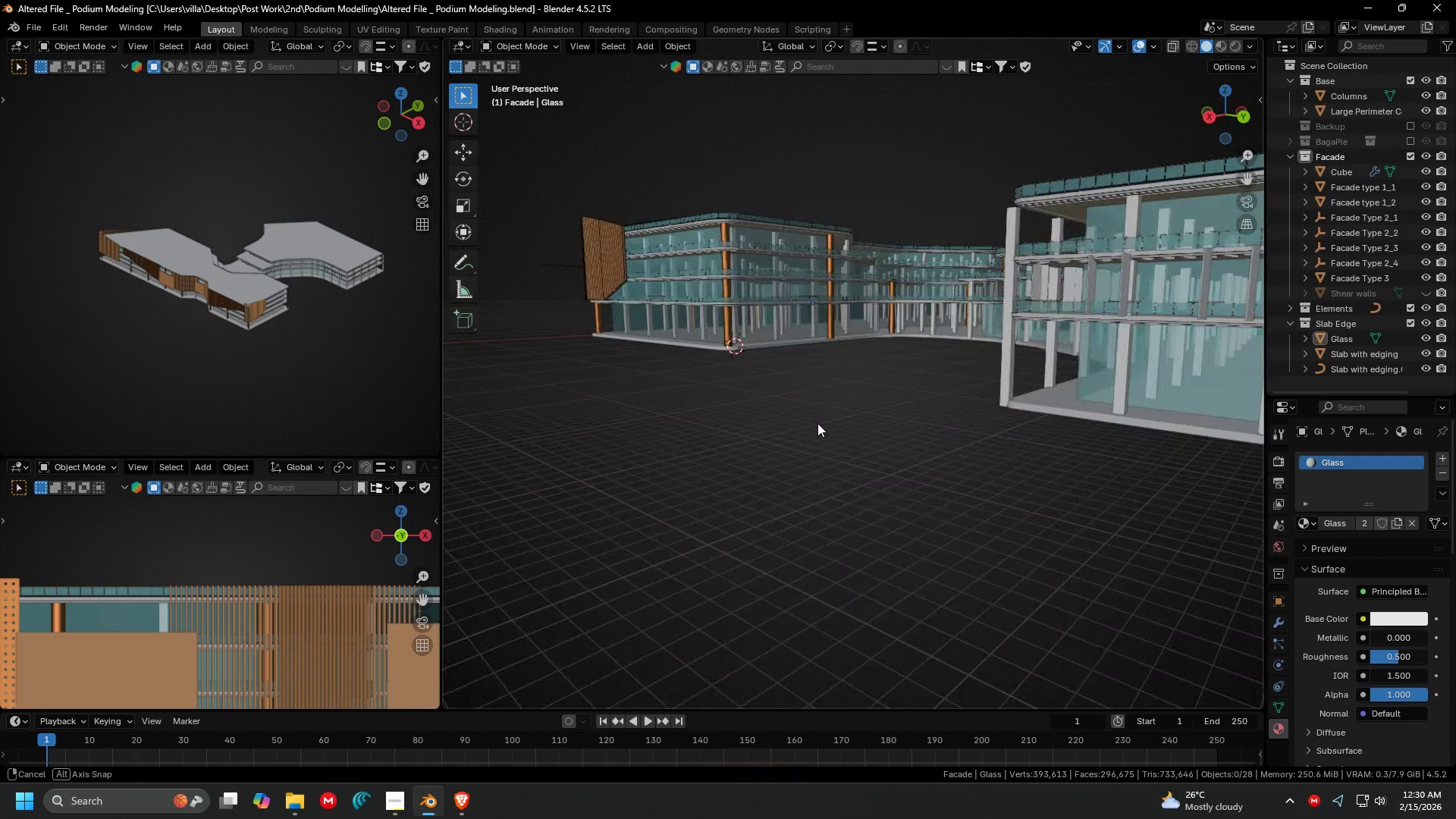 
key(Shift+ShiftLeft)
 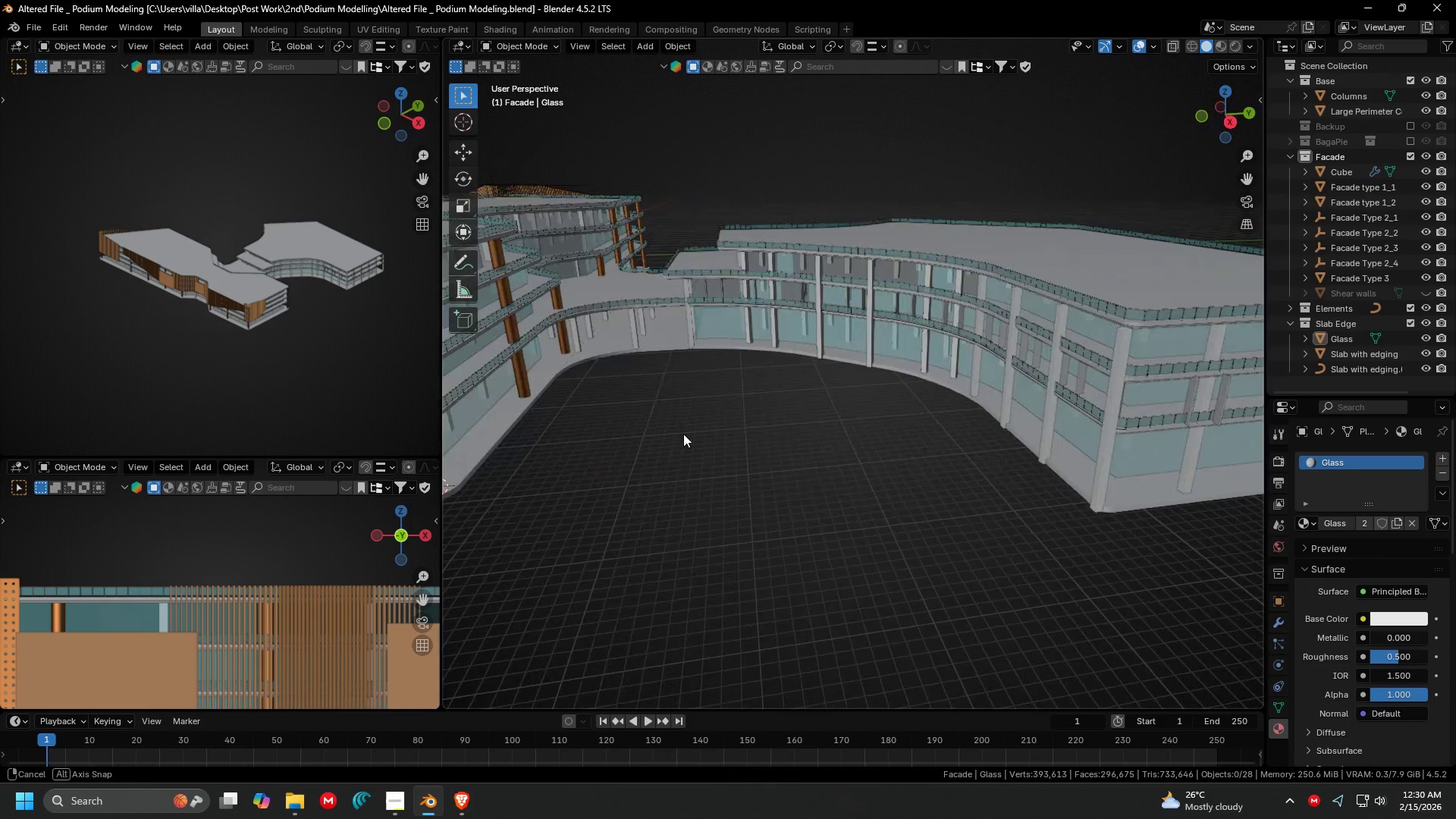 
scroll: coordinate [984, 430], scroll_direction: up, amount: 2.0
 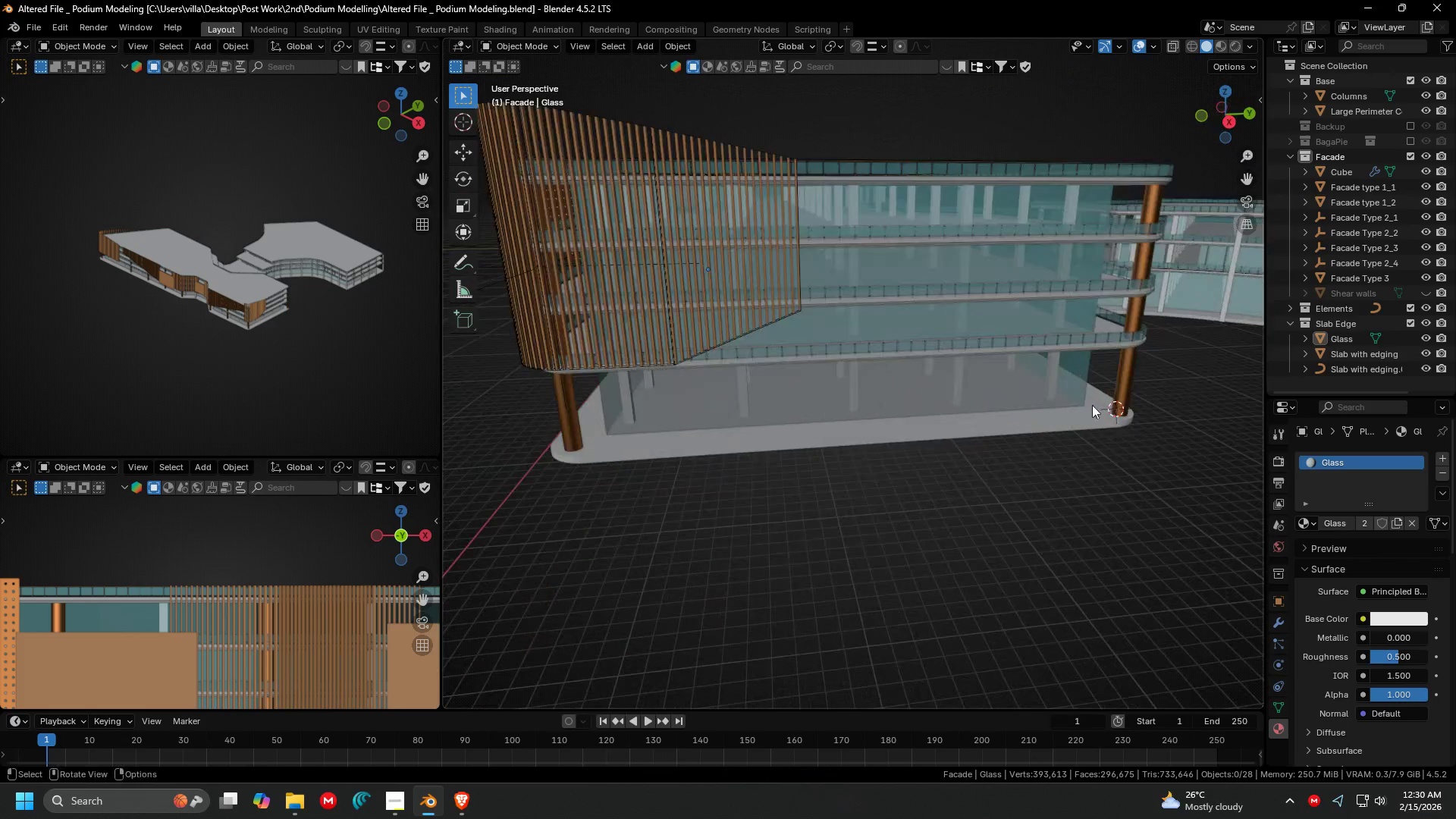 
key(Shift+ShiftLeft)
 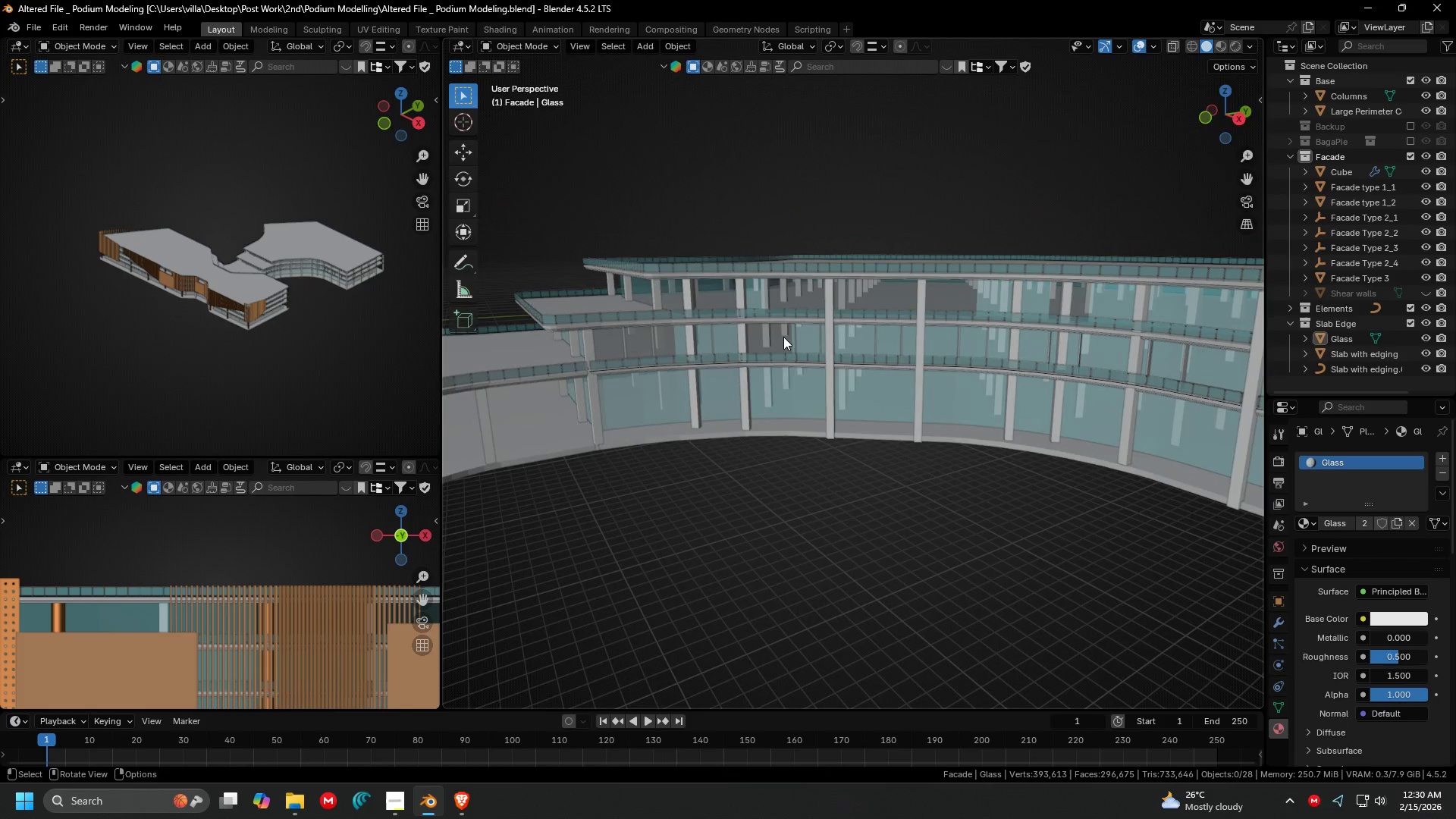 
scroll: coordinate [739, 411], scroll_direction: up, amount: 3.0
 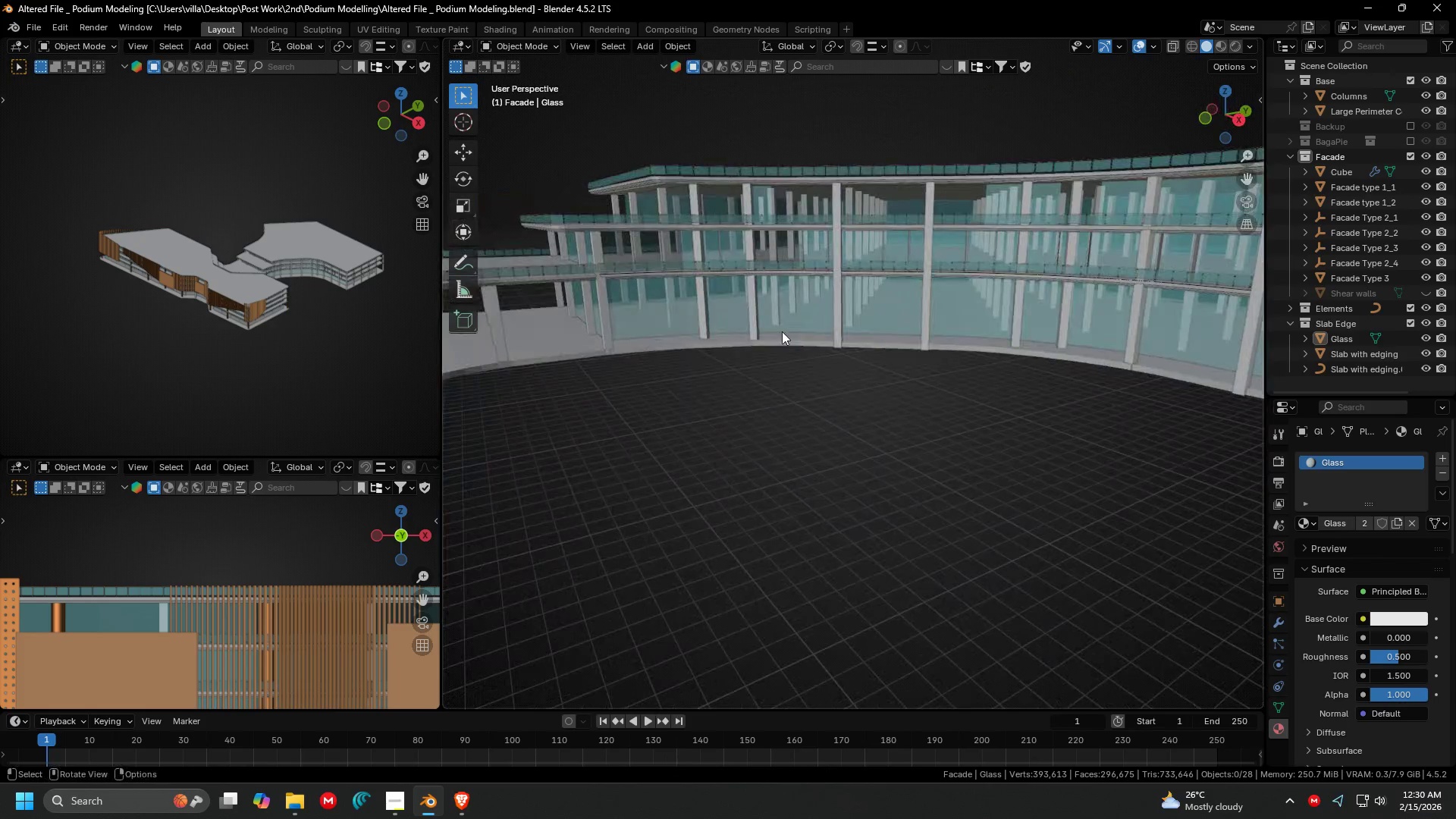 
key(Shift+ShiftLeft)
 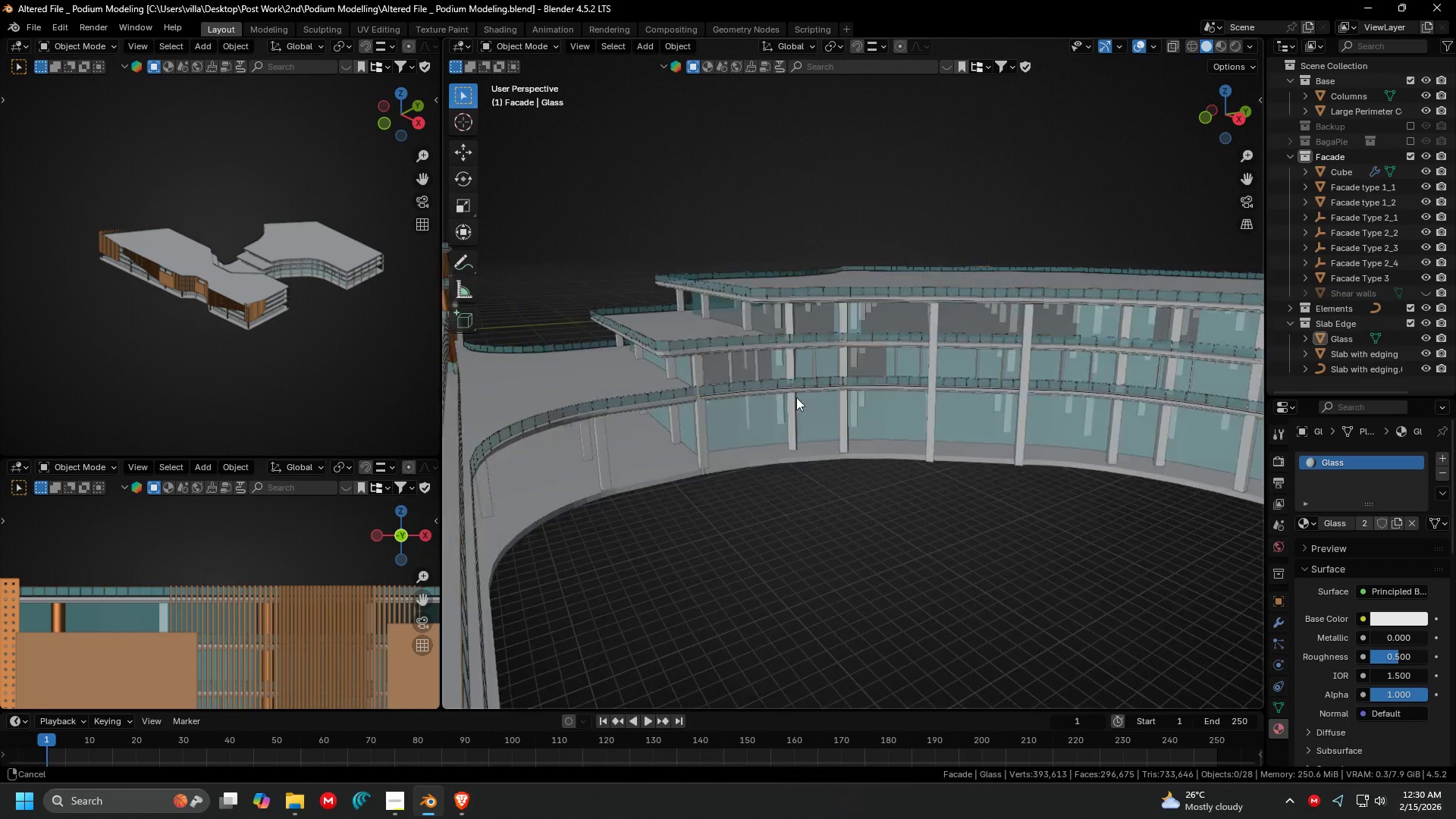 
scroll: coordinate [807, 398], scroll_direction: up, amount: 3.0
 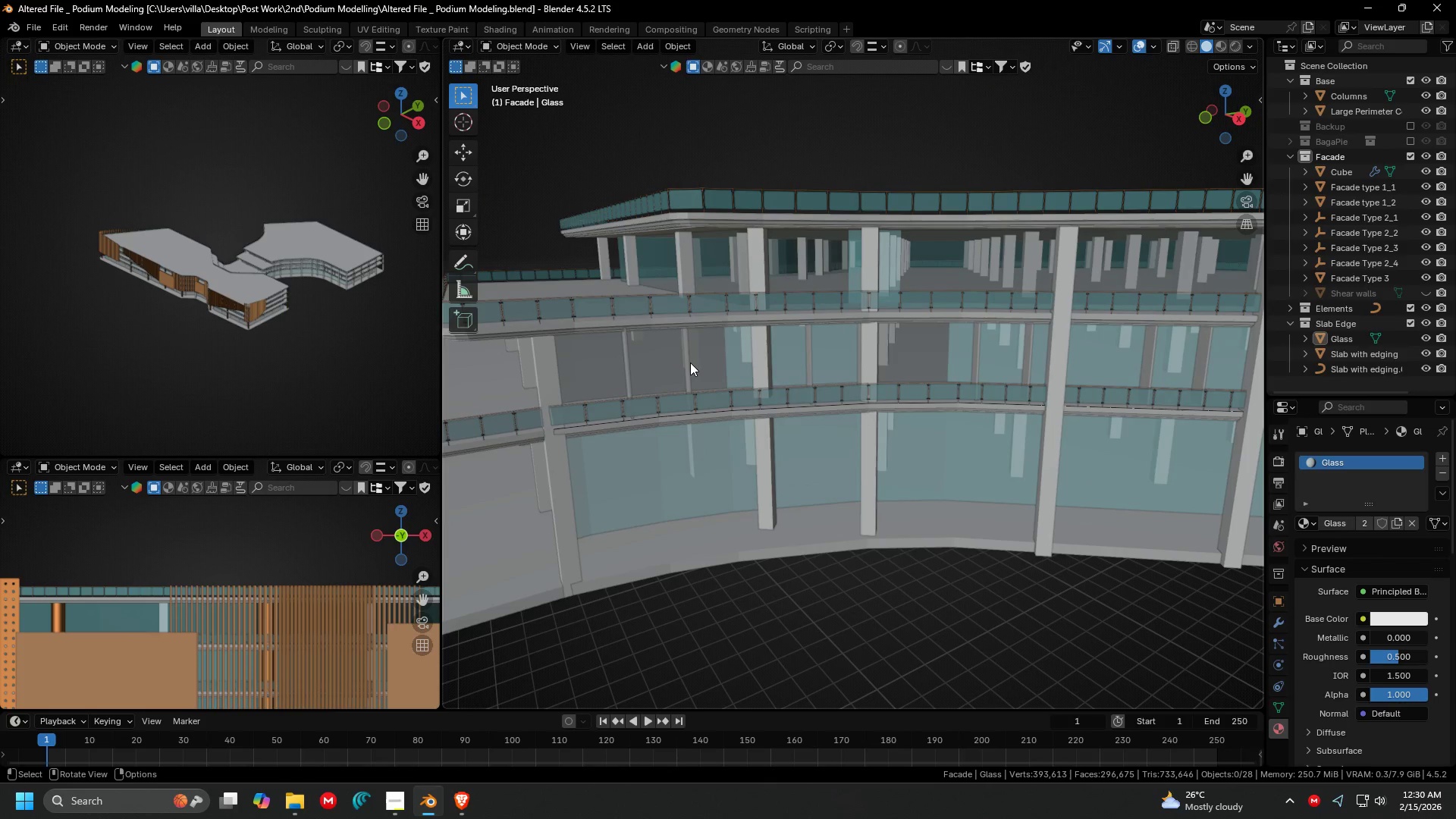 
left_click([688, 362])
 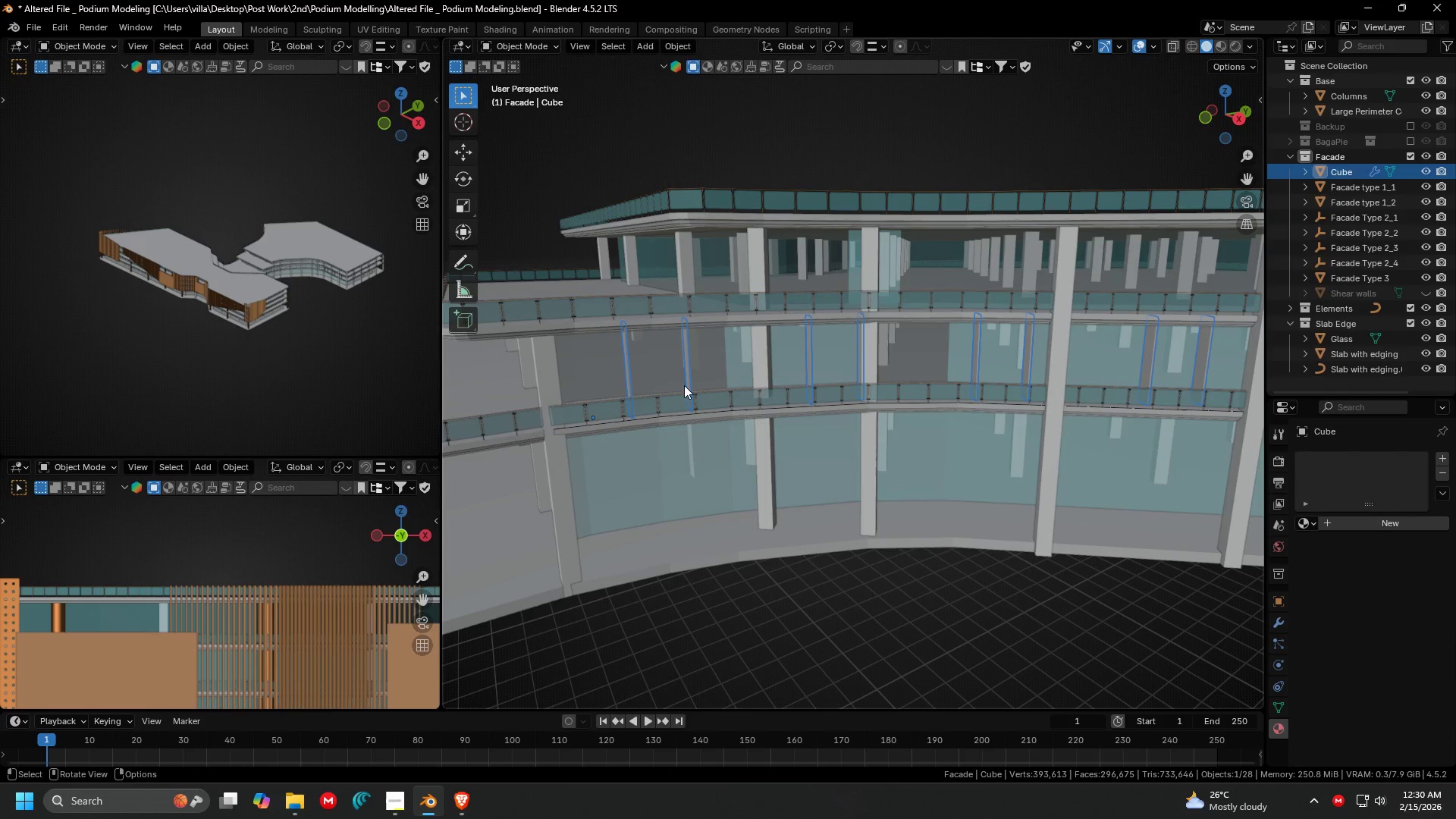 
key(Shift+D)
 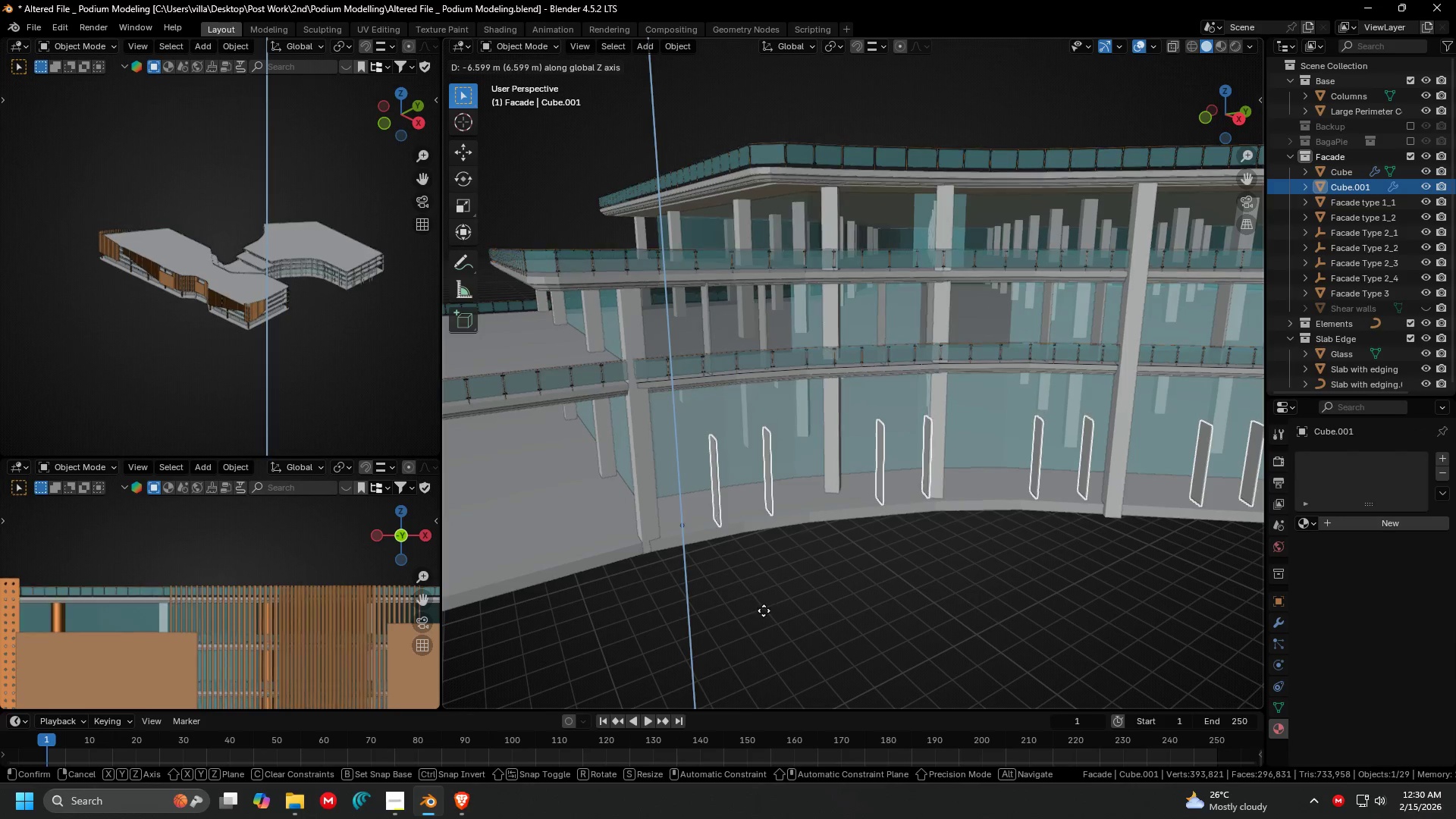 
left_click([764, 610])
 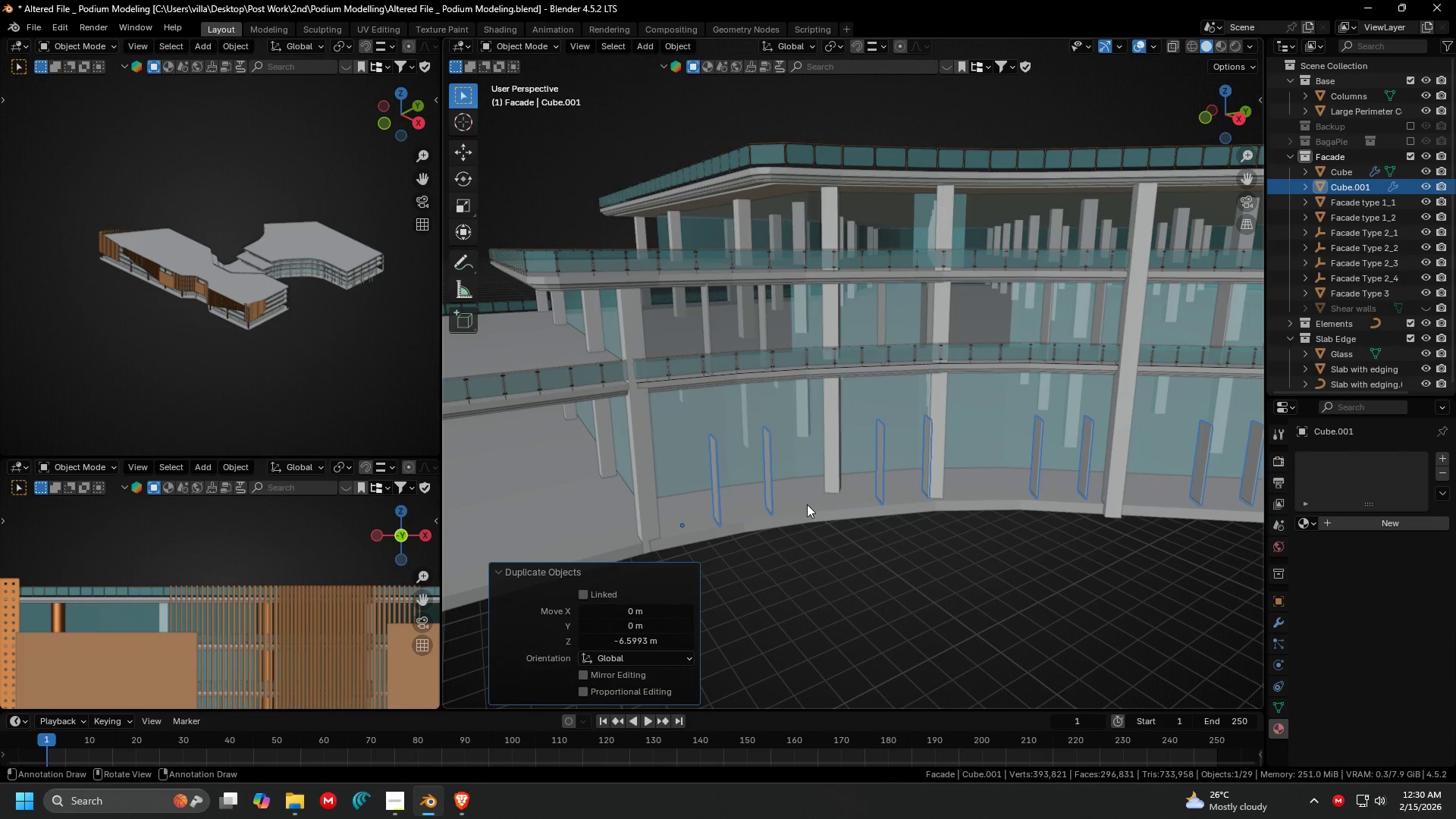 
key(Shift+ShiftLeft)
 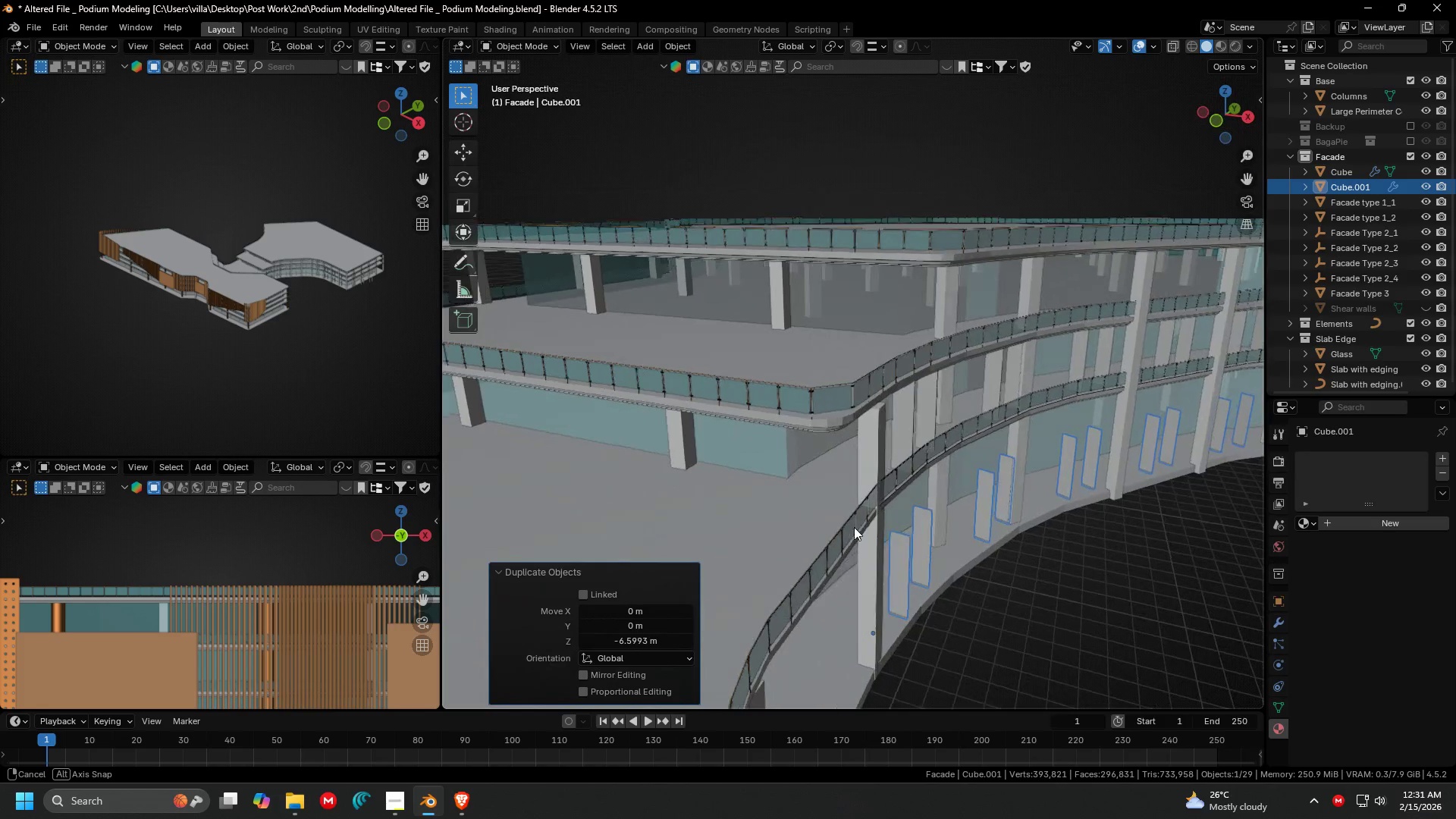 
wait(6.0)
 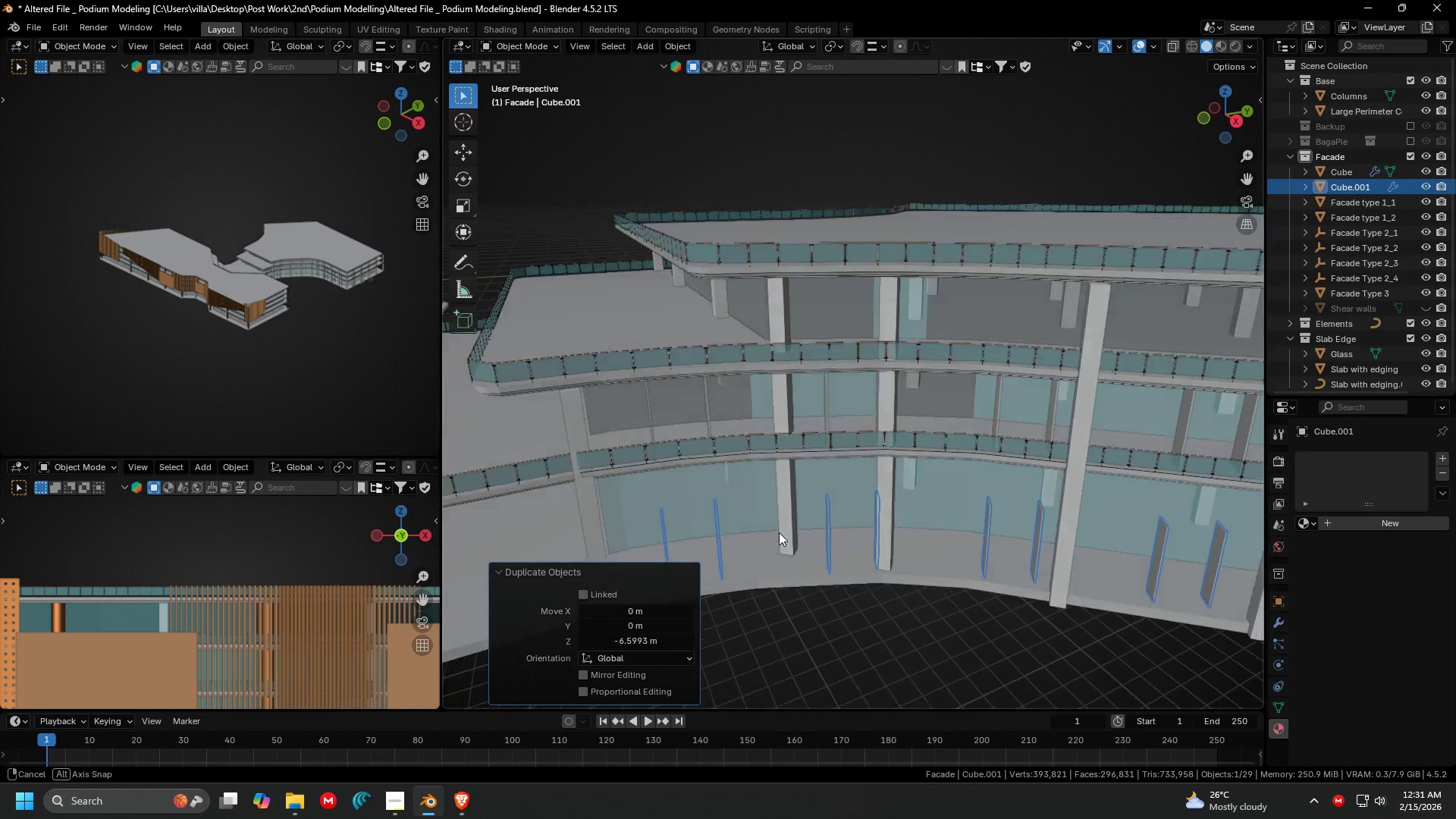 
left_click([864, 507])
 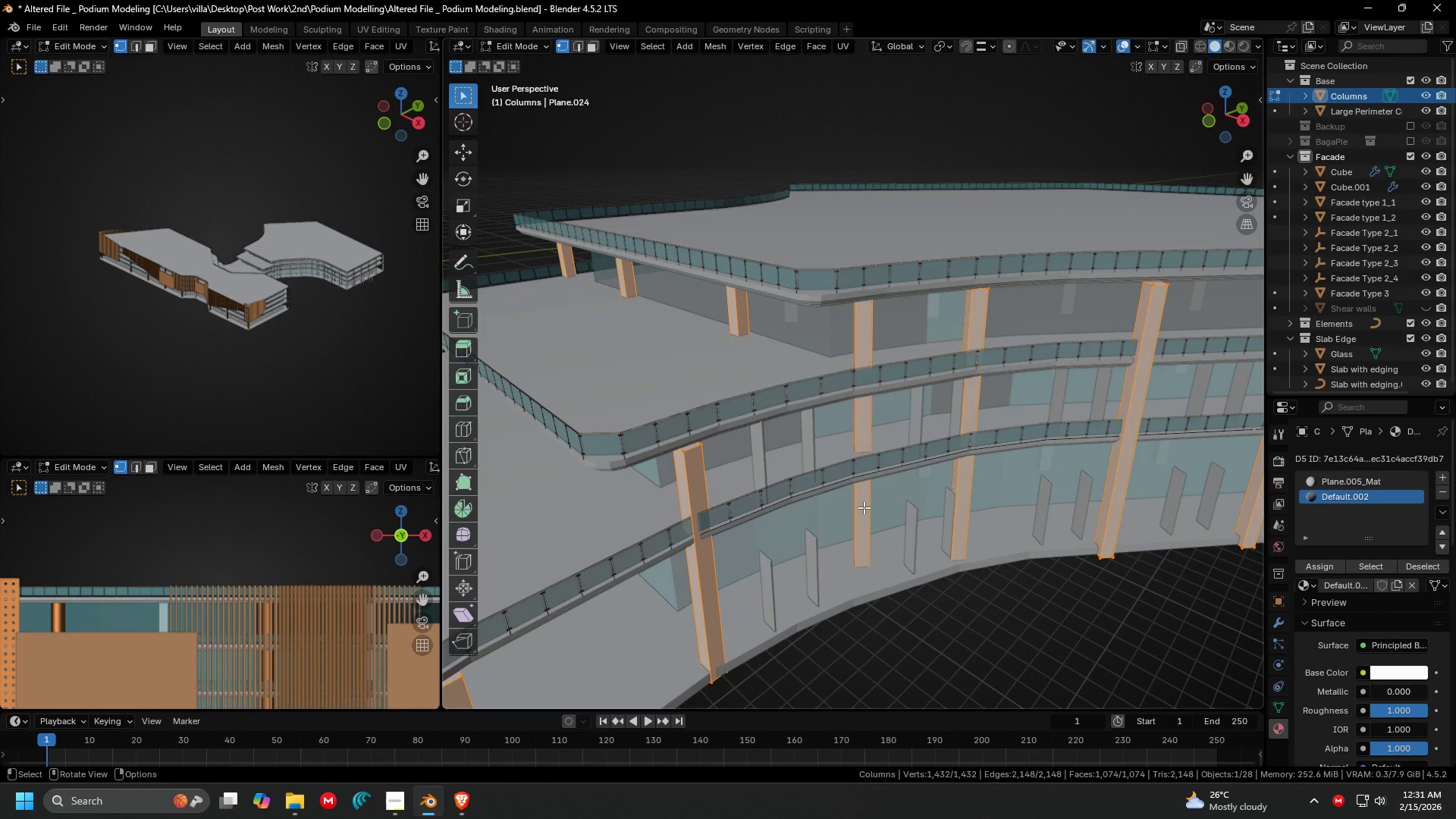 
key(Tab)
 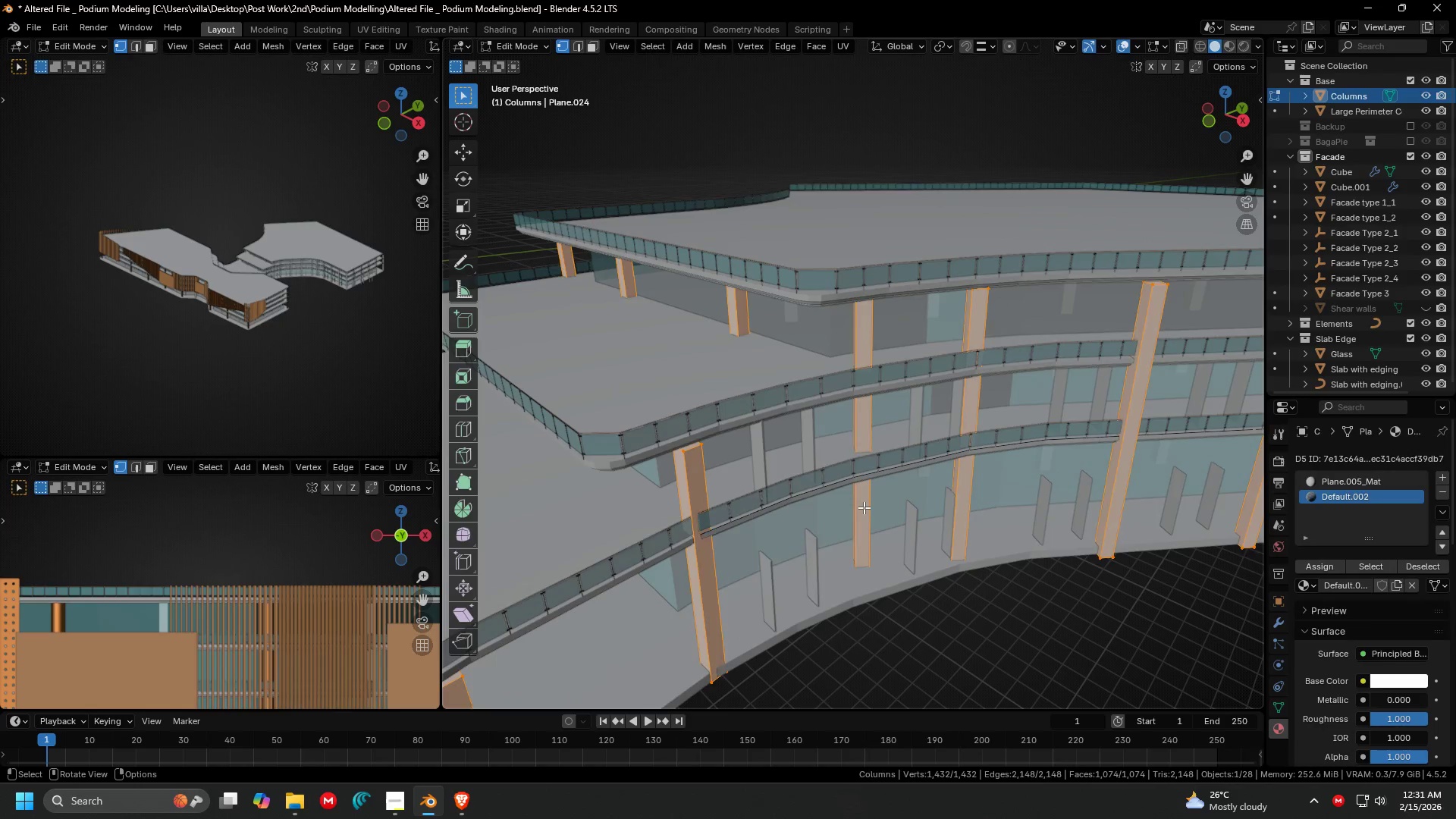 
left_click([864, 507])
 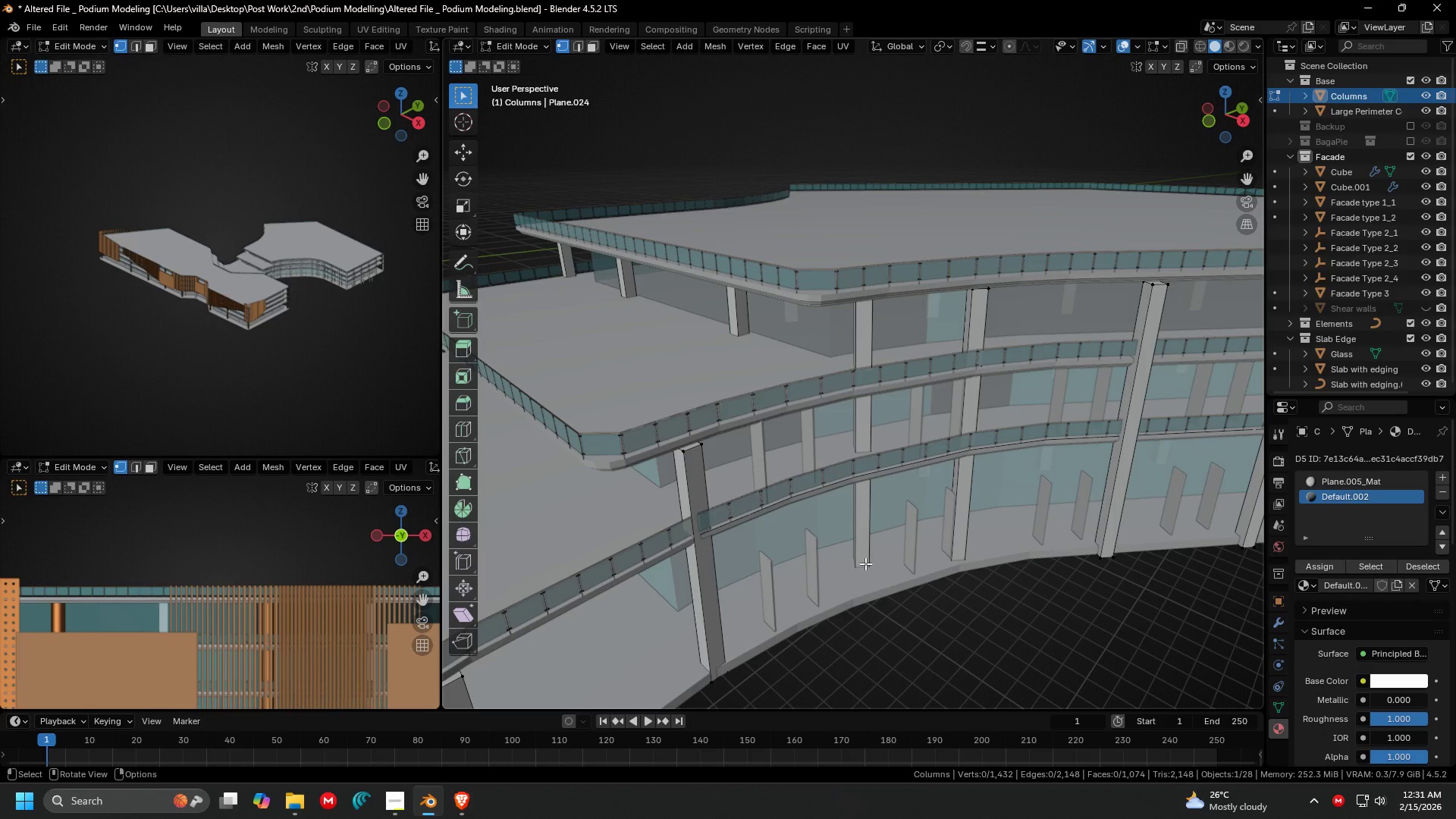 
left_click([865, 563])
 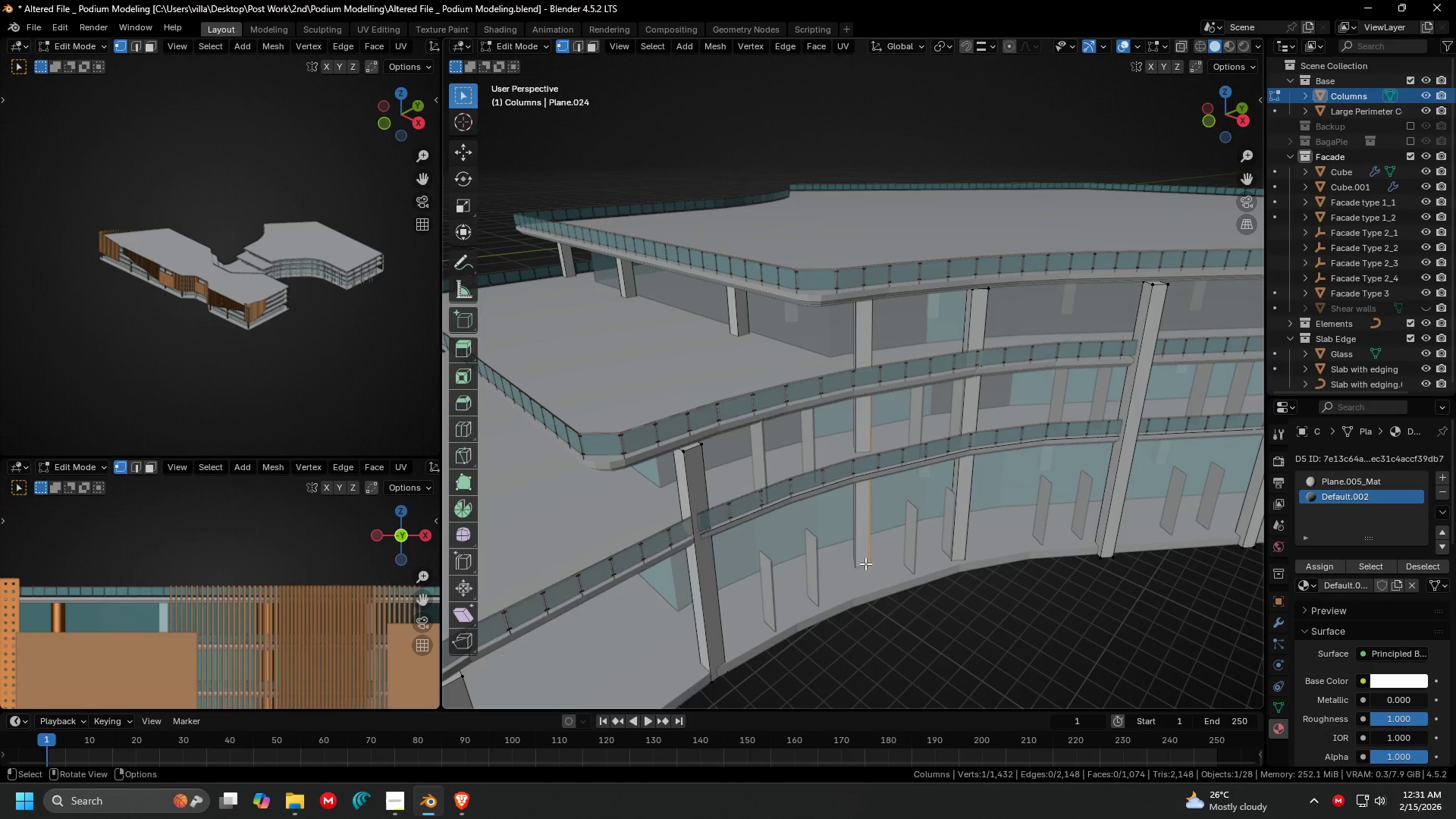 
type(lx)
 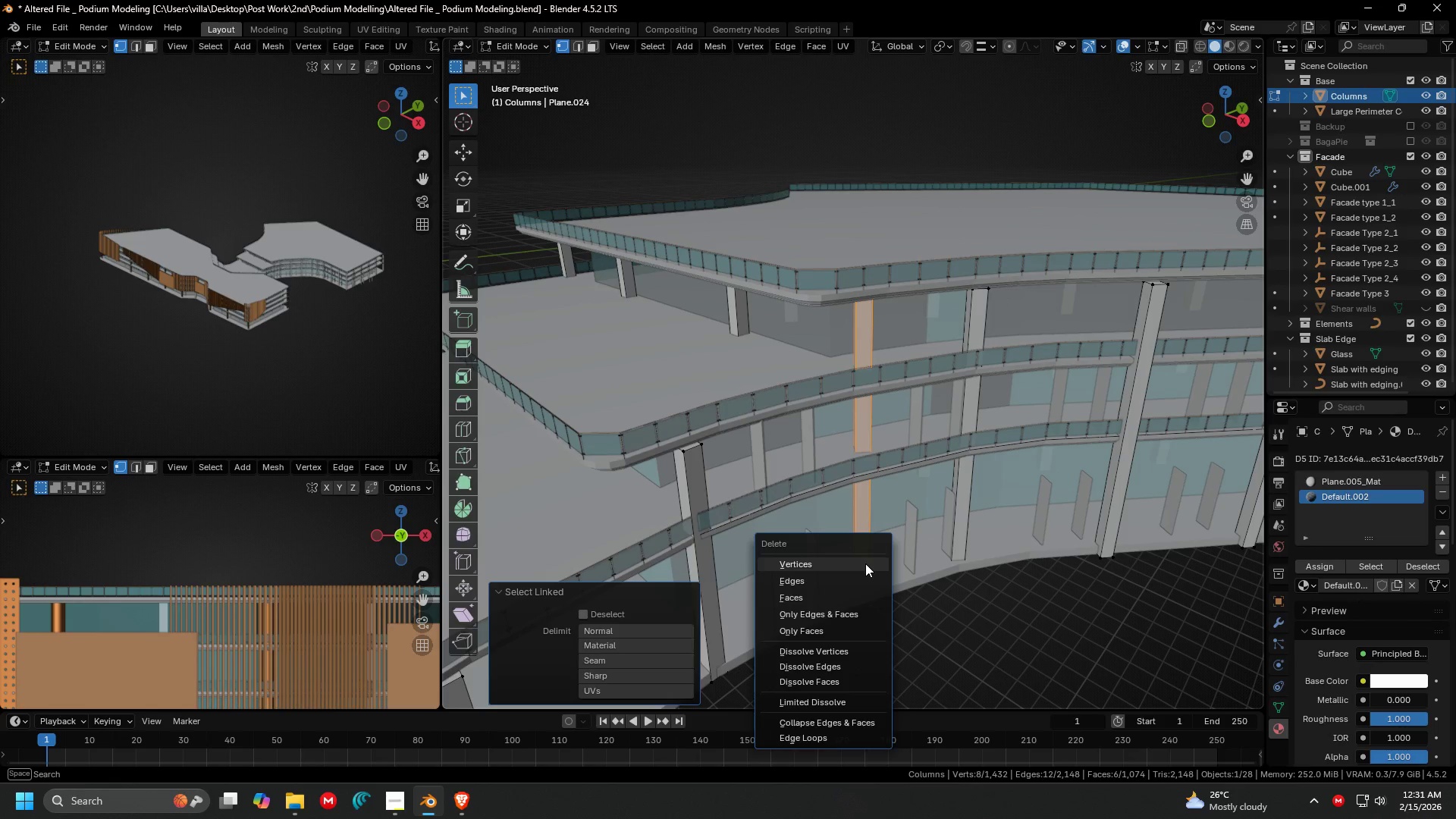 
left_click([865, 563])
 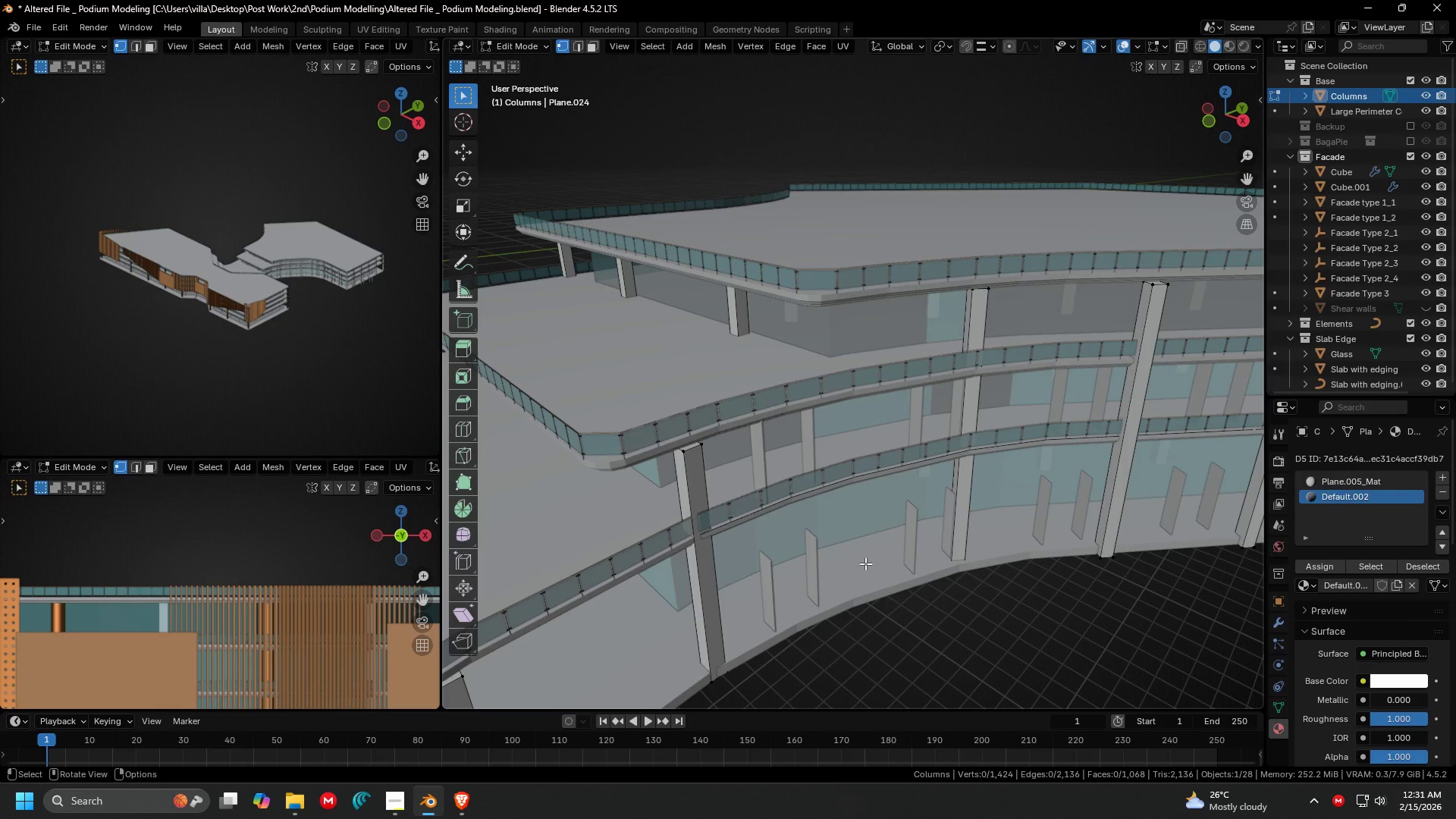 
key(Shift+ShiftLeft)
 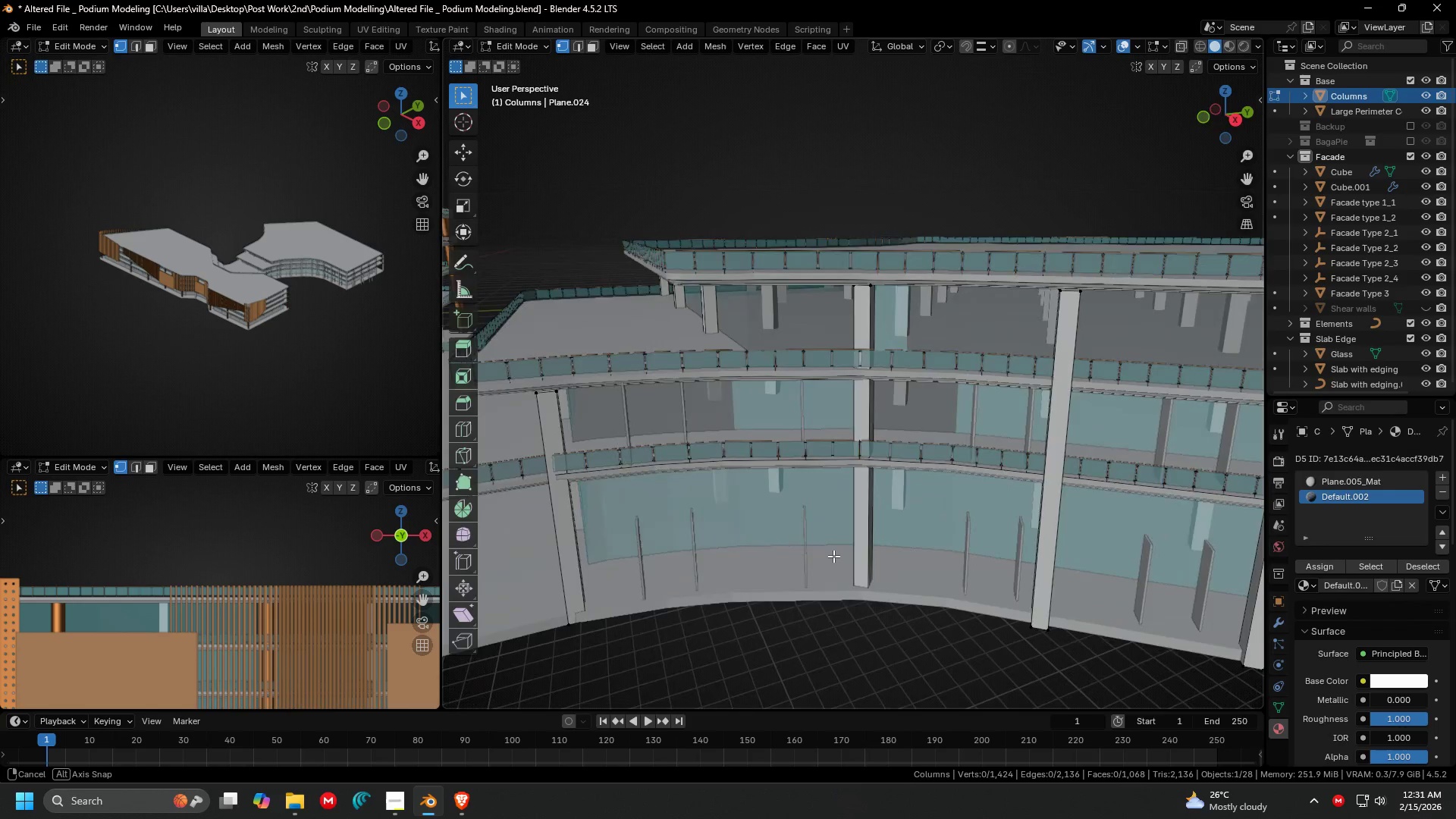 
key(Tab)
 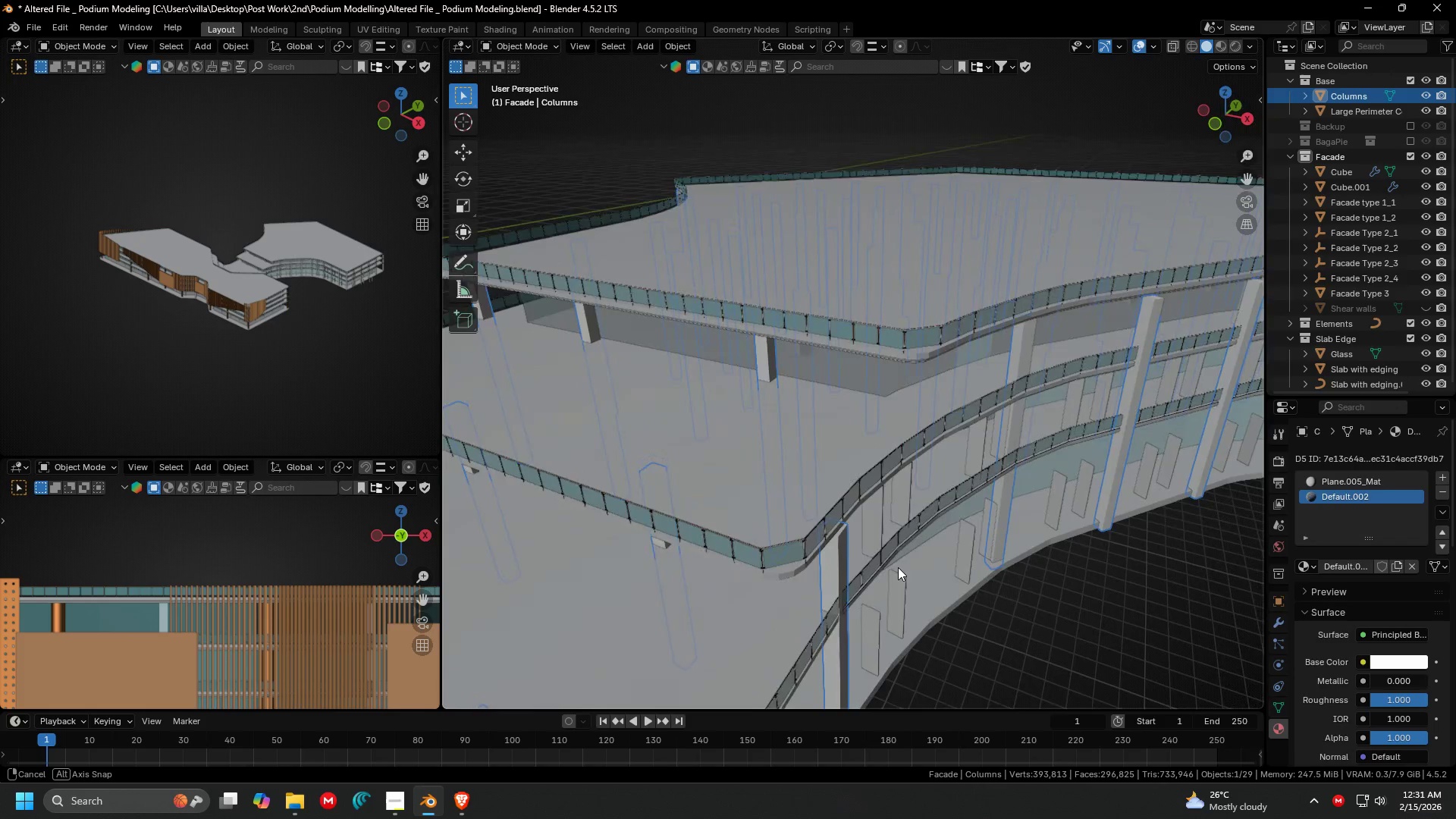 
key(Control+Z)
 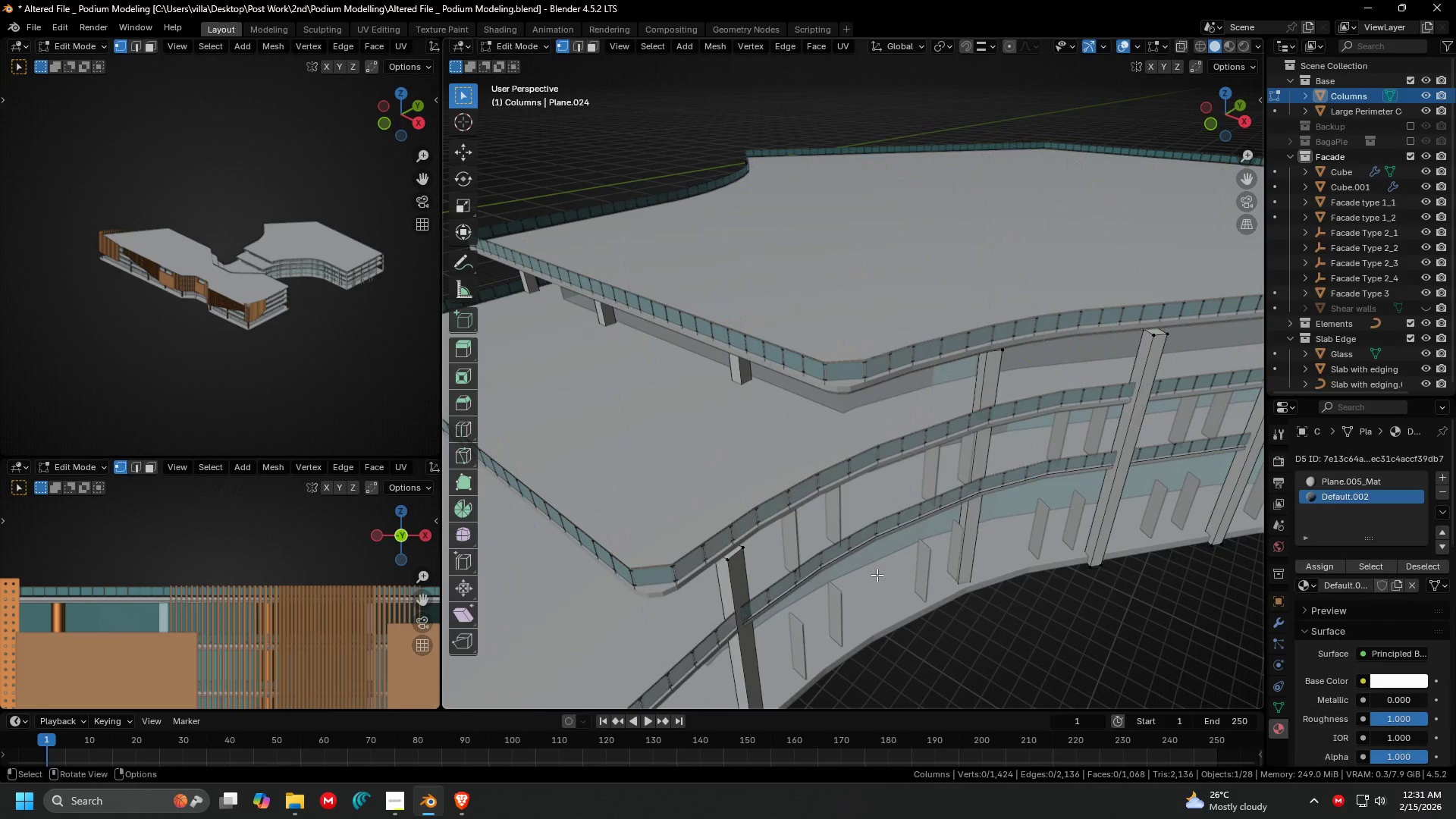 
key(Control+Z)
 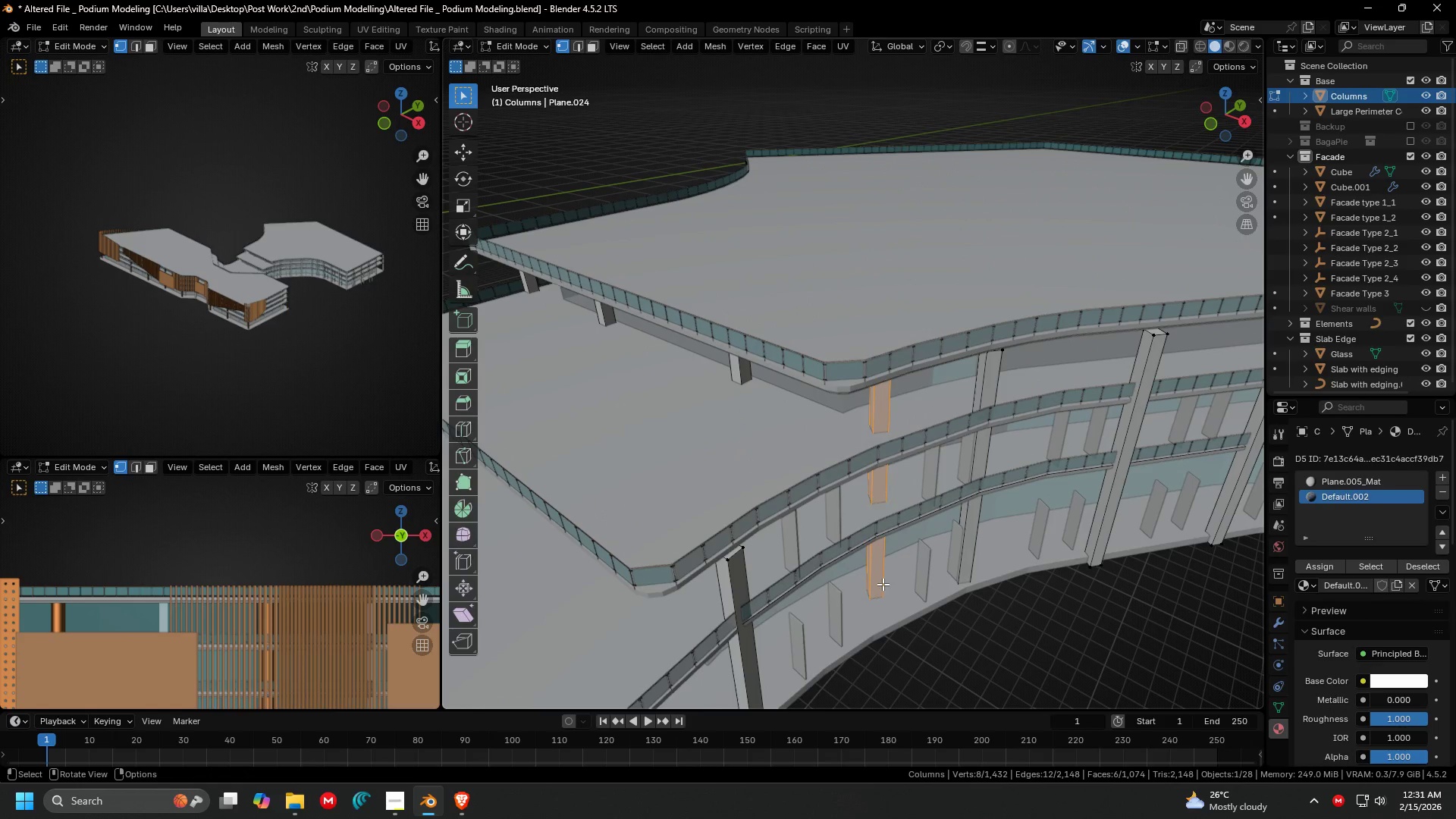 
key(Shift+ShiftLeft)
 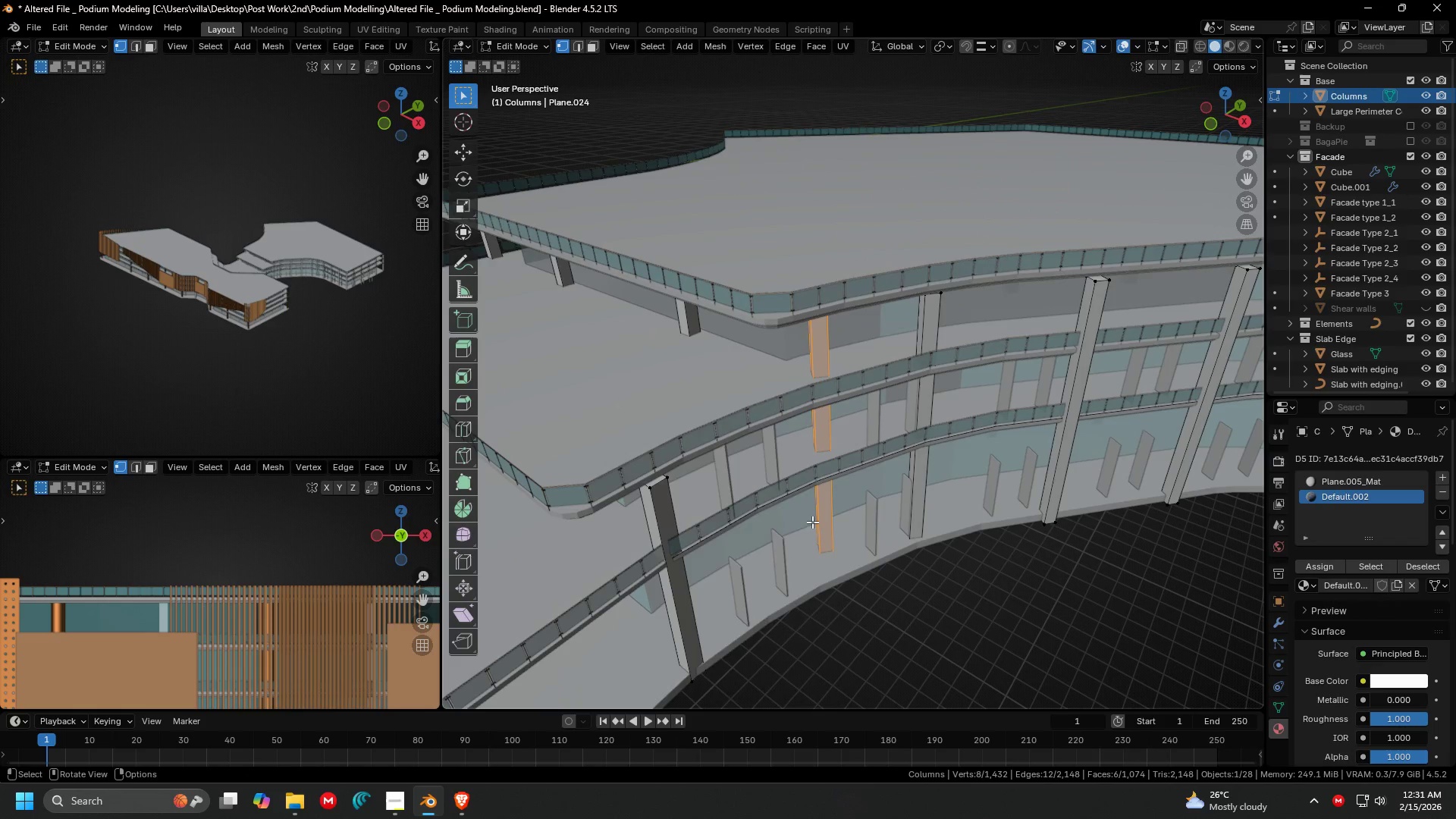 
key(X)
 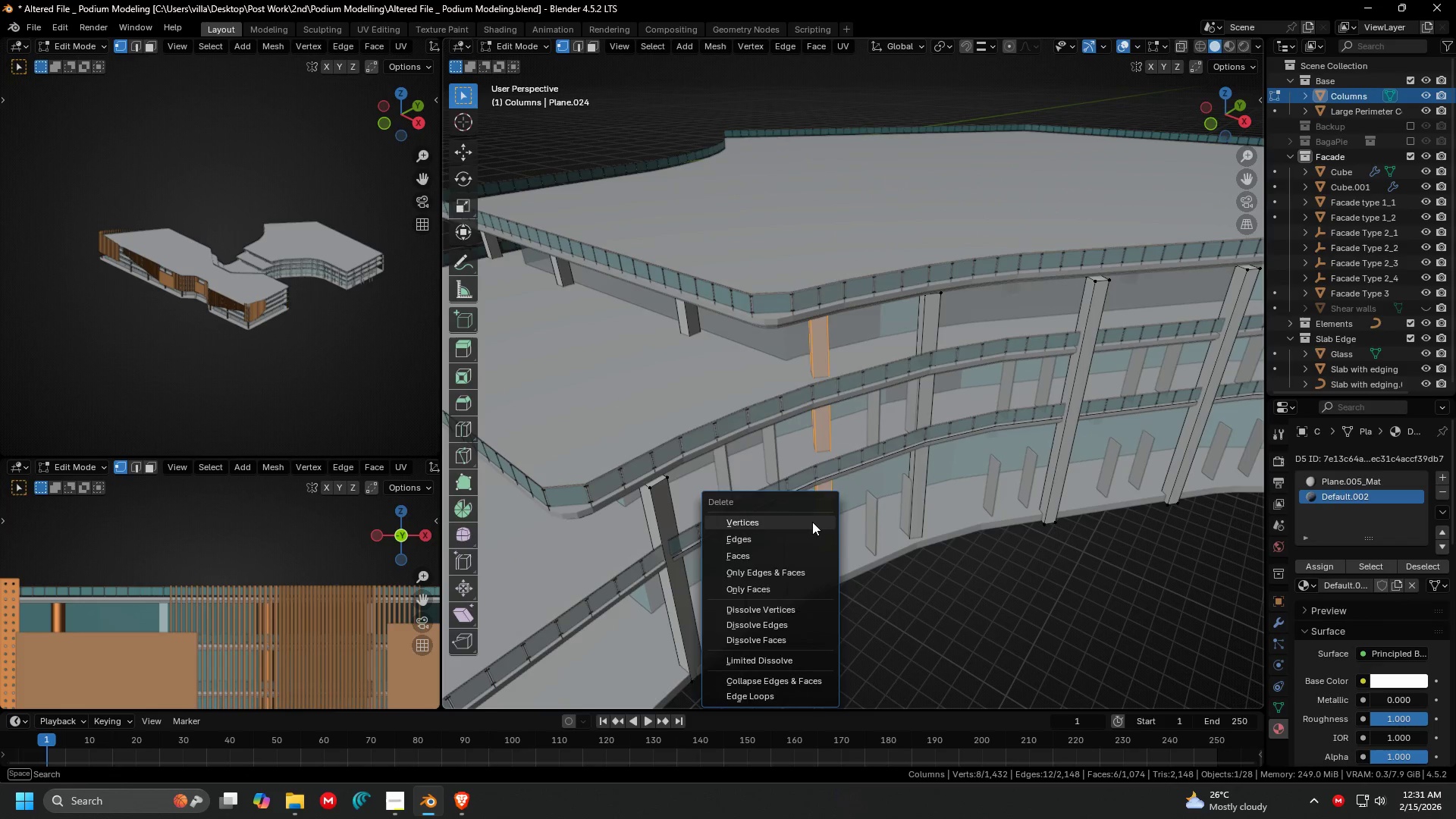 
left_click([812, 522])
 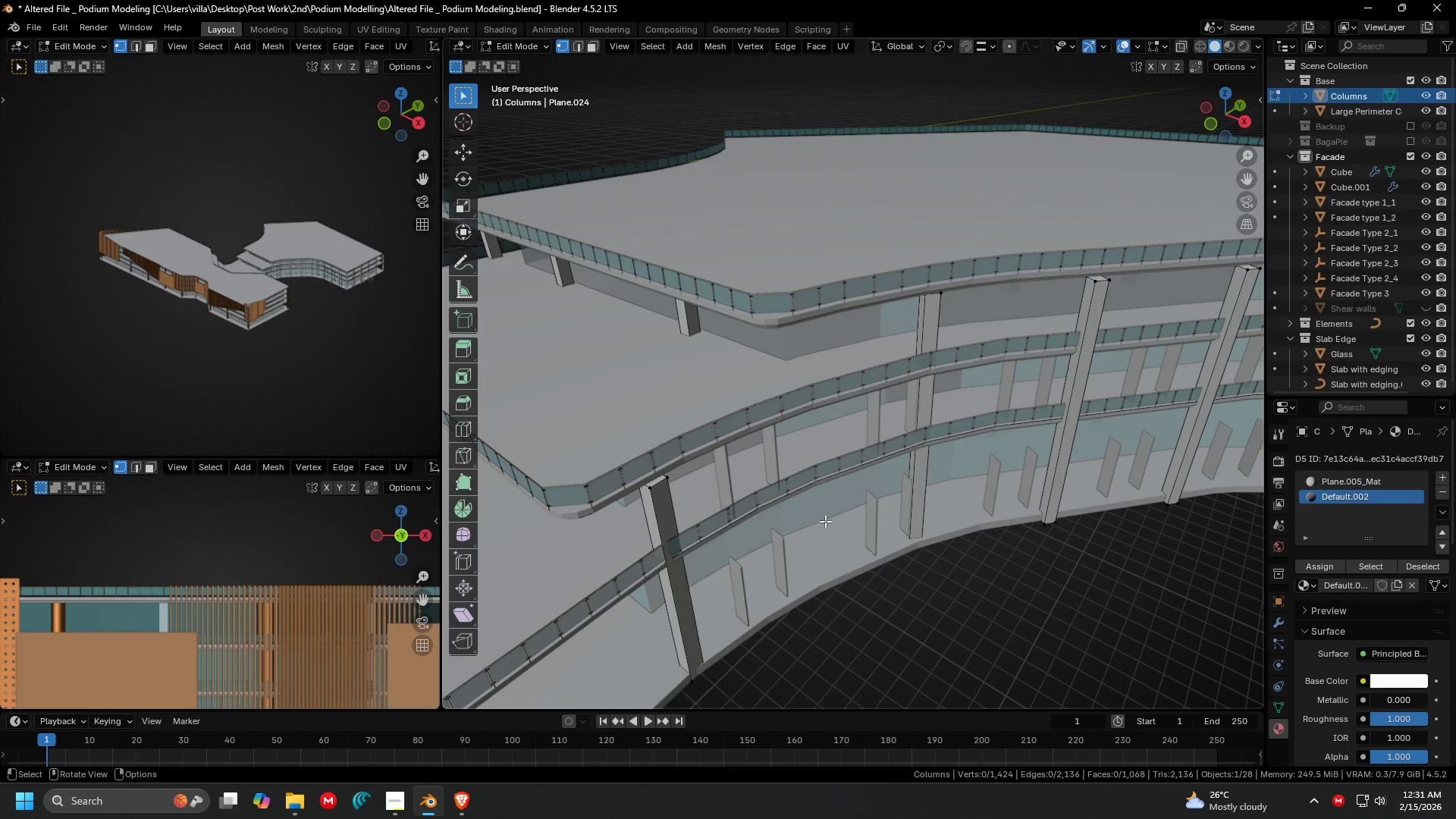 
key(Shift+ShiftLeft)
 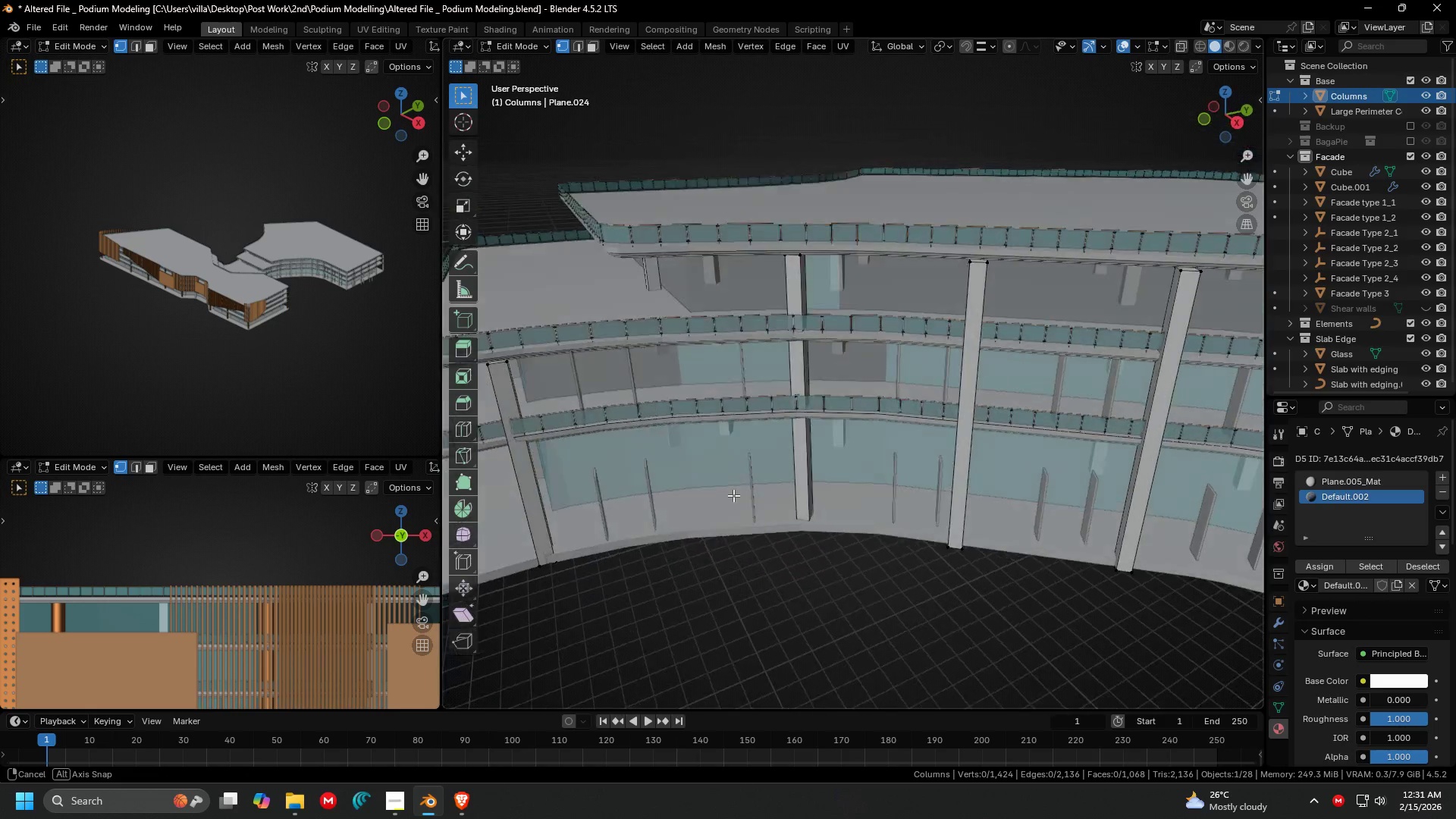 
key(Shift+ShiftLeft)
 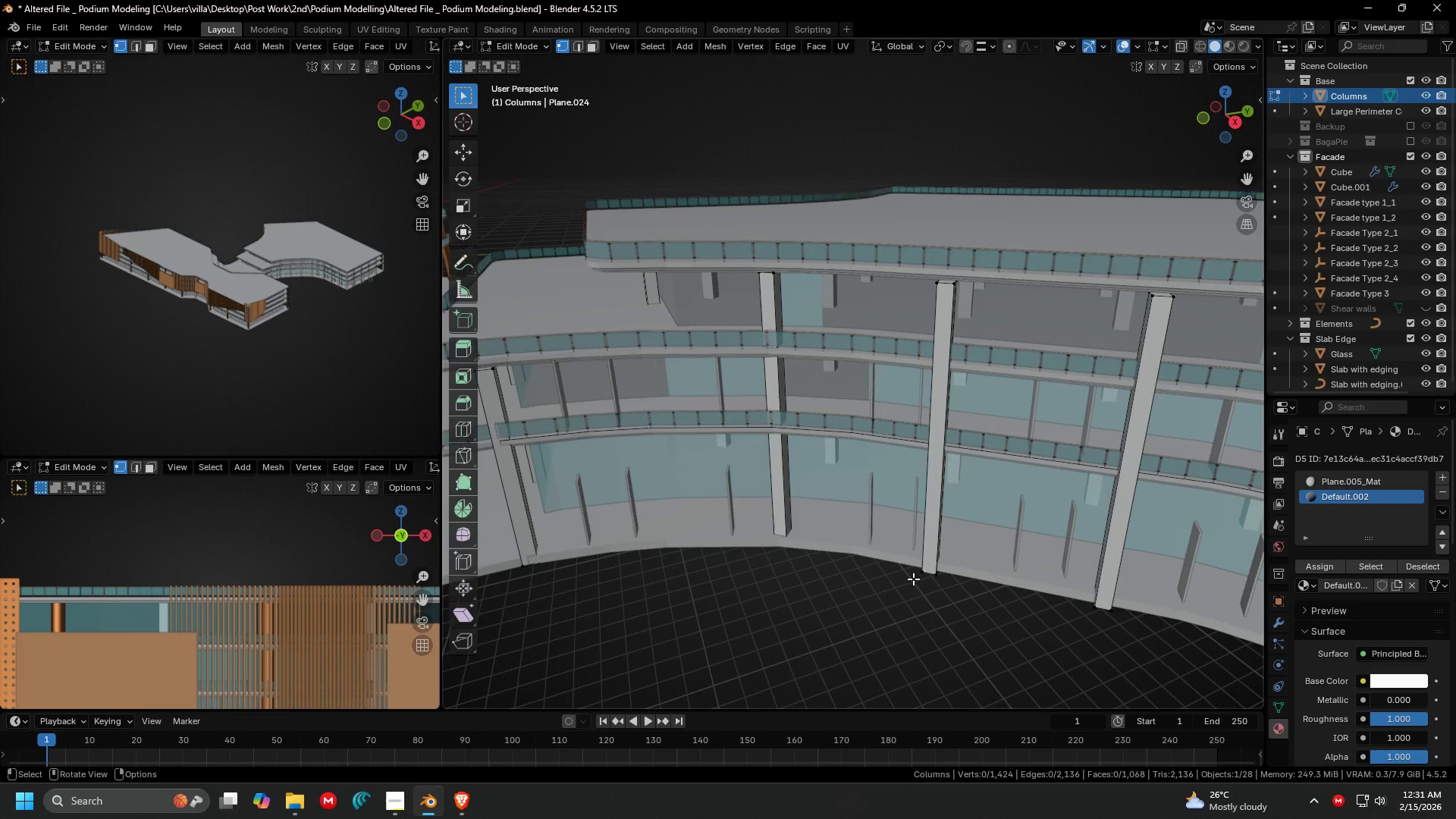 
left_click([921, 574])
 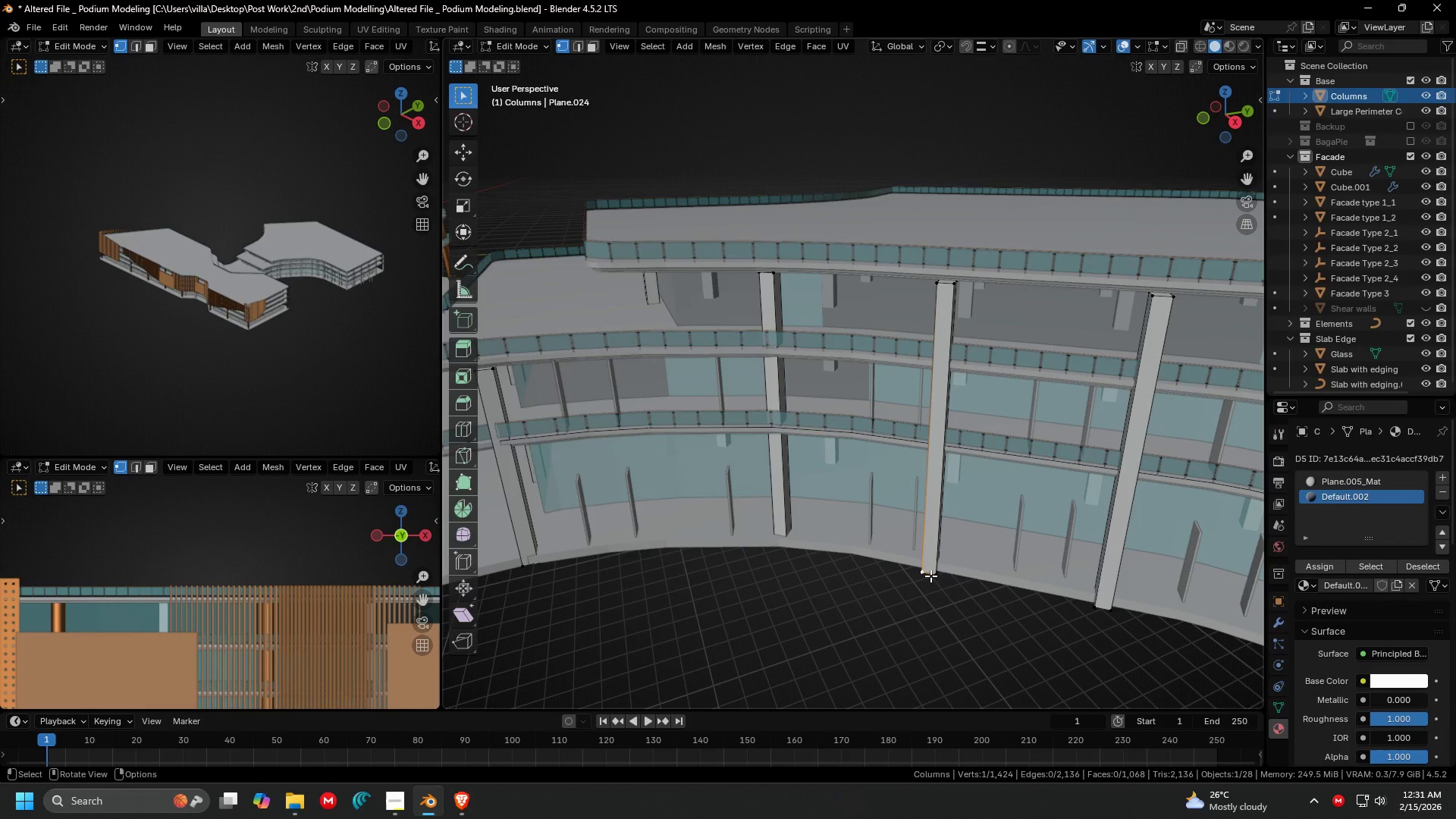 
key(L)
 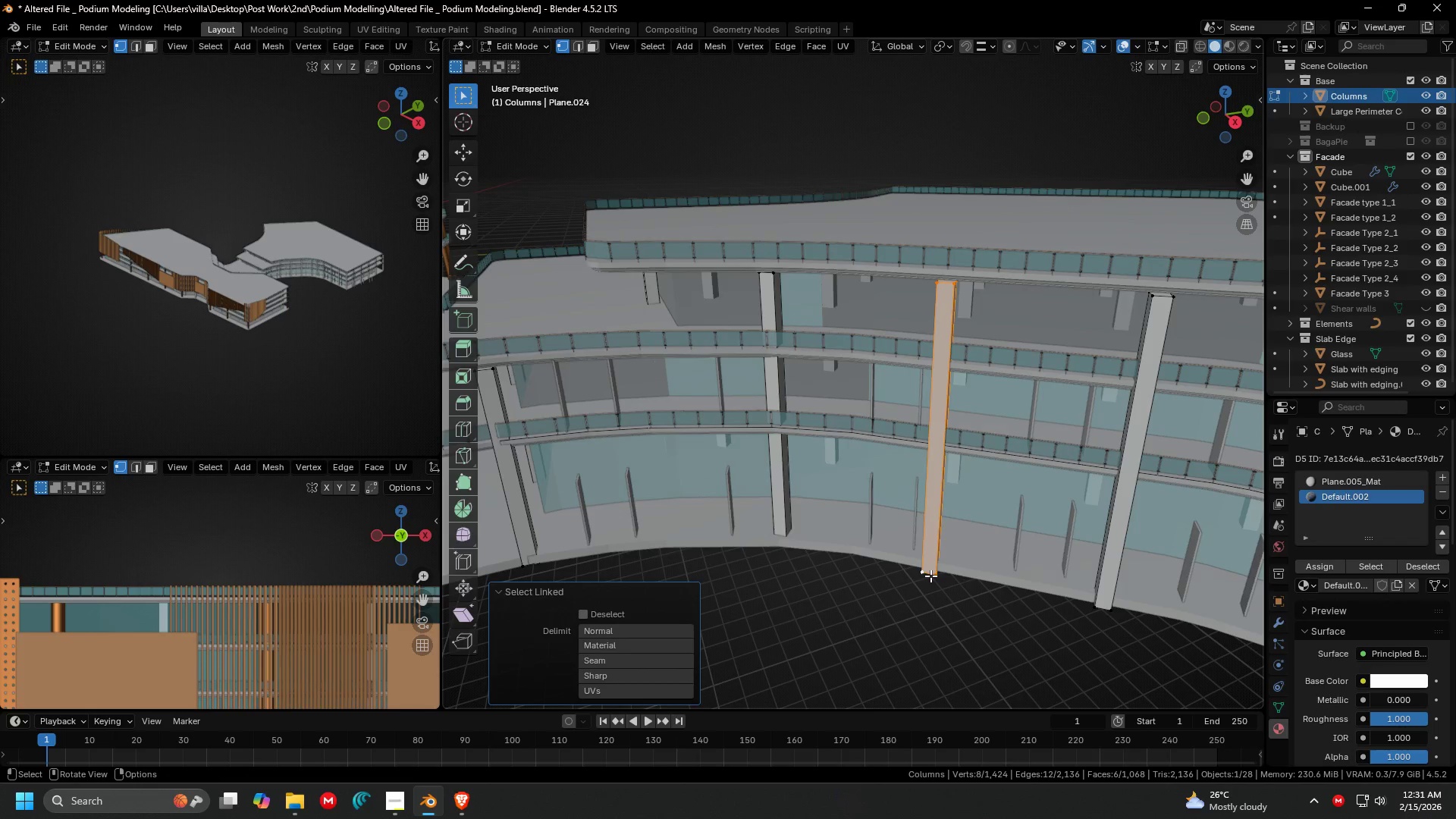 
key(Shift+ShiftLeft)
 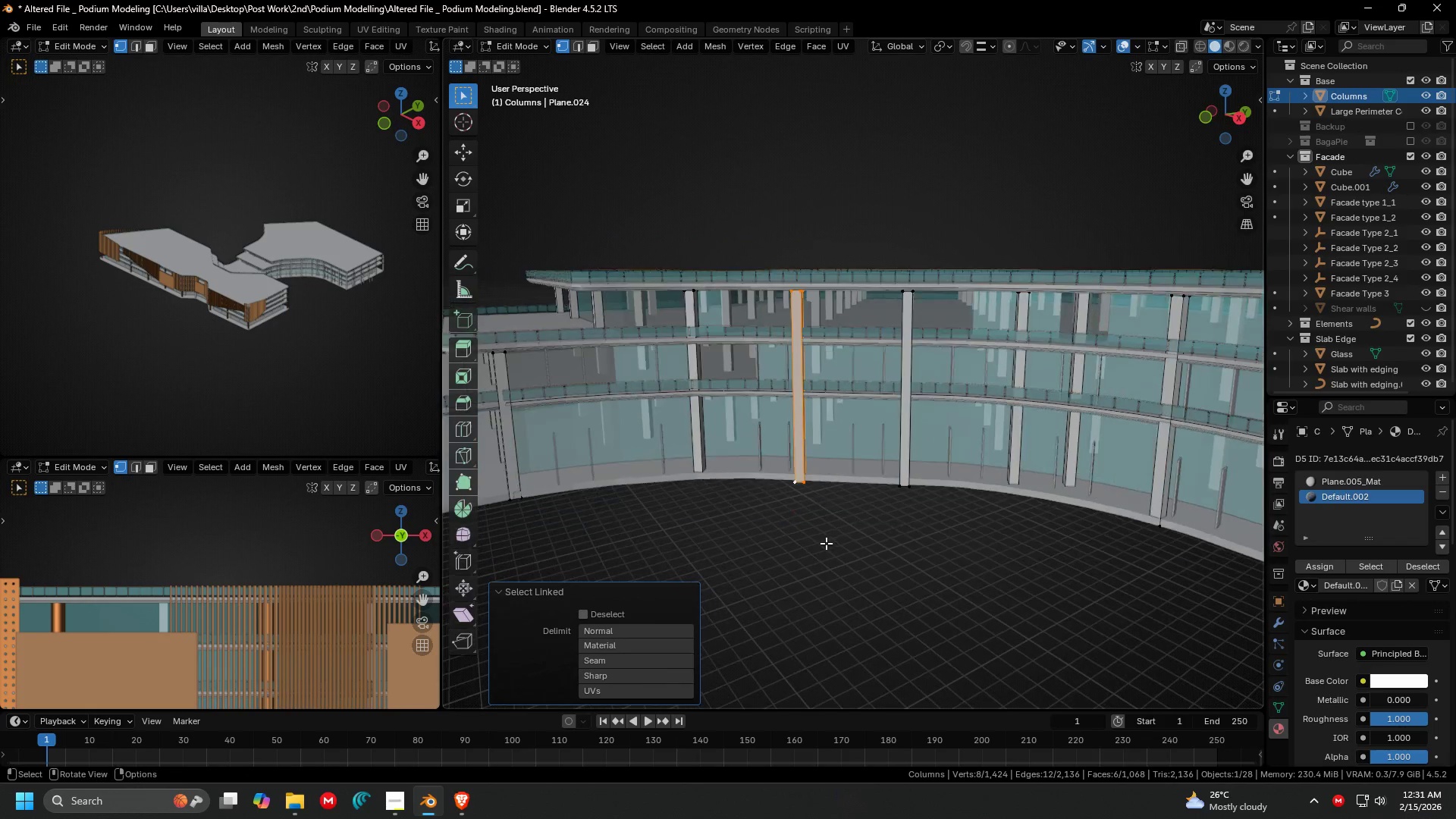 
key(Control+Z)
 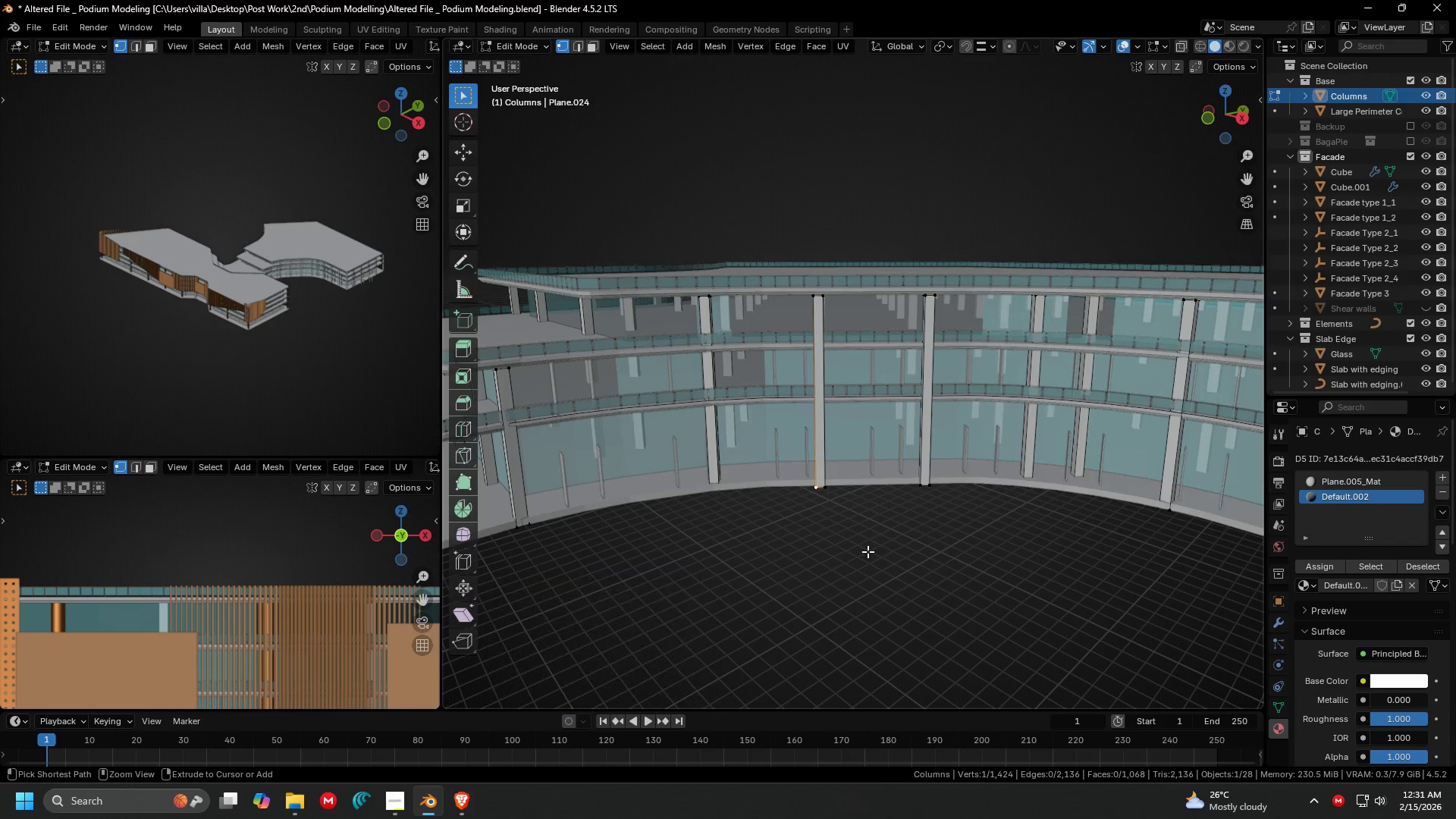 
scroll: coordinate [826, 543], scroll_direction: down, amount: 3.0
 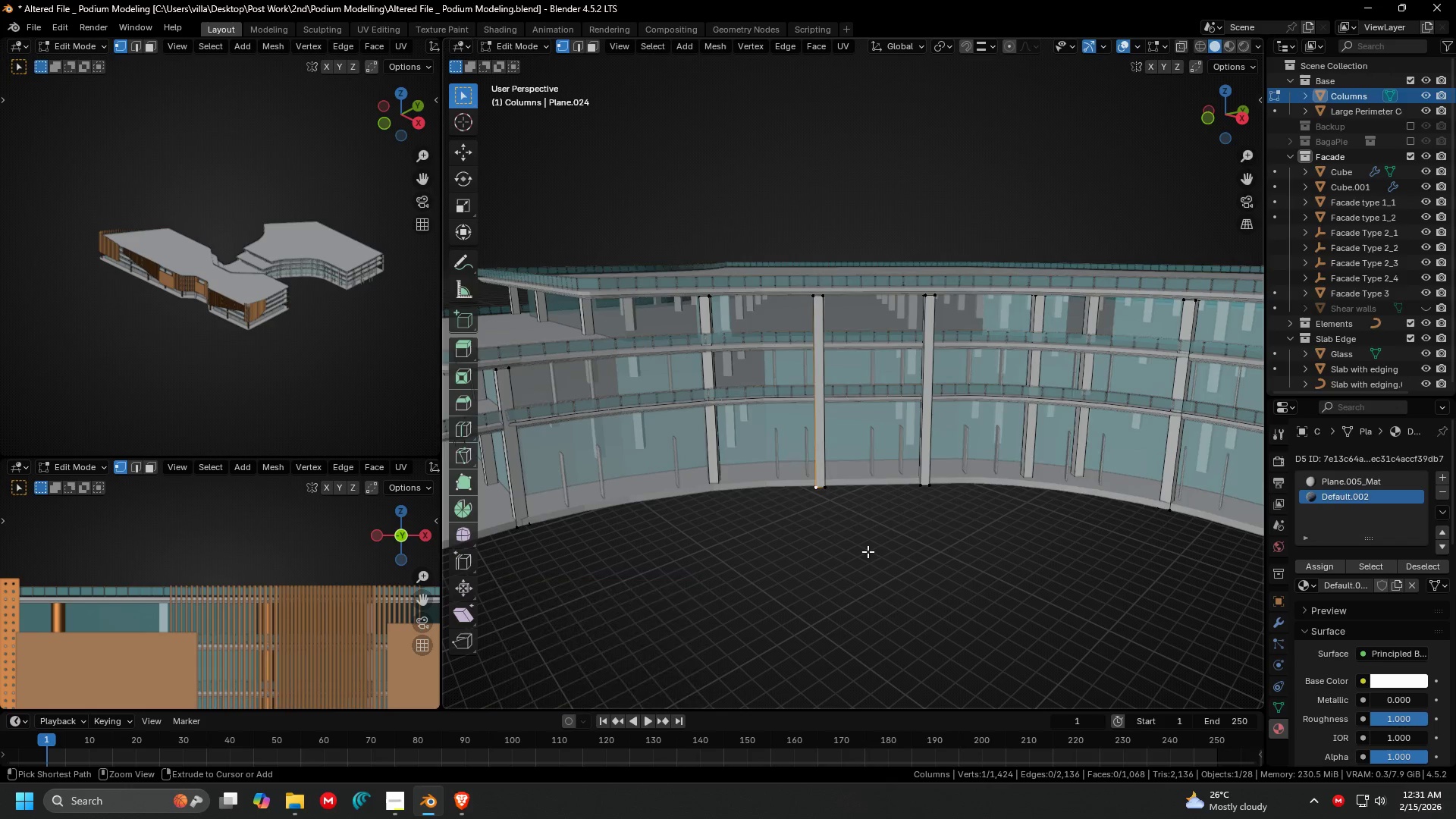 
key(Control+Z)
 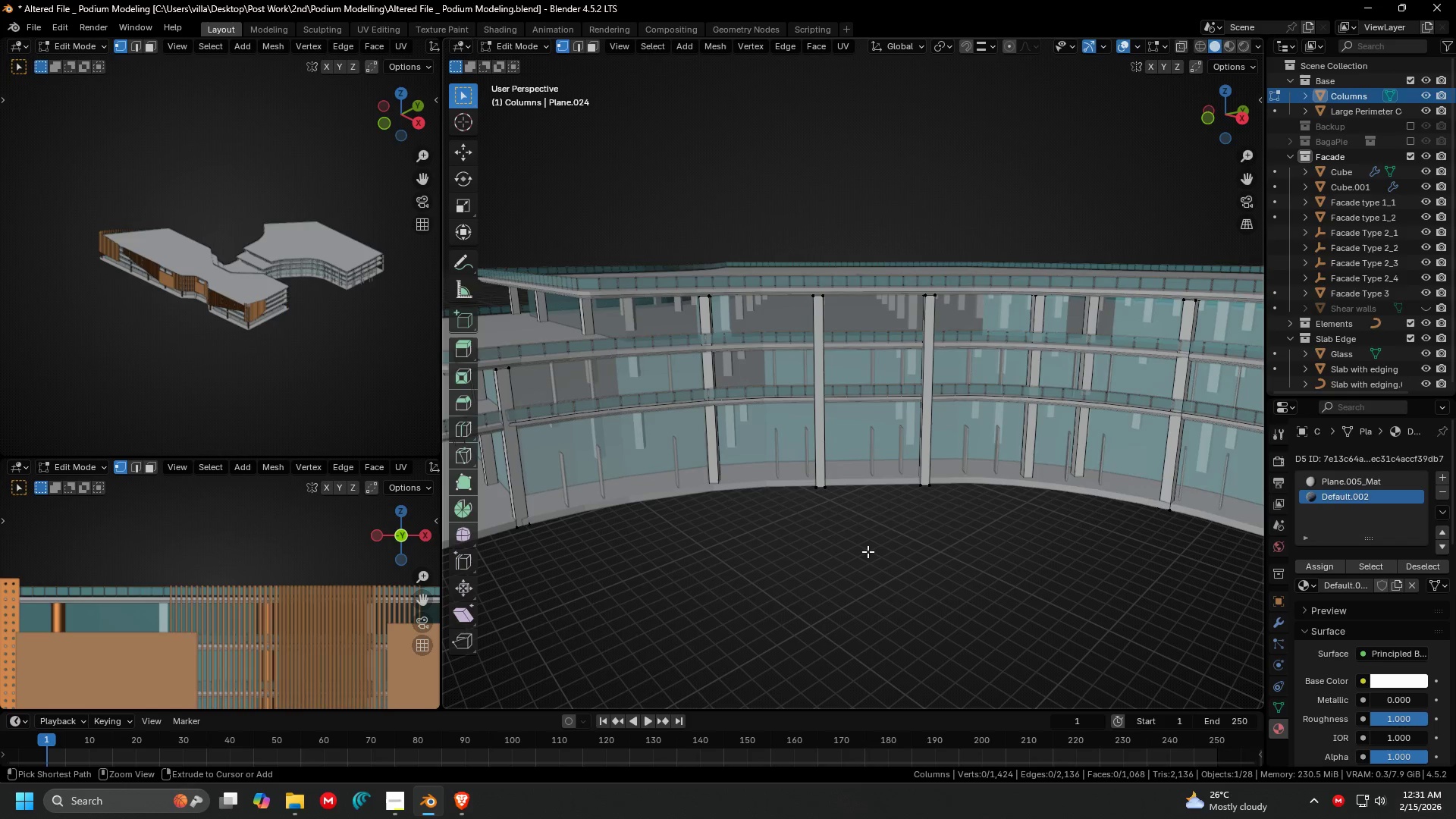 
key(Control+Z)
 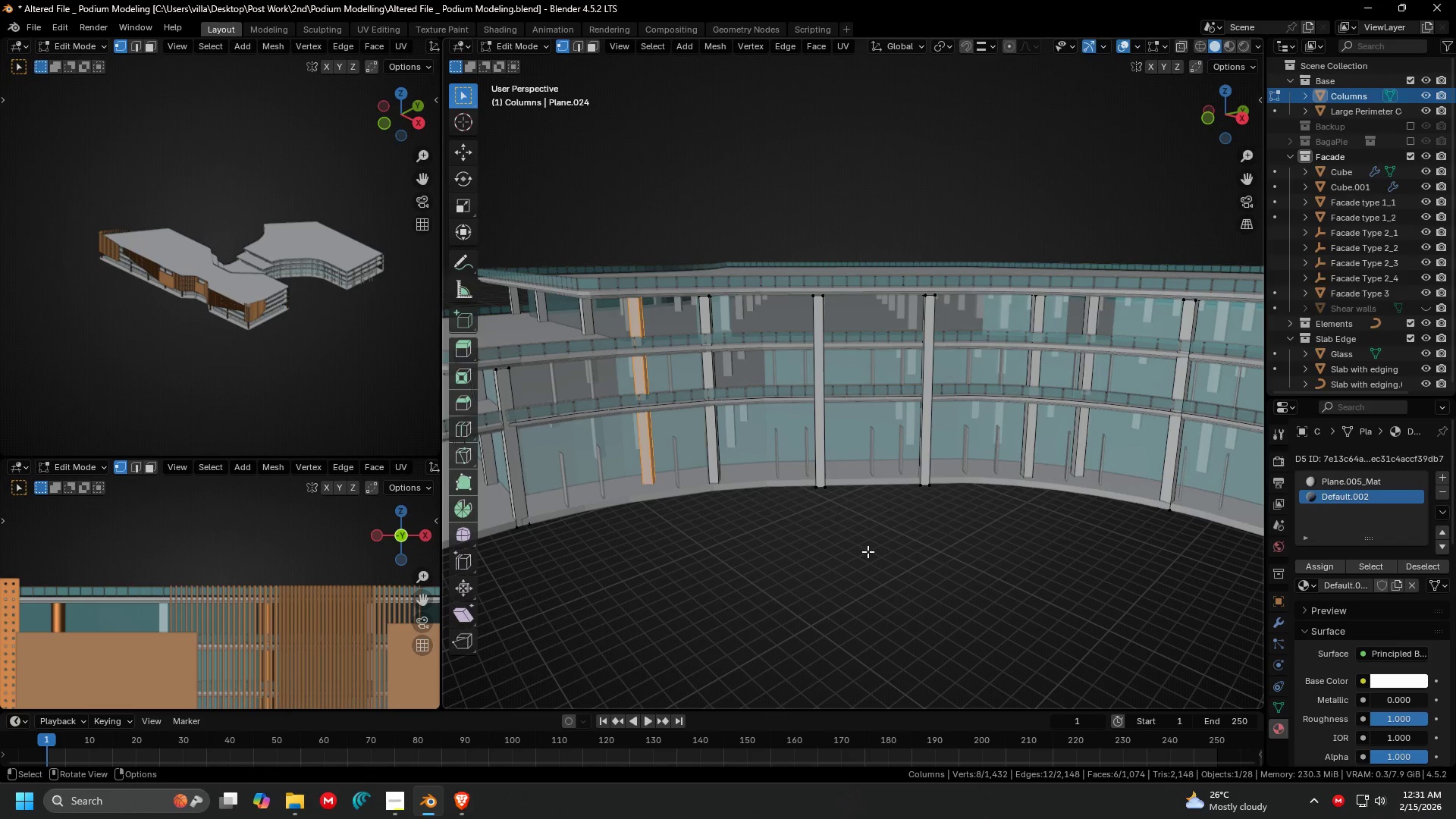 
key(Tab)
 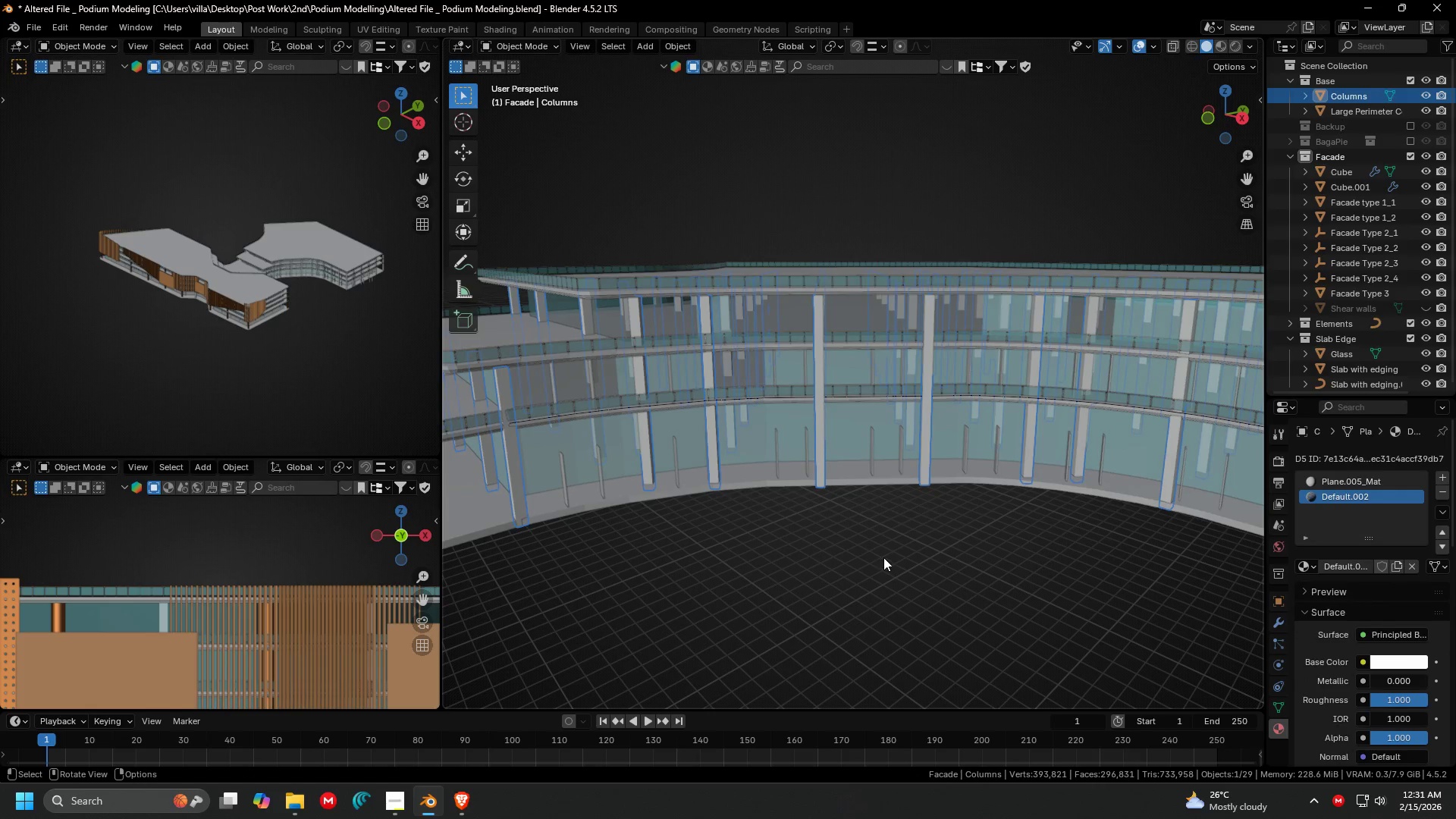 
left_click([883, 557])
 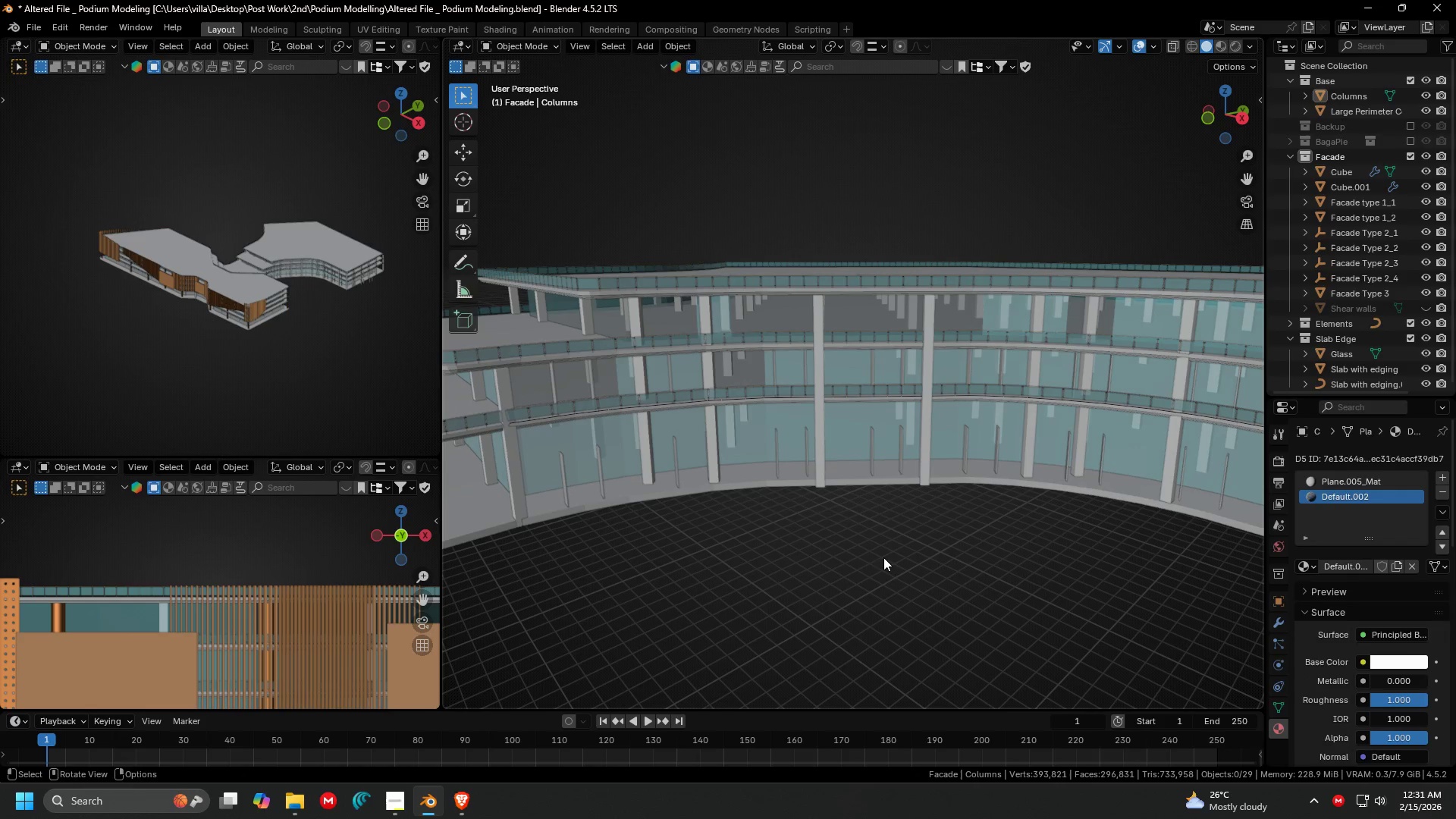 
key(Alt+H)
 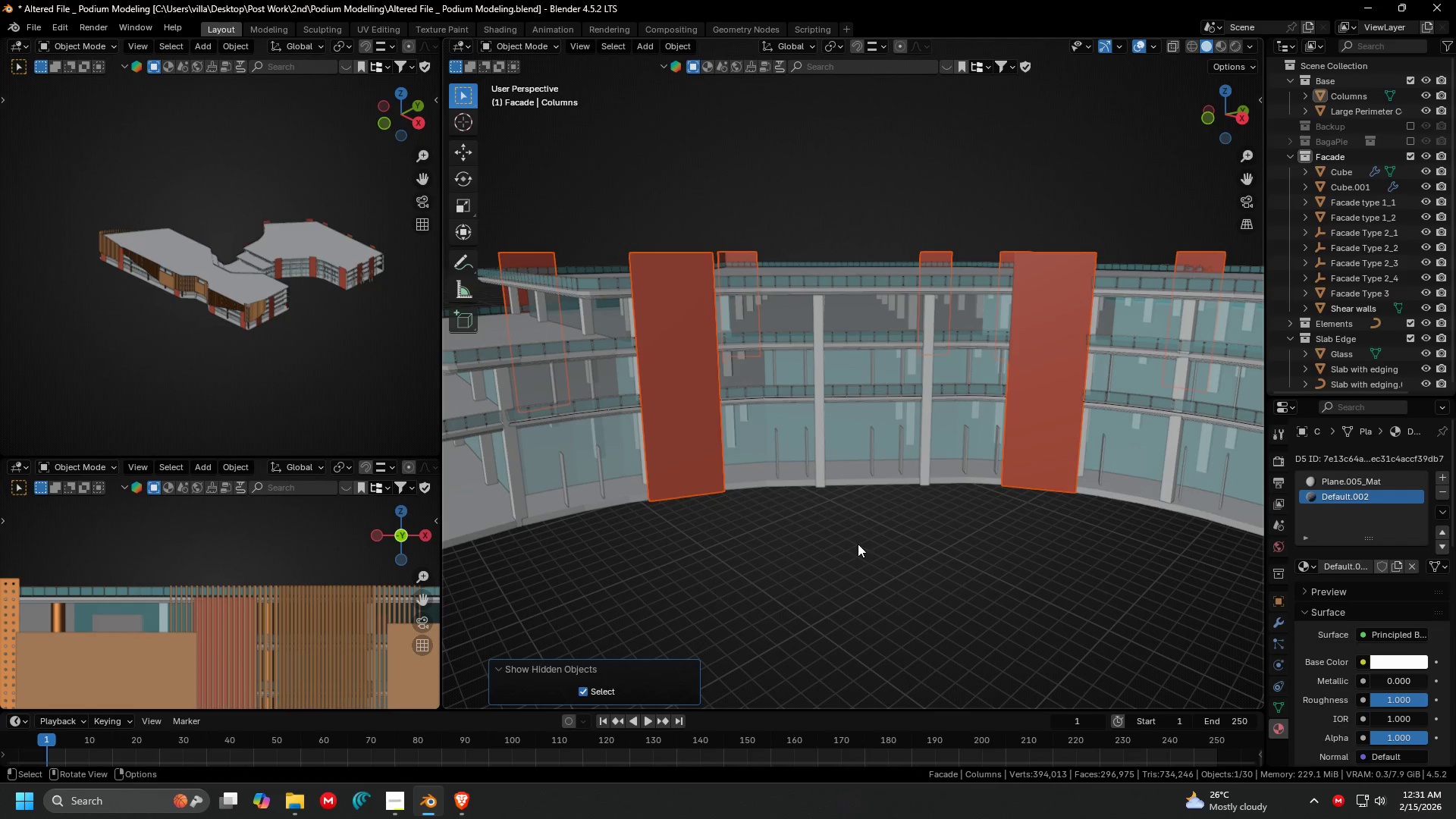 
key(Shift+ShiftLeft)
 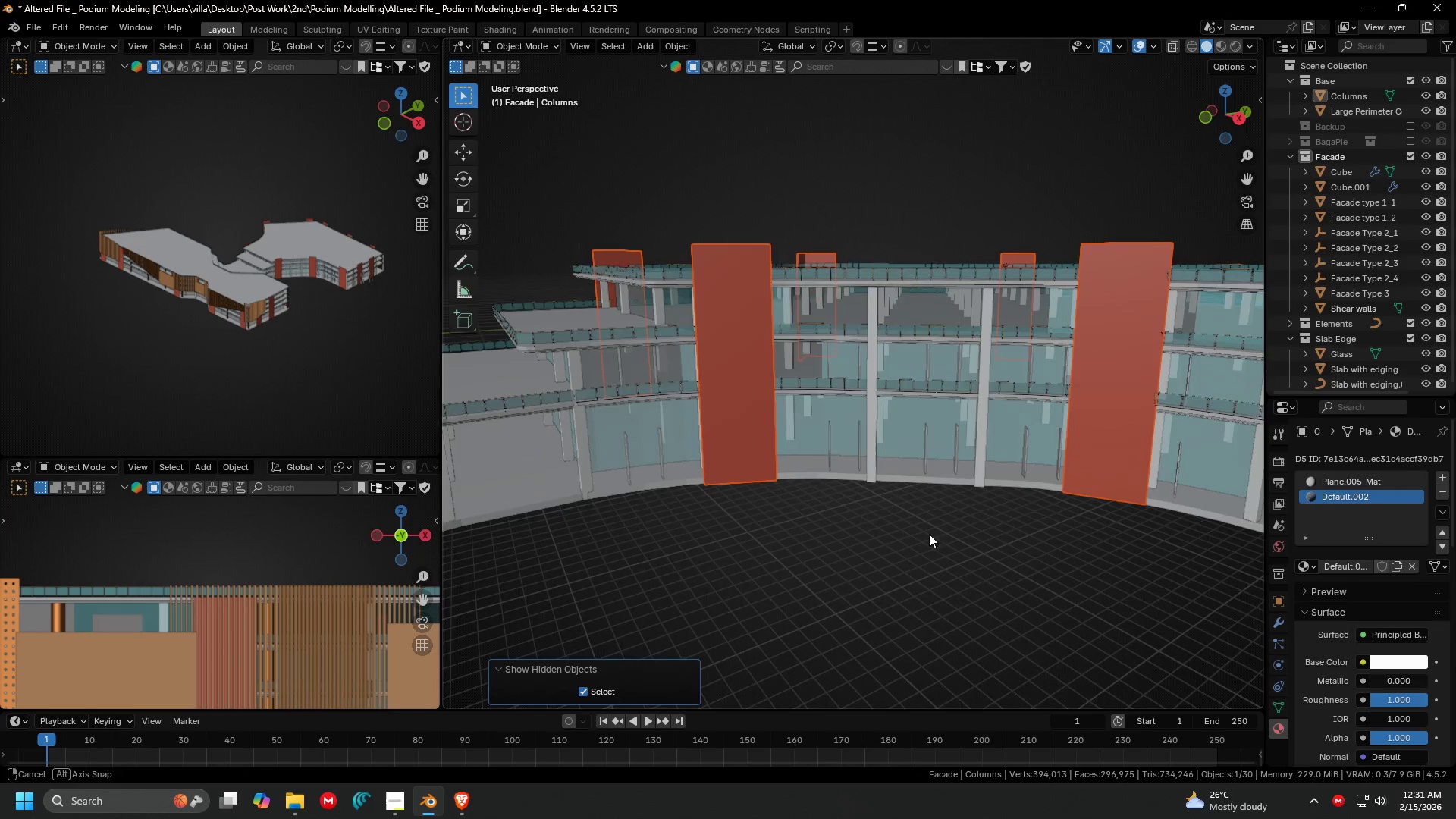 
left_click([928, 534])
 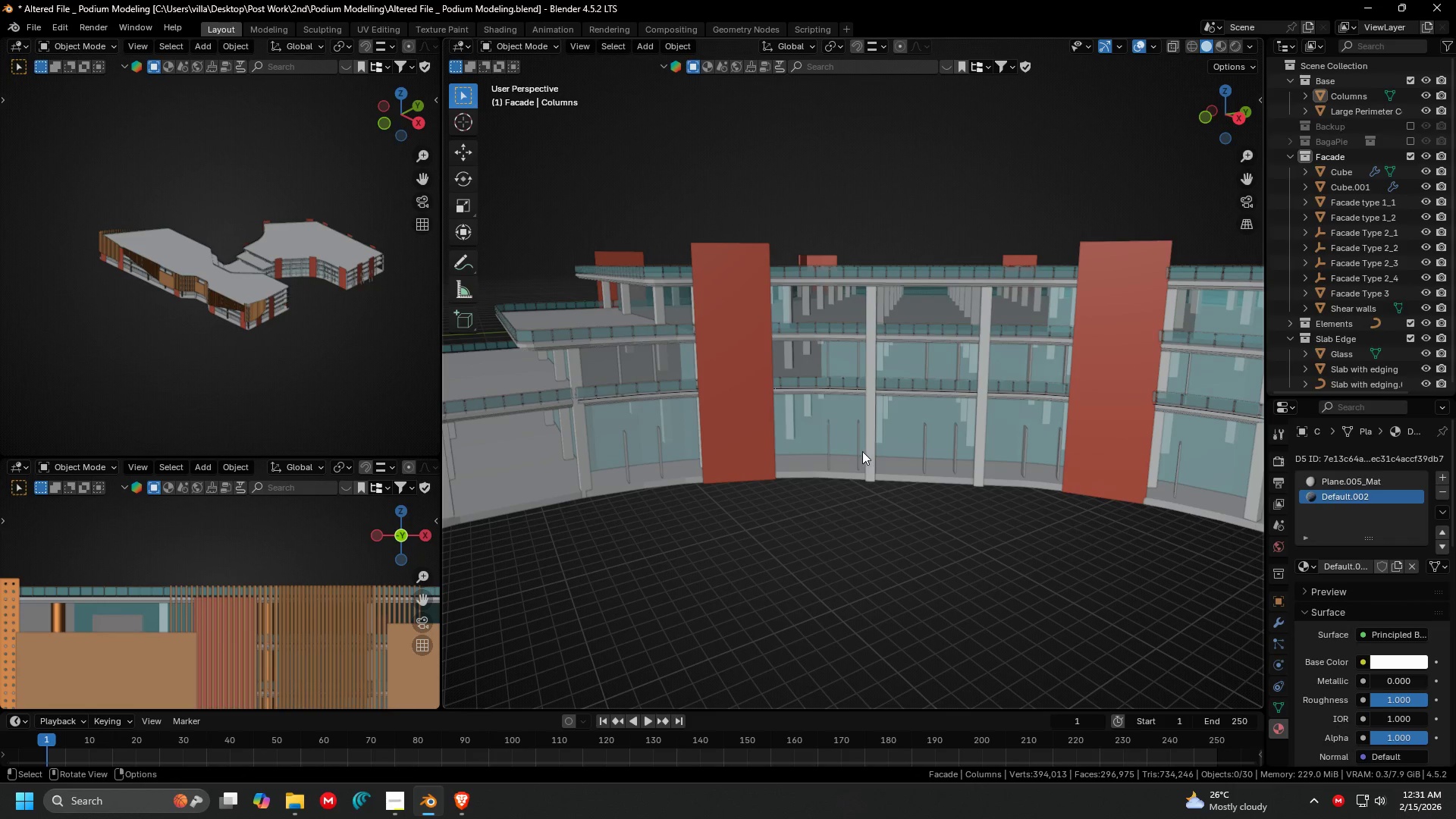 
left_click([859, 450])
 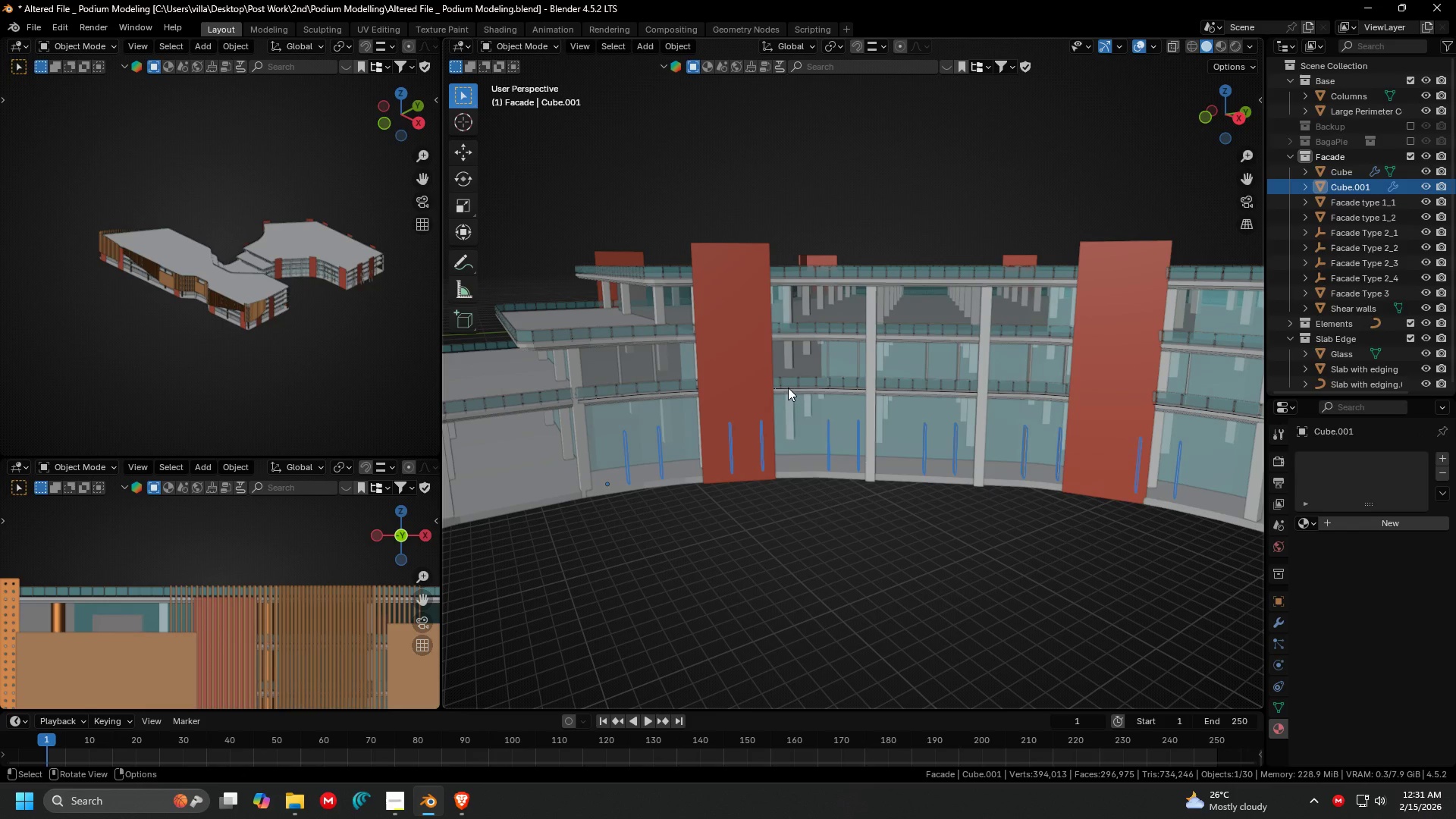 
key(G)
 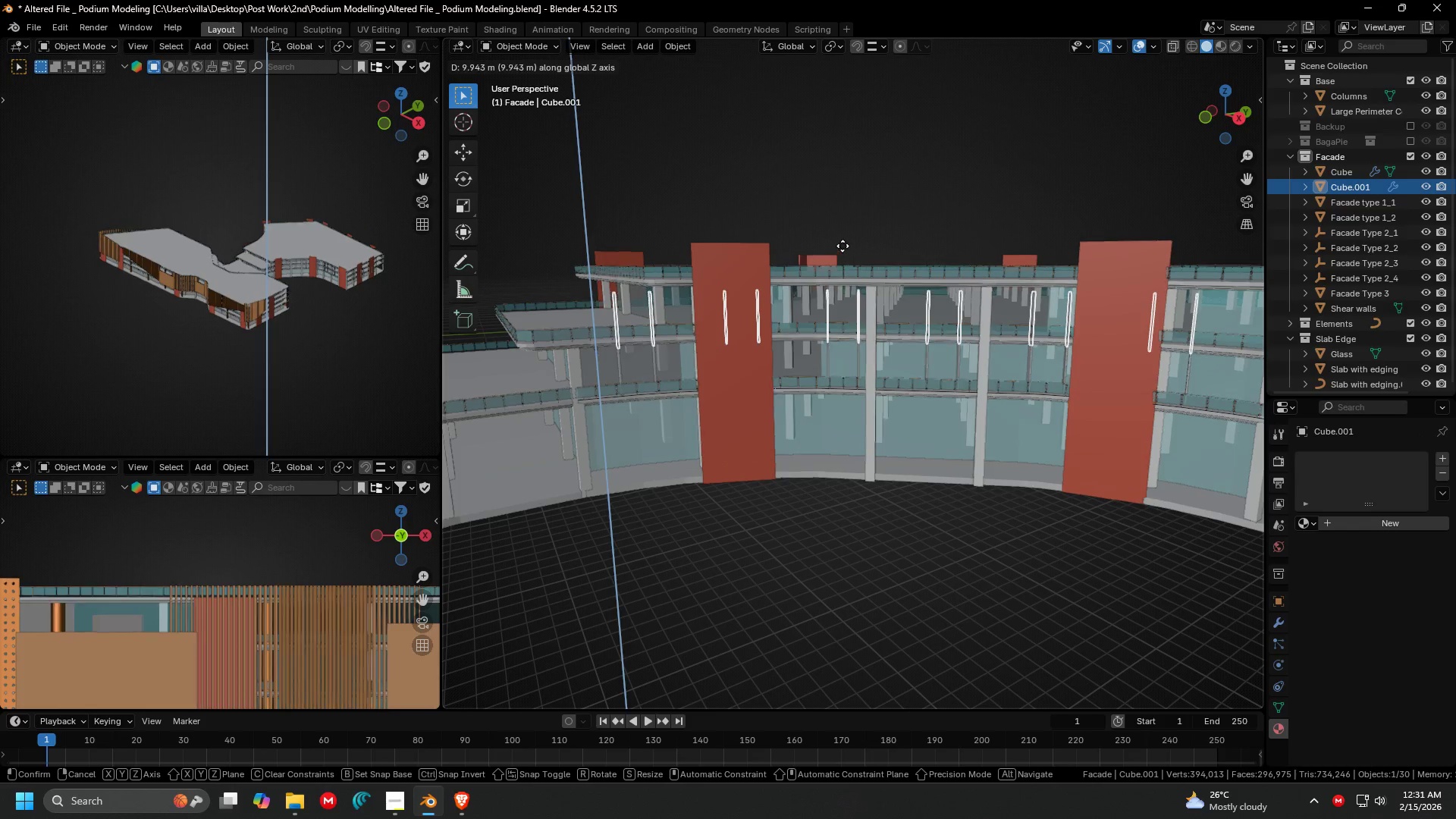 
left_click([844, 242])
 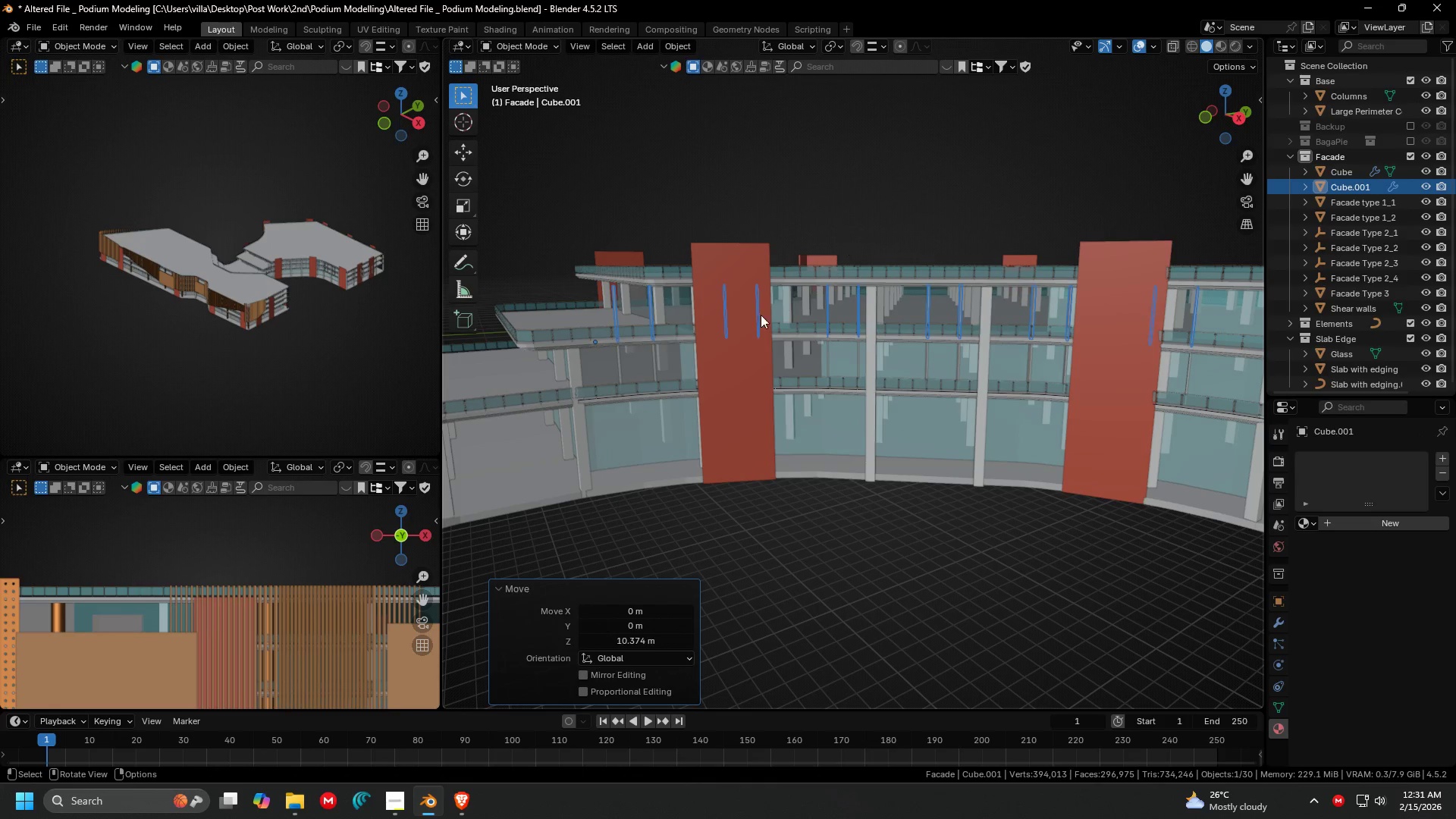 
key(Shift+ShiftLeft)
 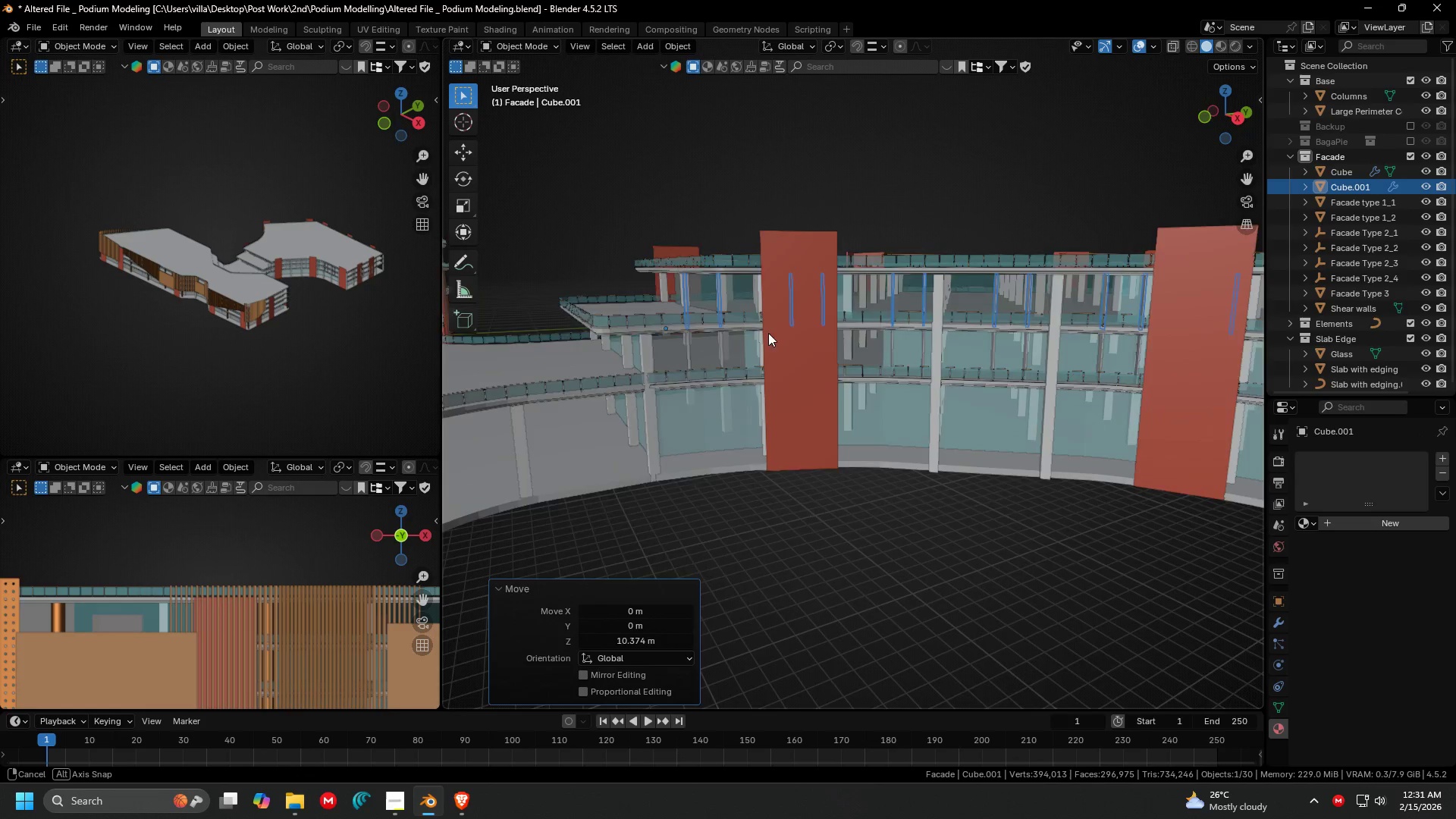 
key(Shift+ShiftLeft)
 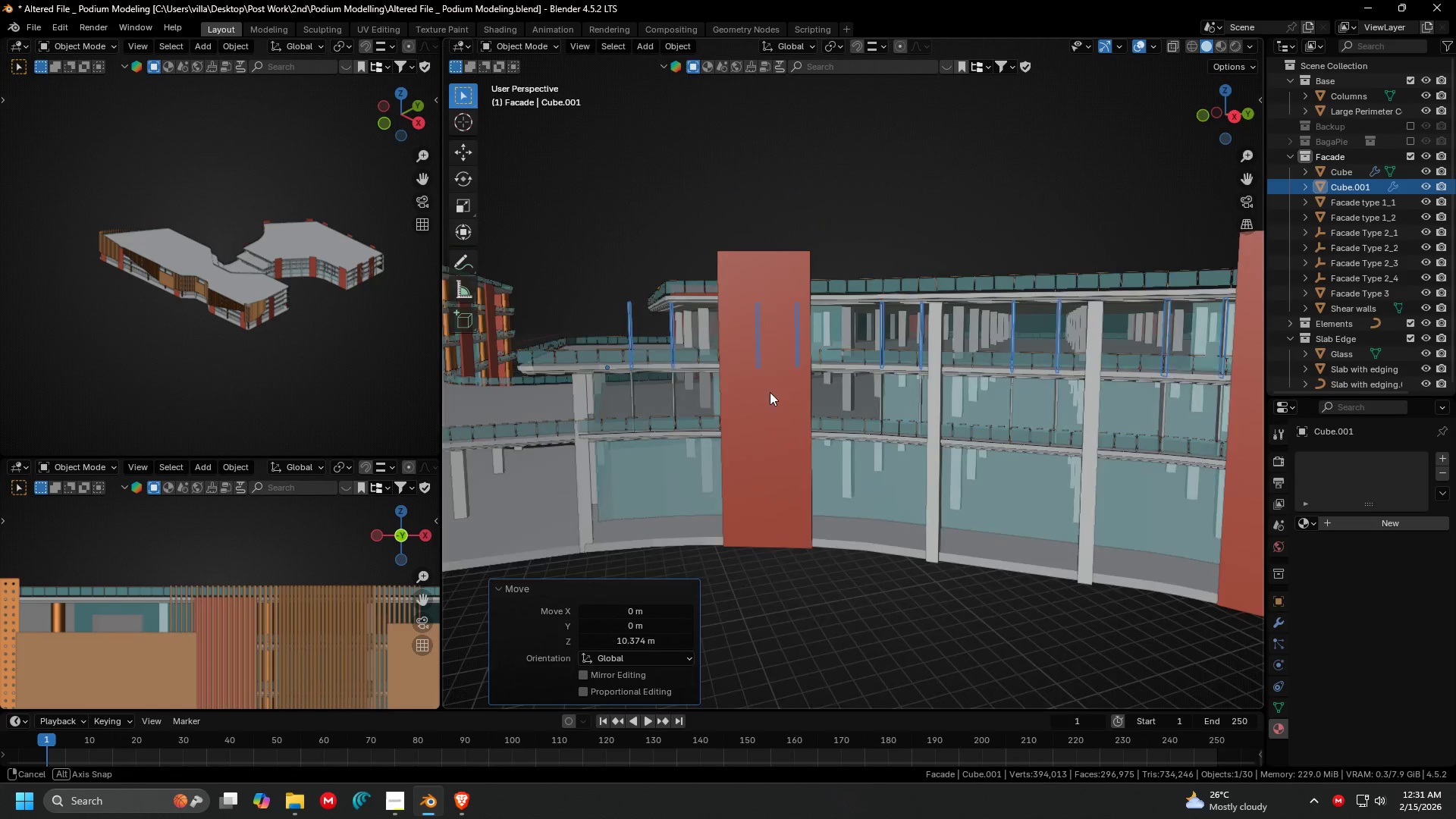 
scroll: coordinate [768, 383], scroll_direction: up, amount: 3.0
 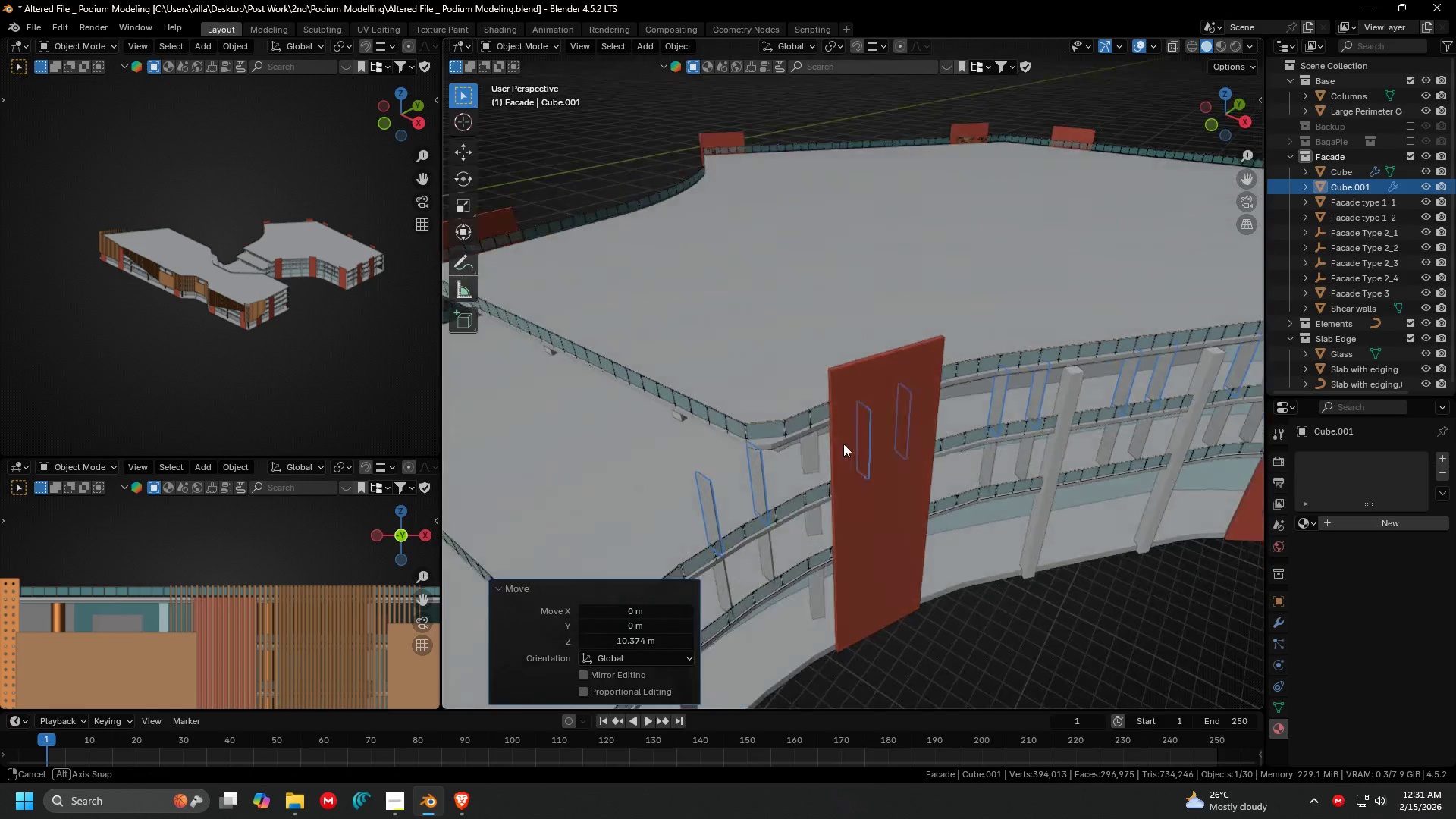 
key(Shift+ShiftLeft)
 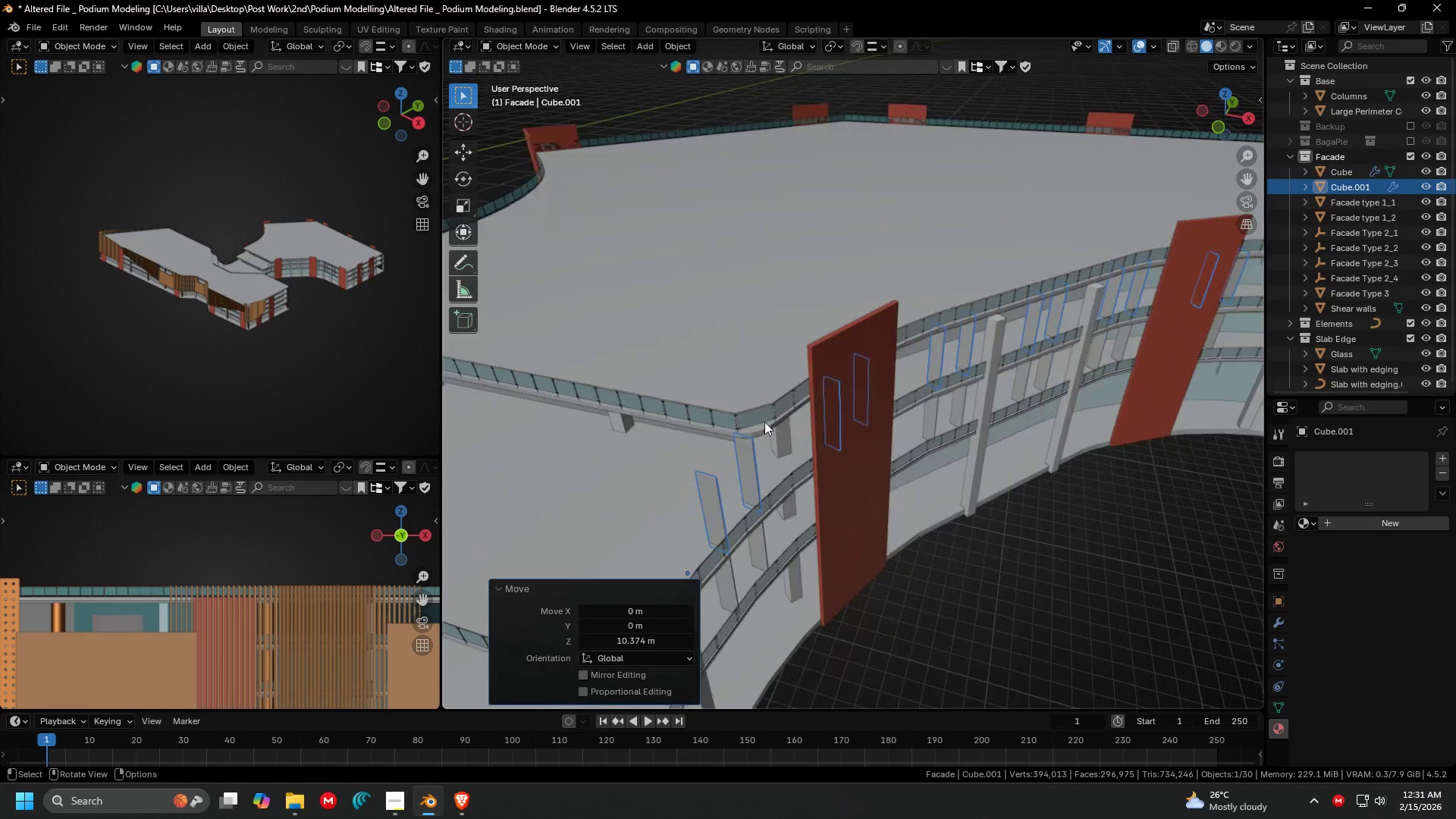 
scroll: coordinate [758, 423], scroll_direction: down, amount: 1.0
 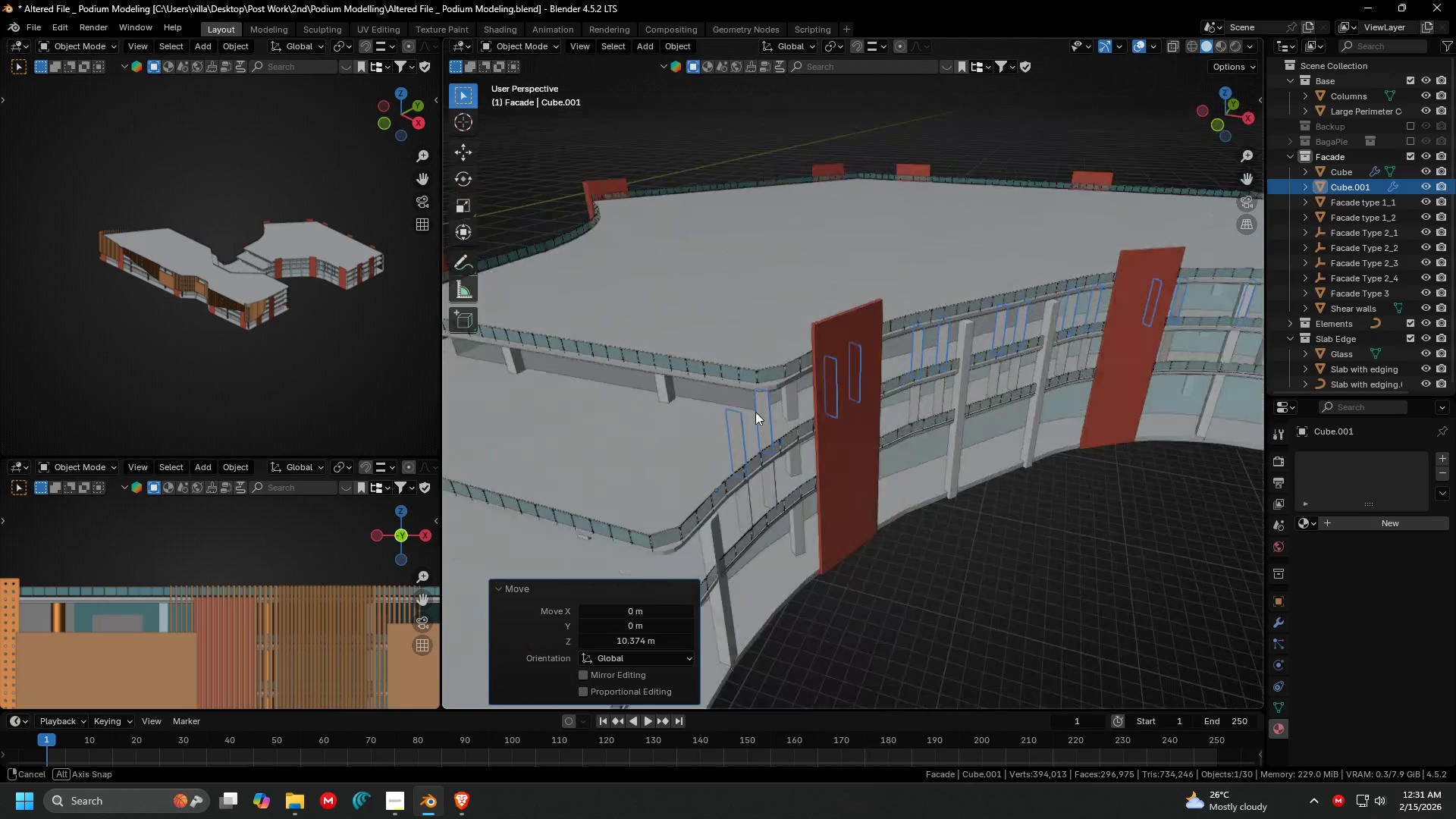 
right_click([738, 410])
 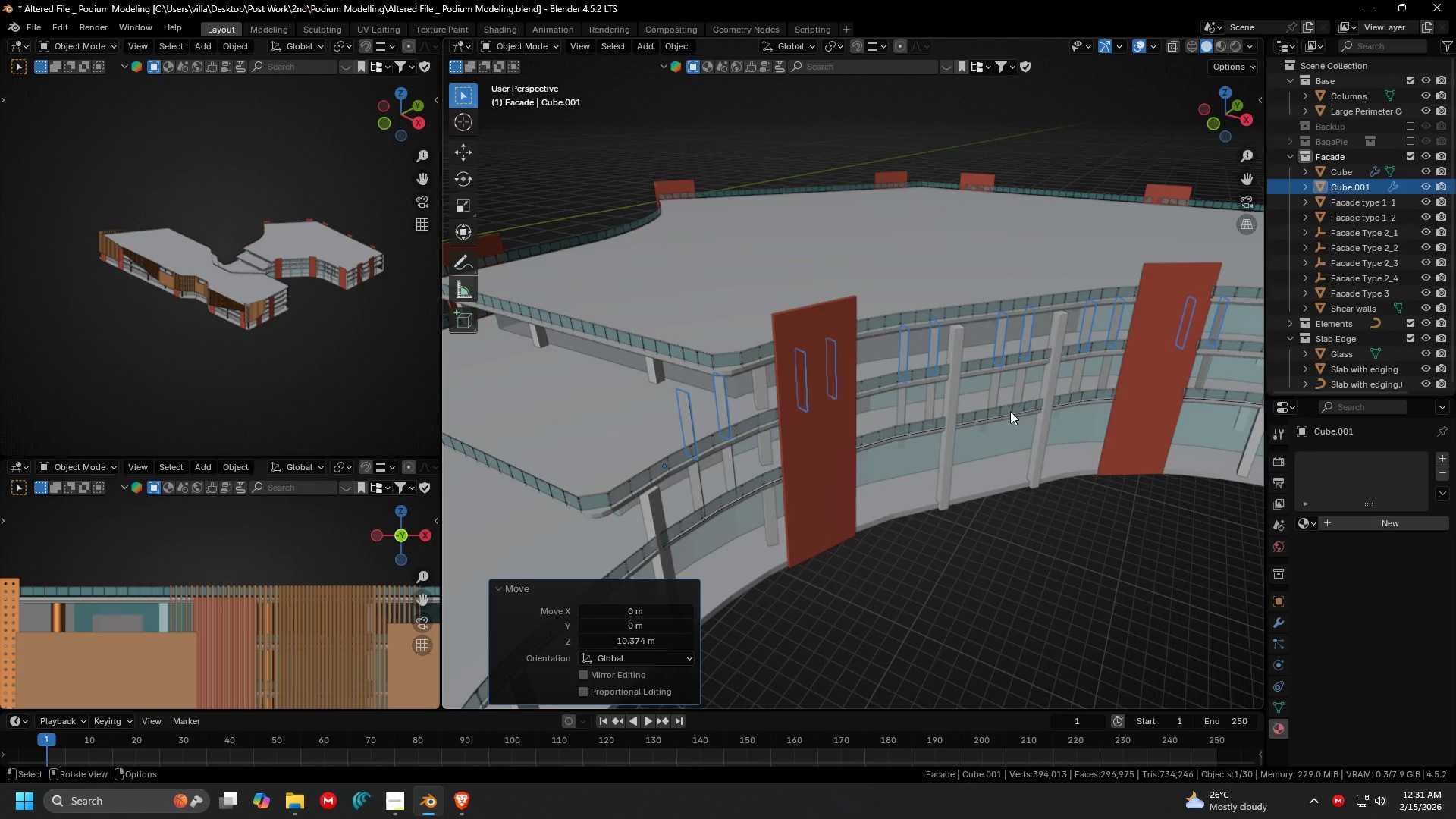 
hold_key(key=ShiftLeft, duration=0.31)
 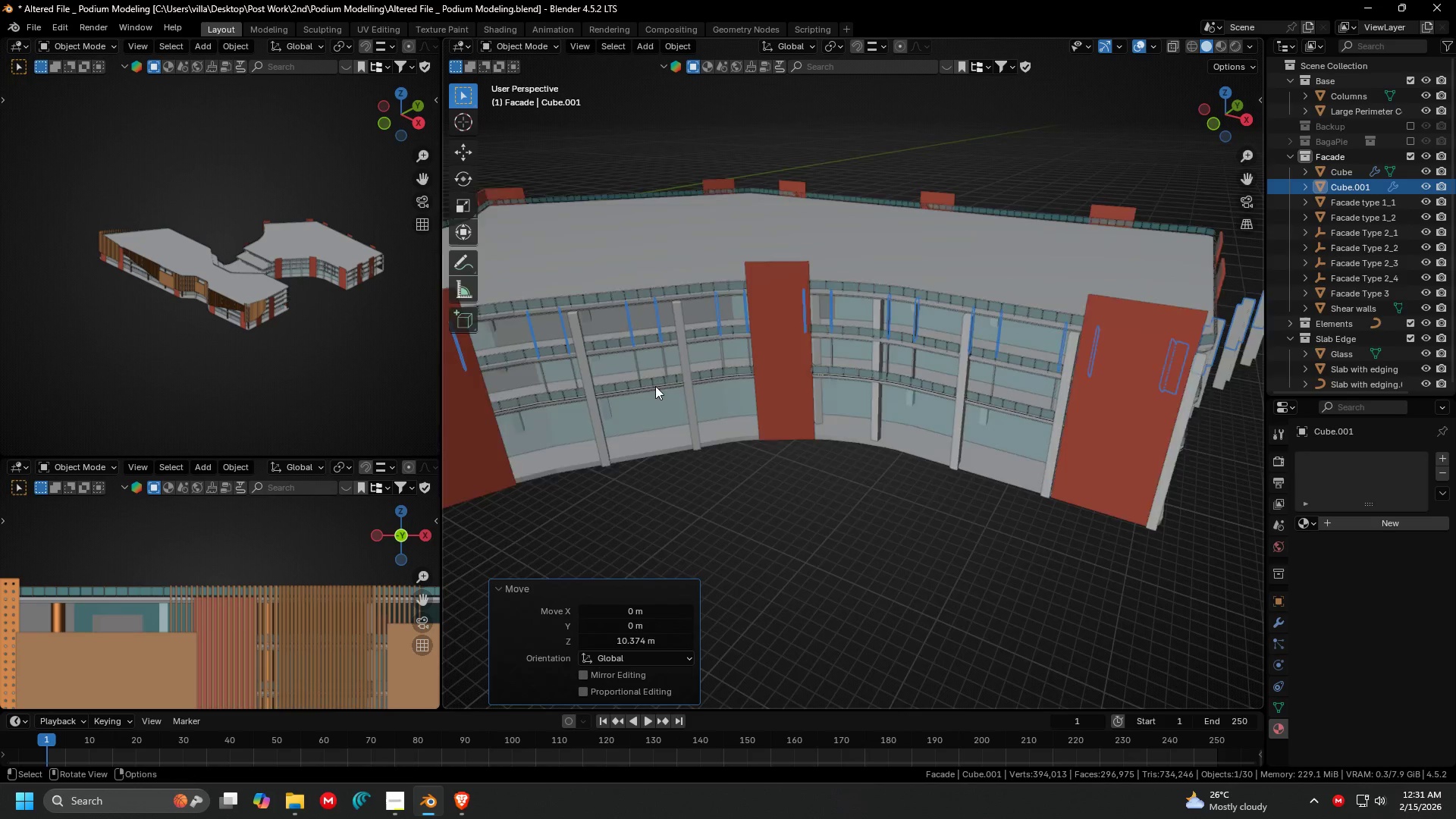 
scroll: coordinate [655, 386], scroll_direction: down, amount: 2.0
 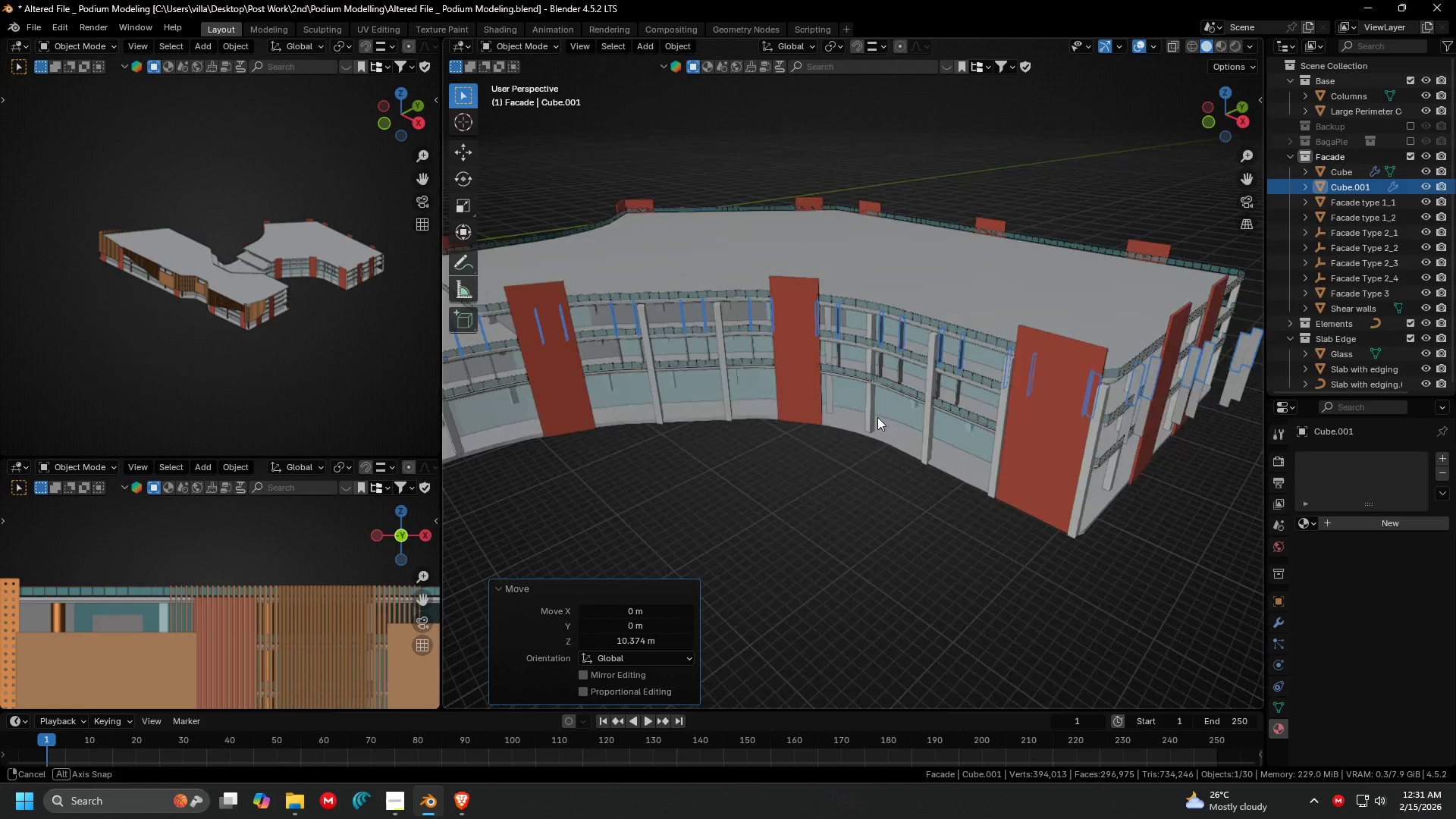 
key(Shift+ShiftLeft)
 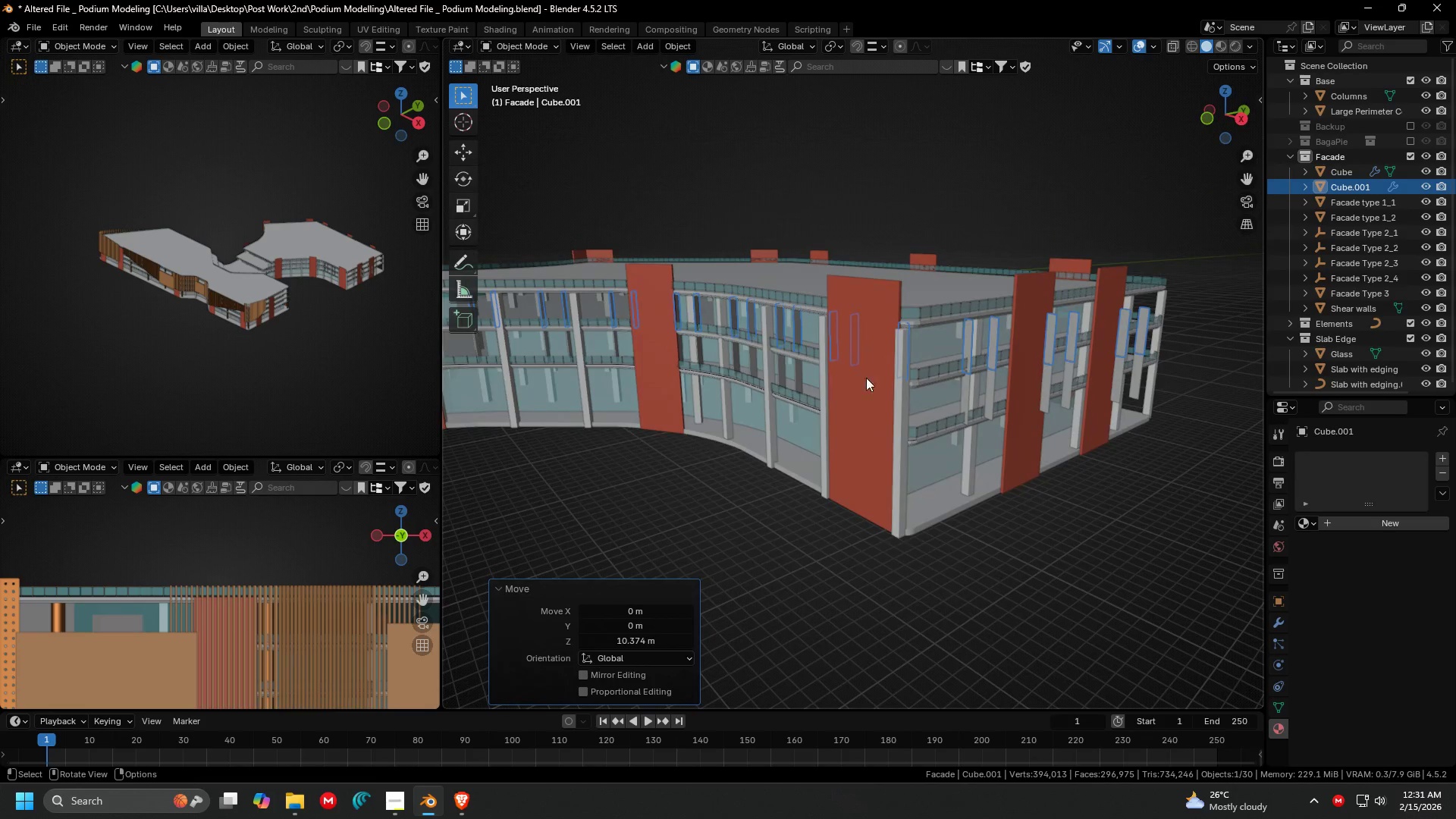 
key(Control+Z)
 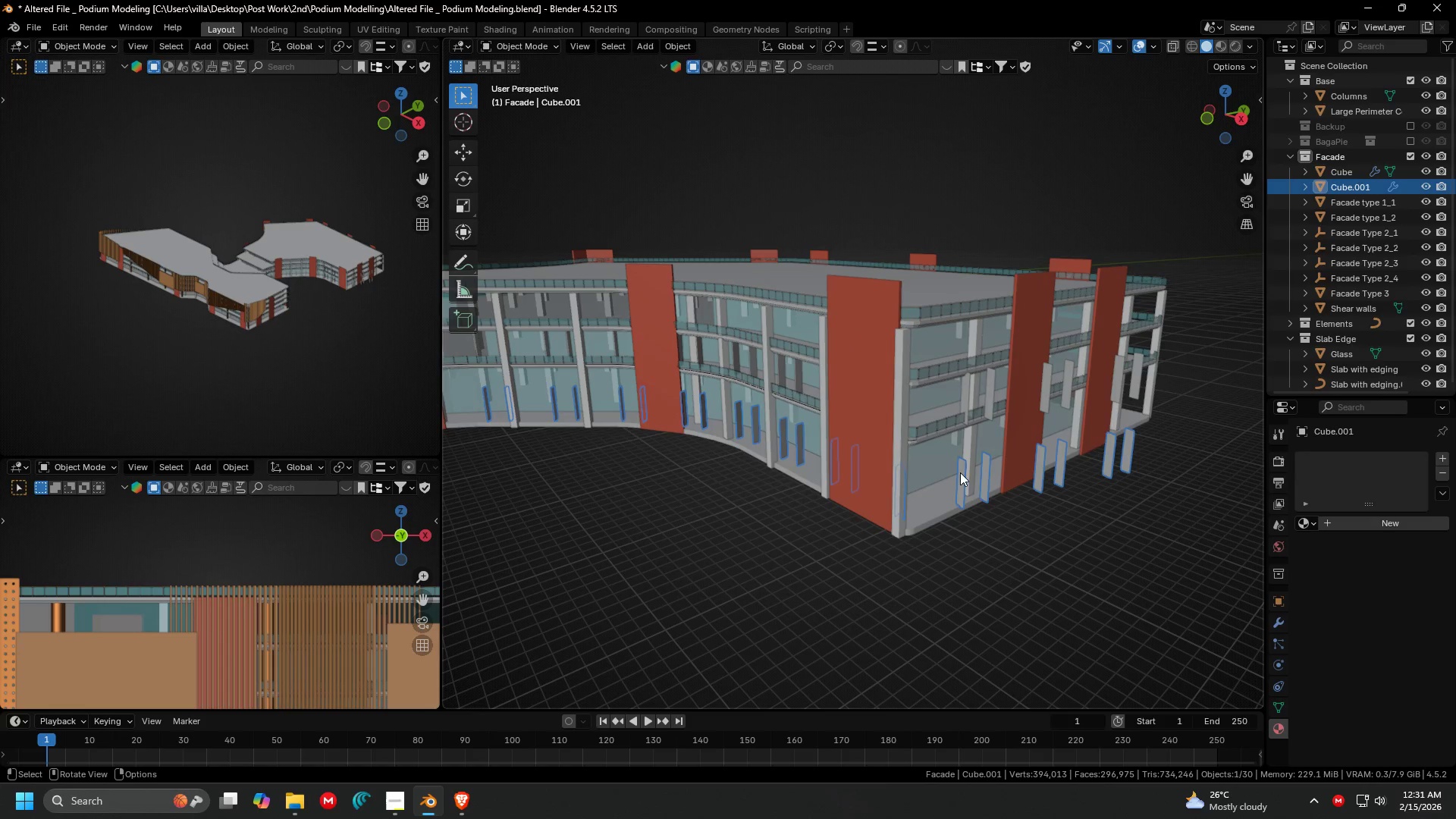 
key(Control+Z)
 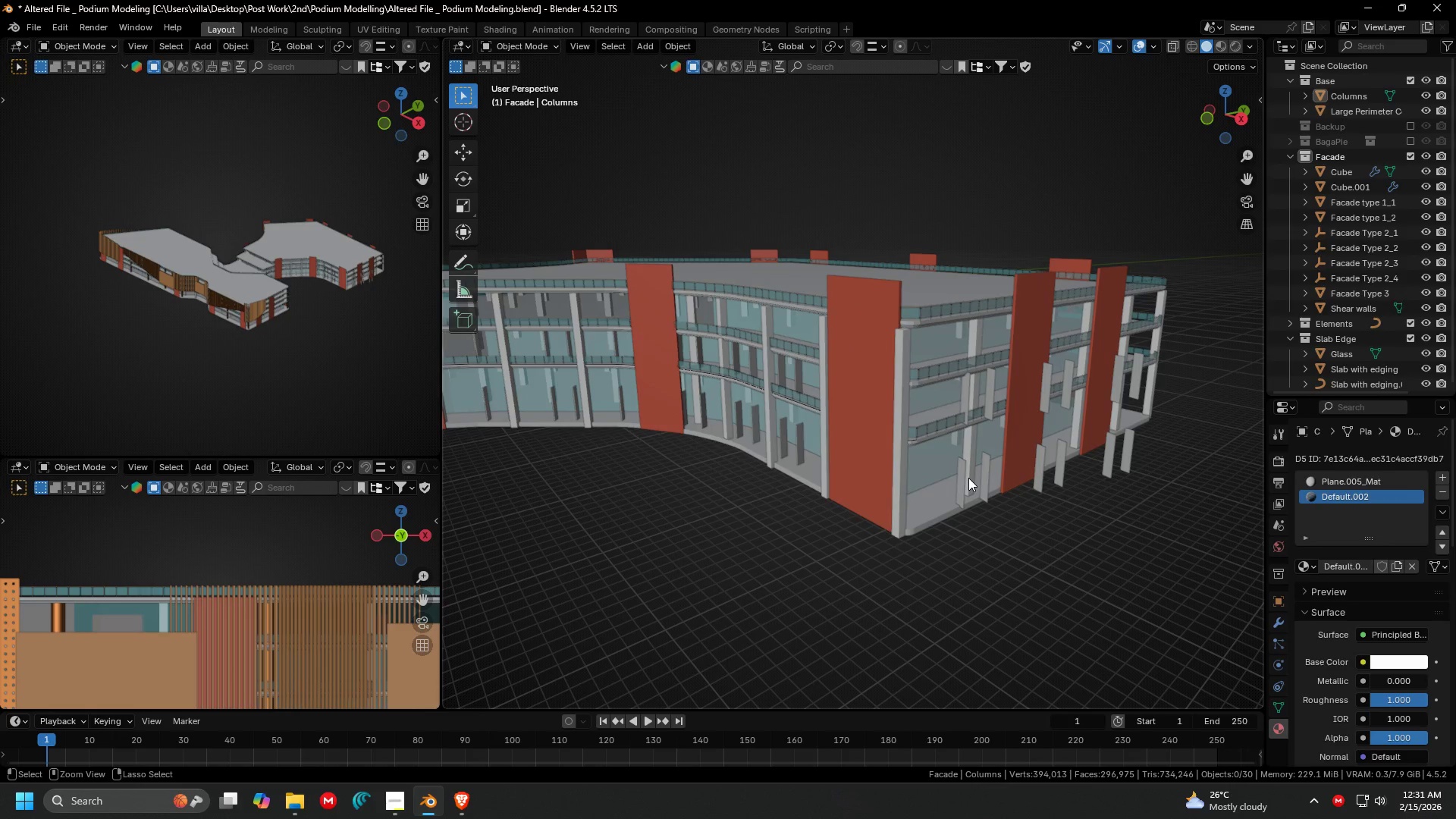 
key(Control+Z)
 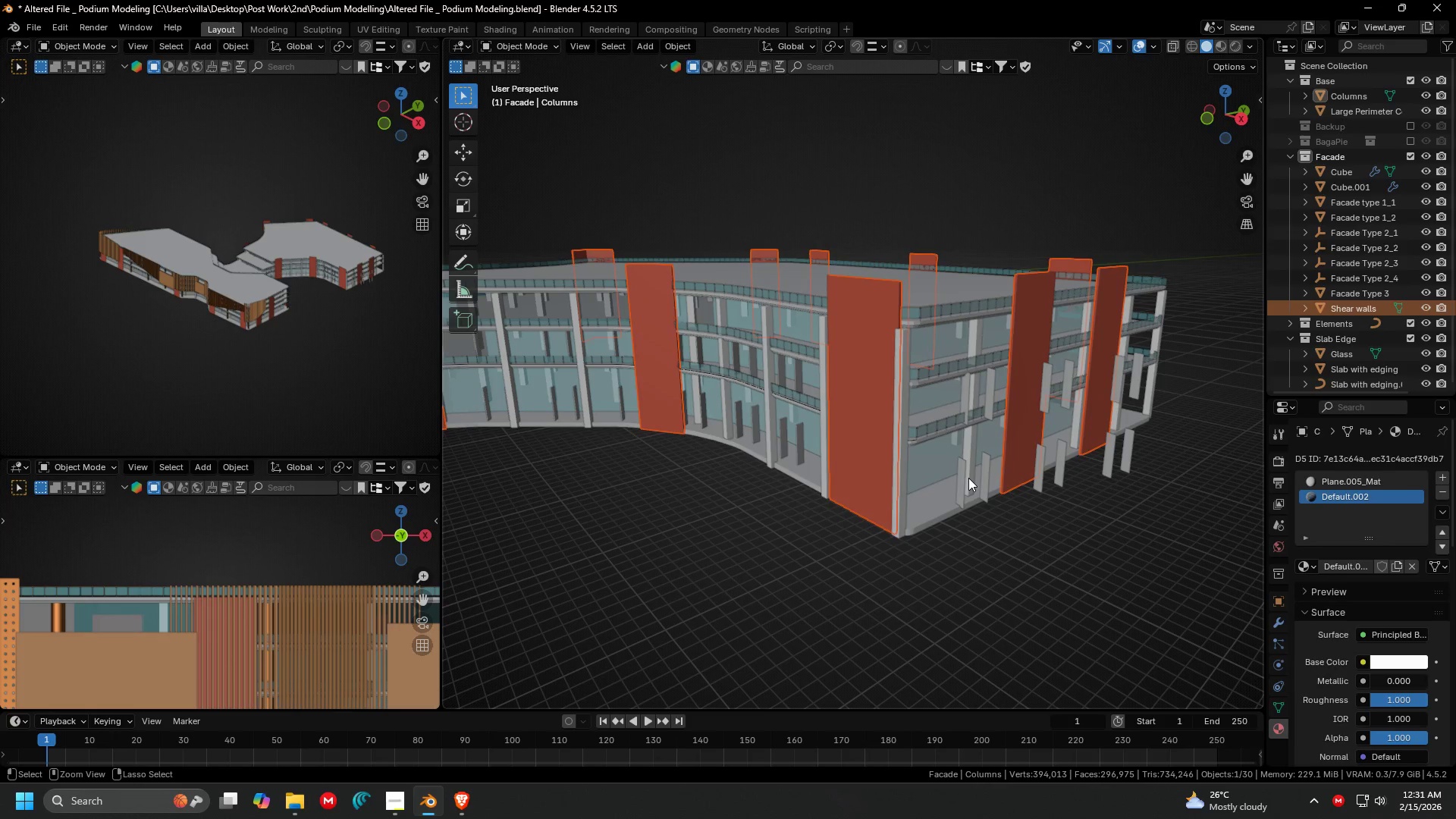 
key(Control+Z)
 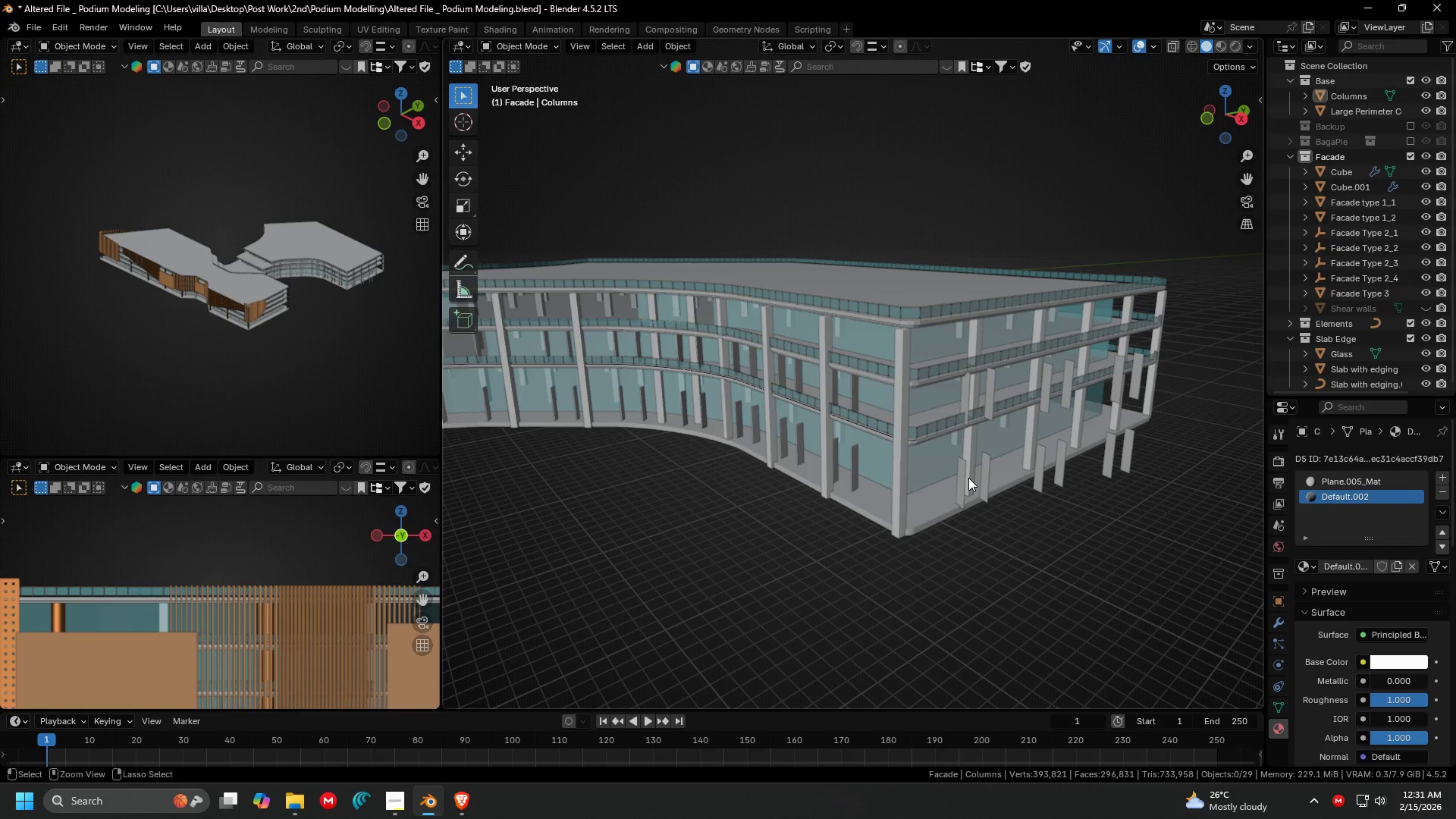 
key(Control+Z)
 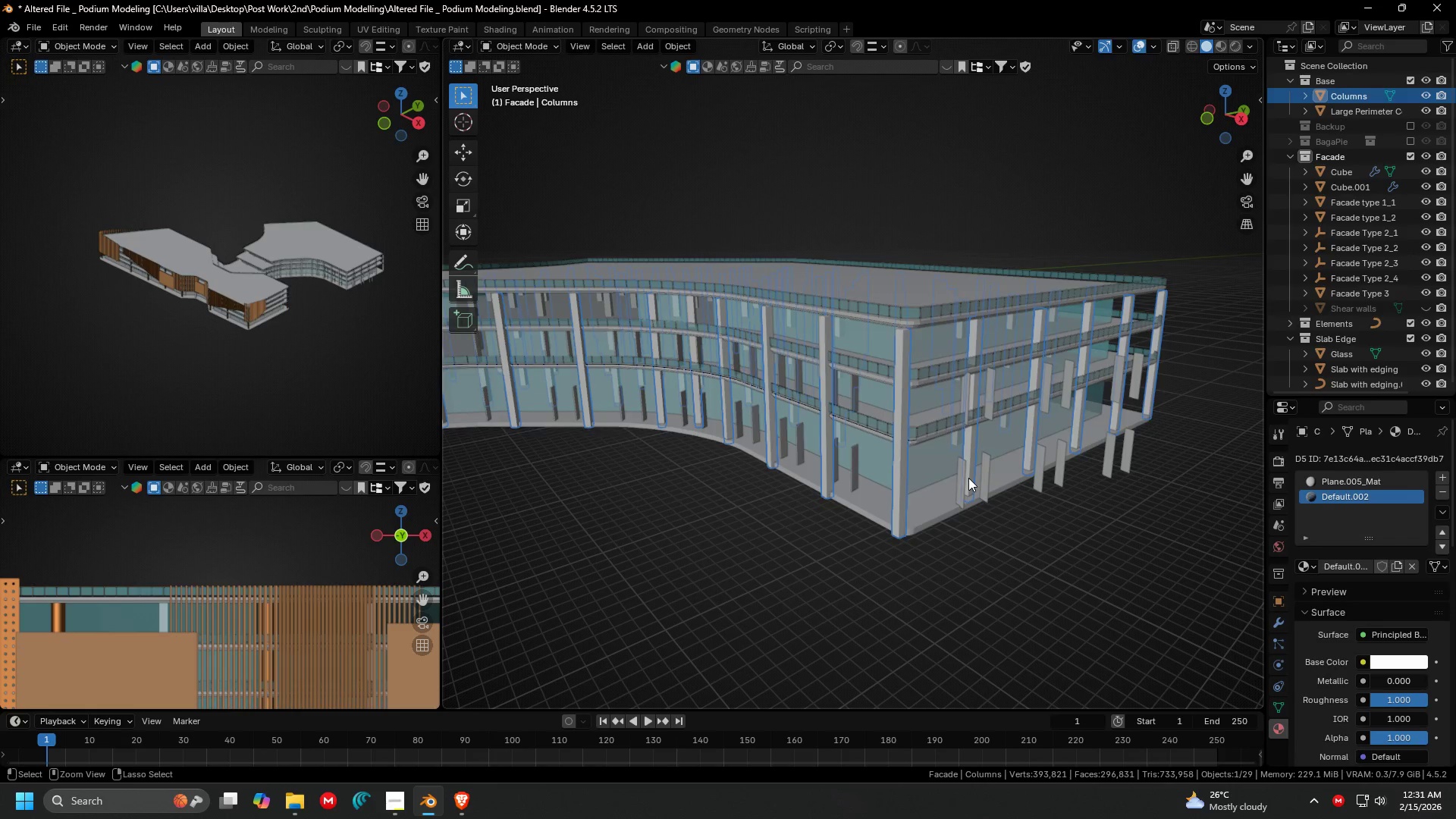 
key(Control+Z)
 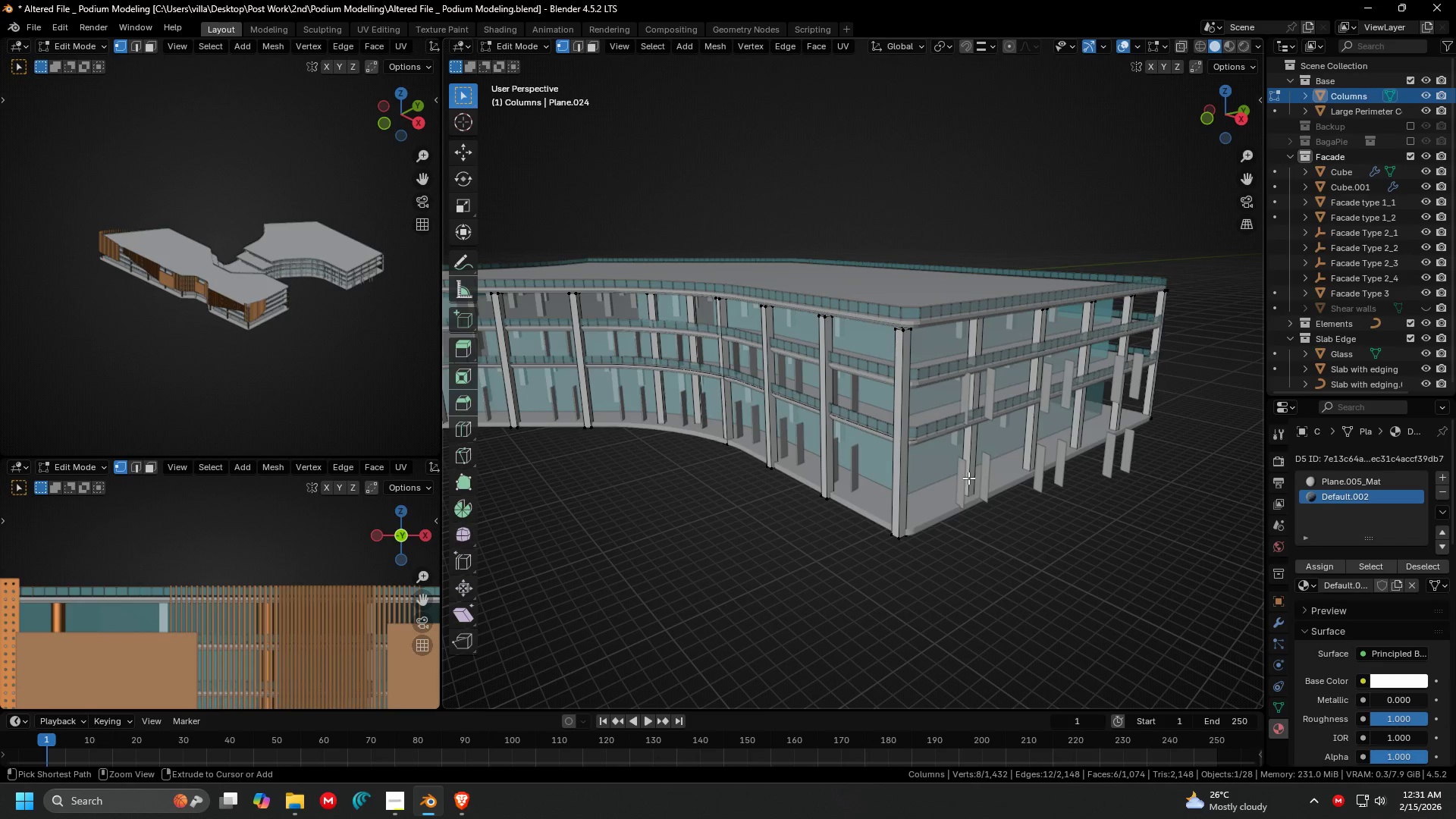 
key(Control+Z)
 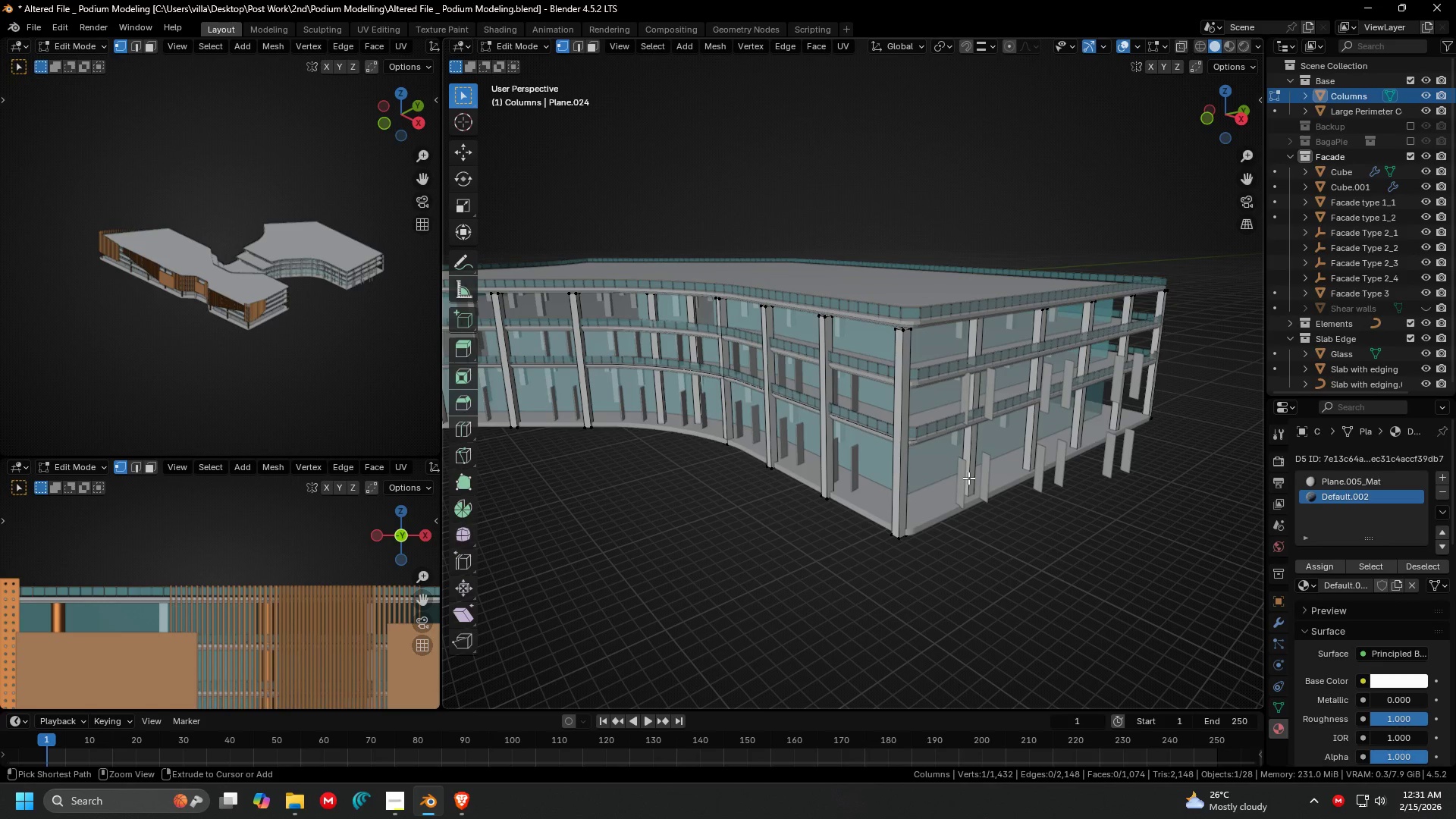 
key(Control+Shift+Z)
 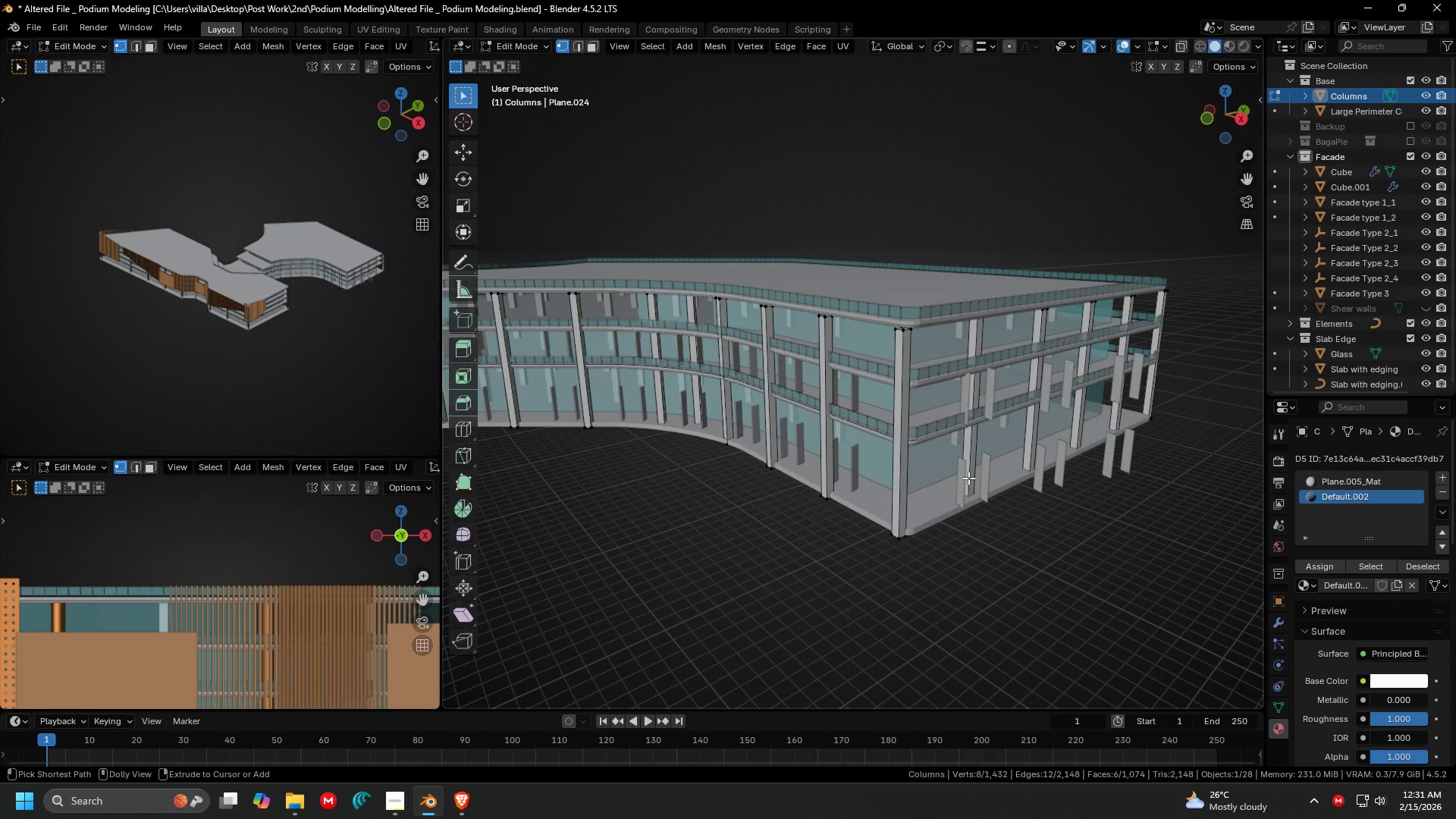 
key(Control+Shift+Z)
 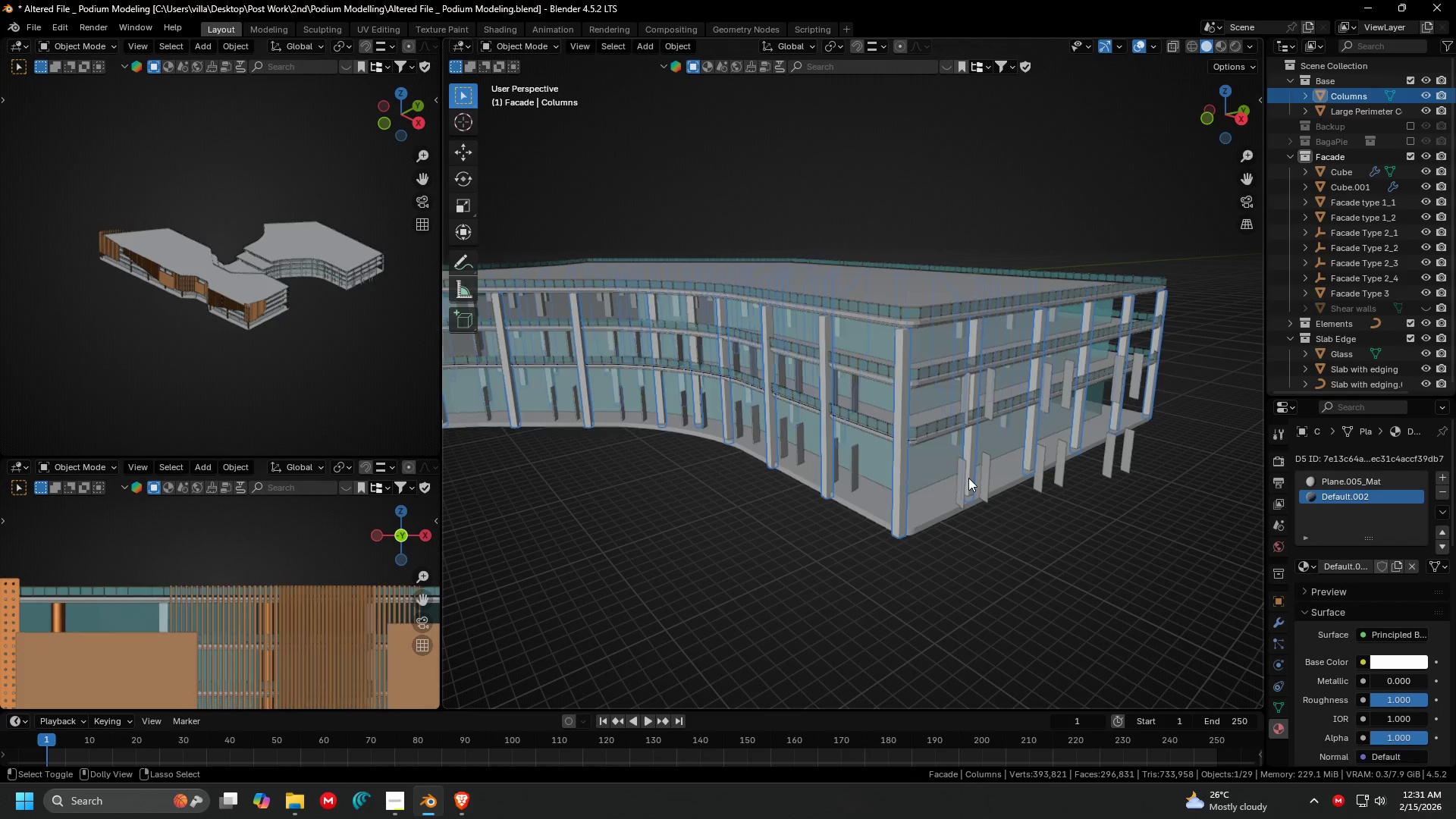 
key(Control+Shift+Z)
 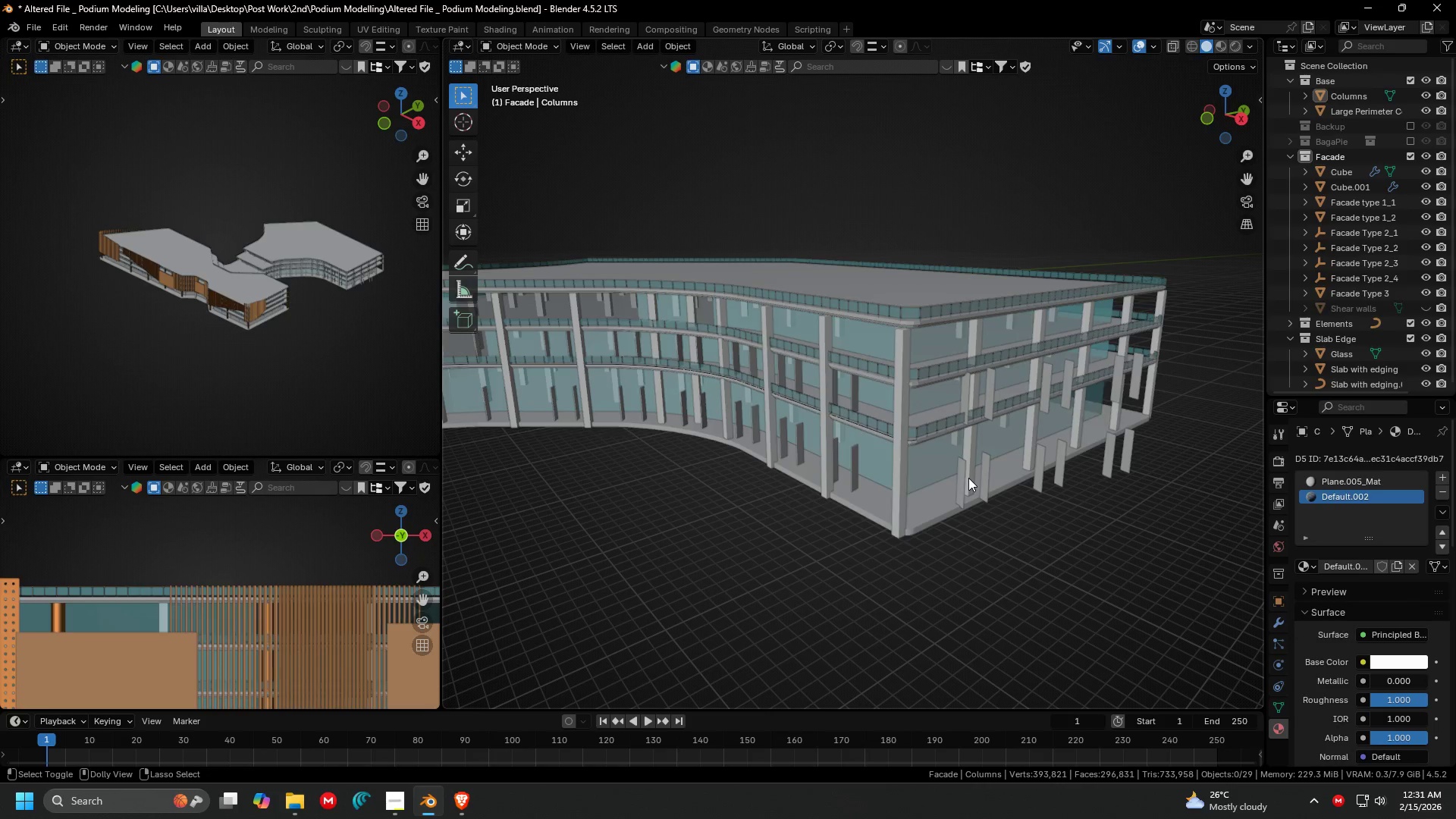 
key(Control+Shift+Z)
 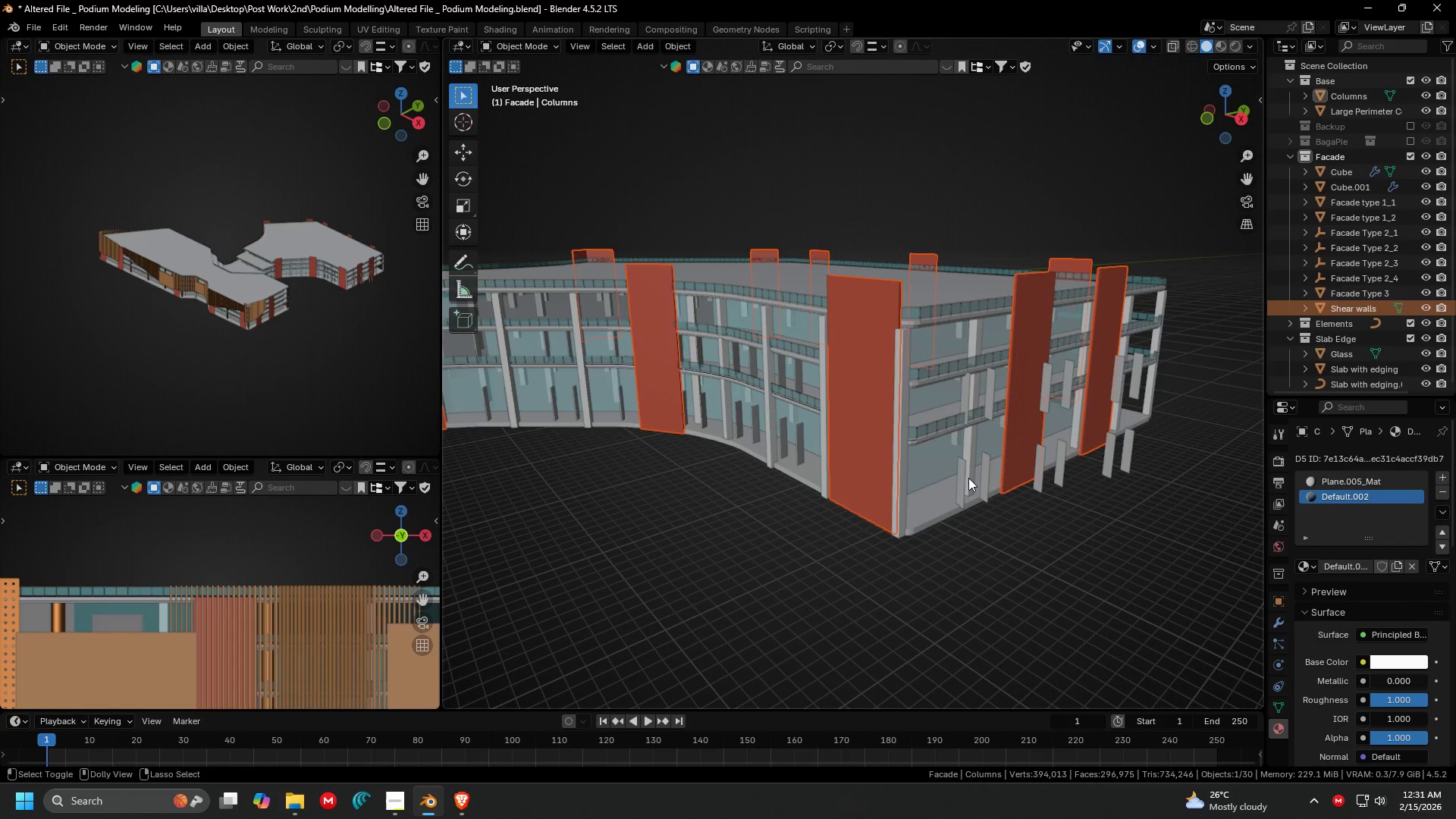 
hold_key(key=Z, duration=0.98)
 